 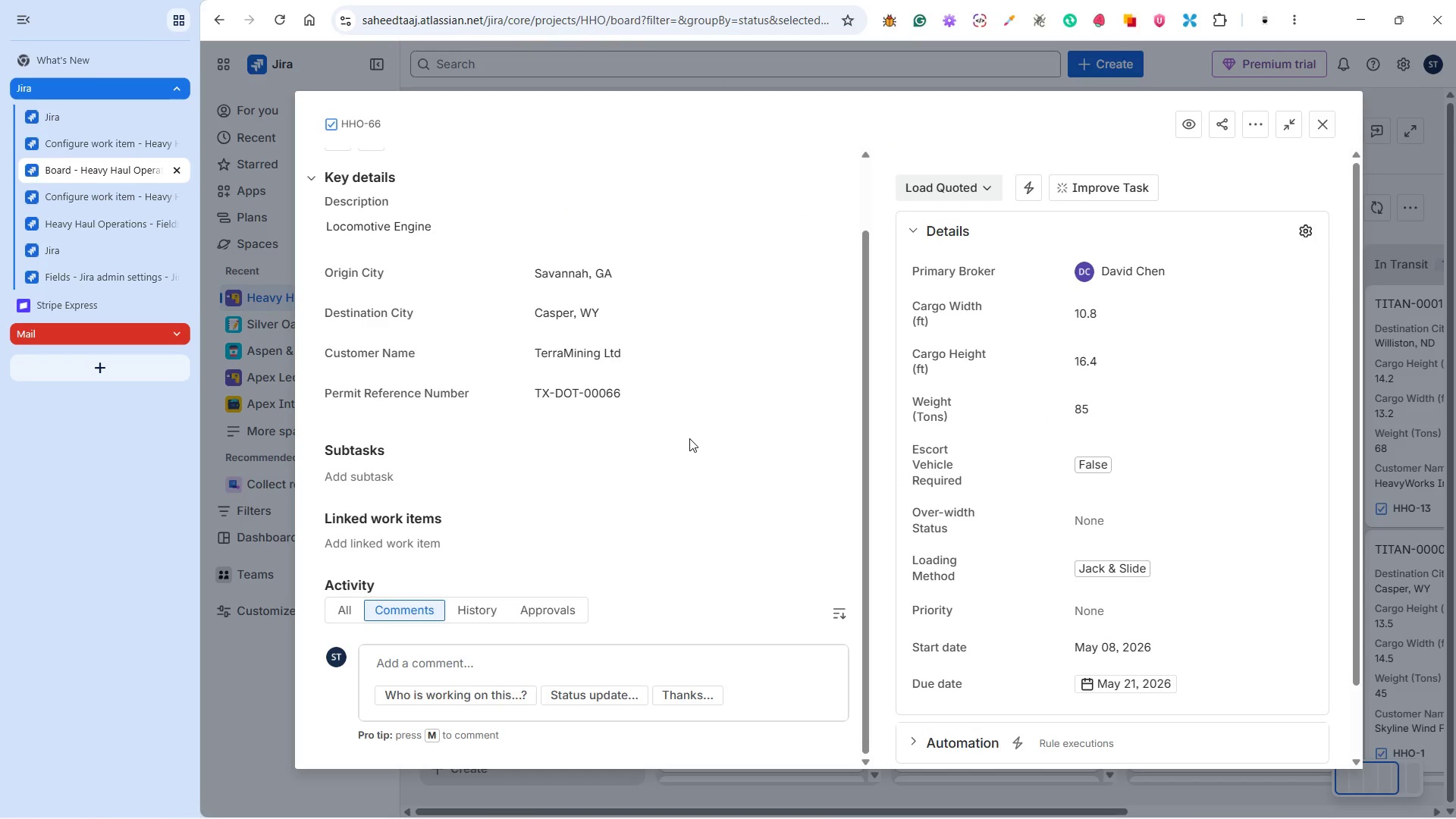 
scroll: coordinate [689, 438], scroll_direction: up, amount: 3.0
 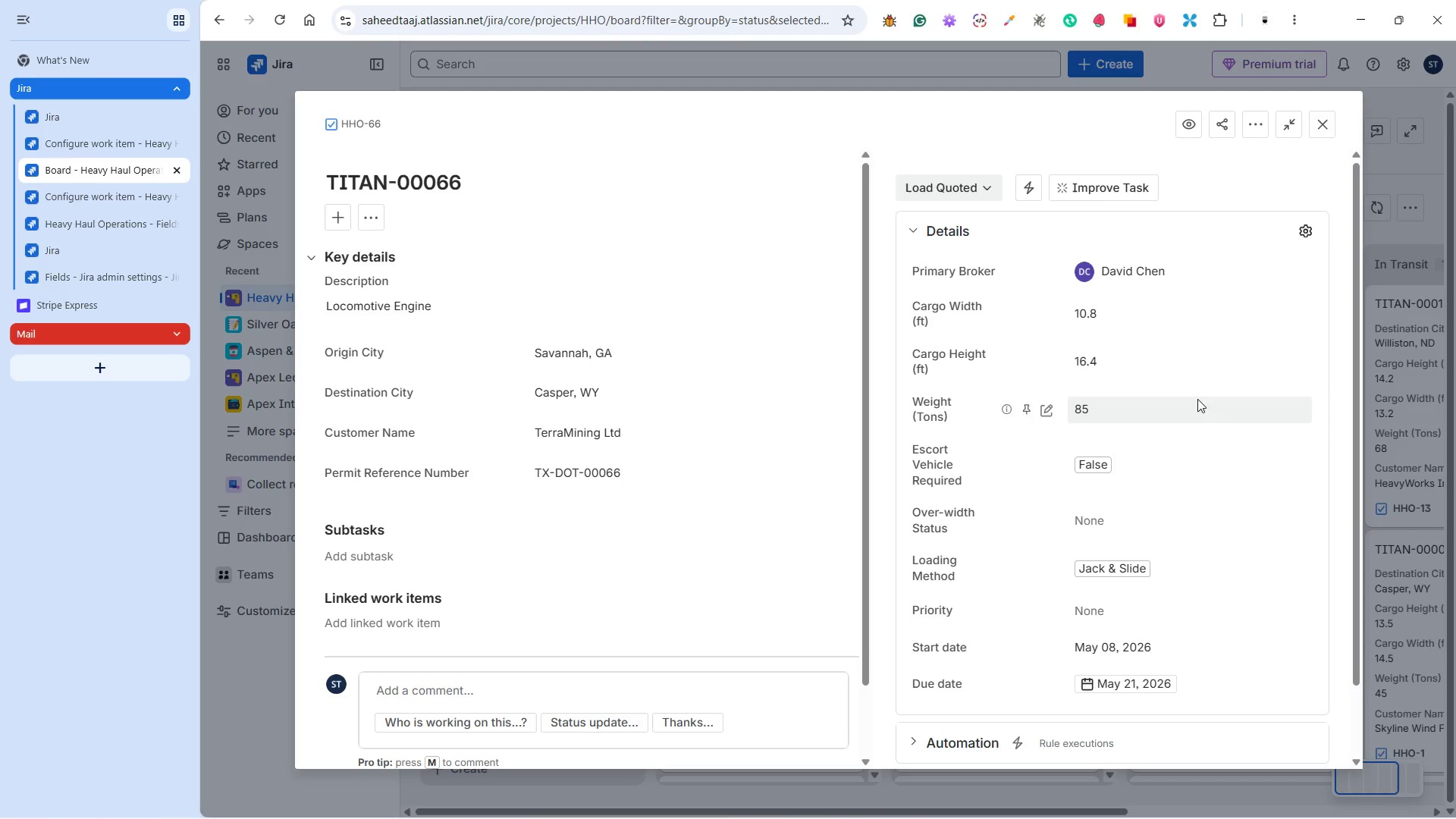 
left_click([1116, 516])
 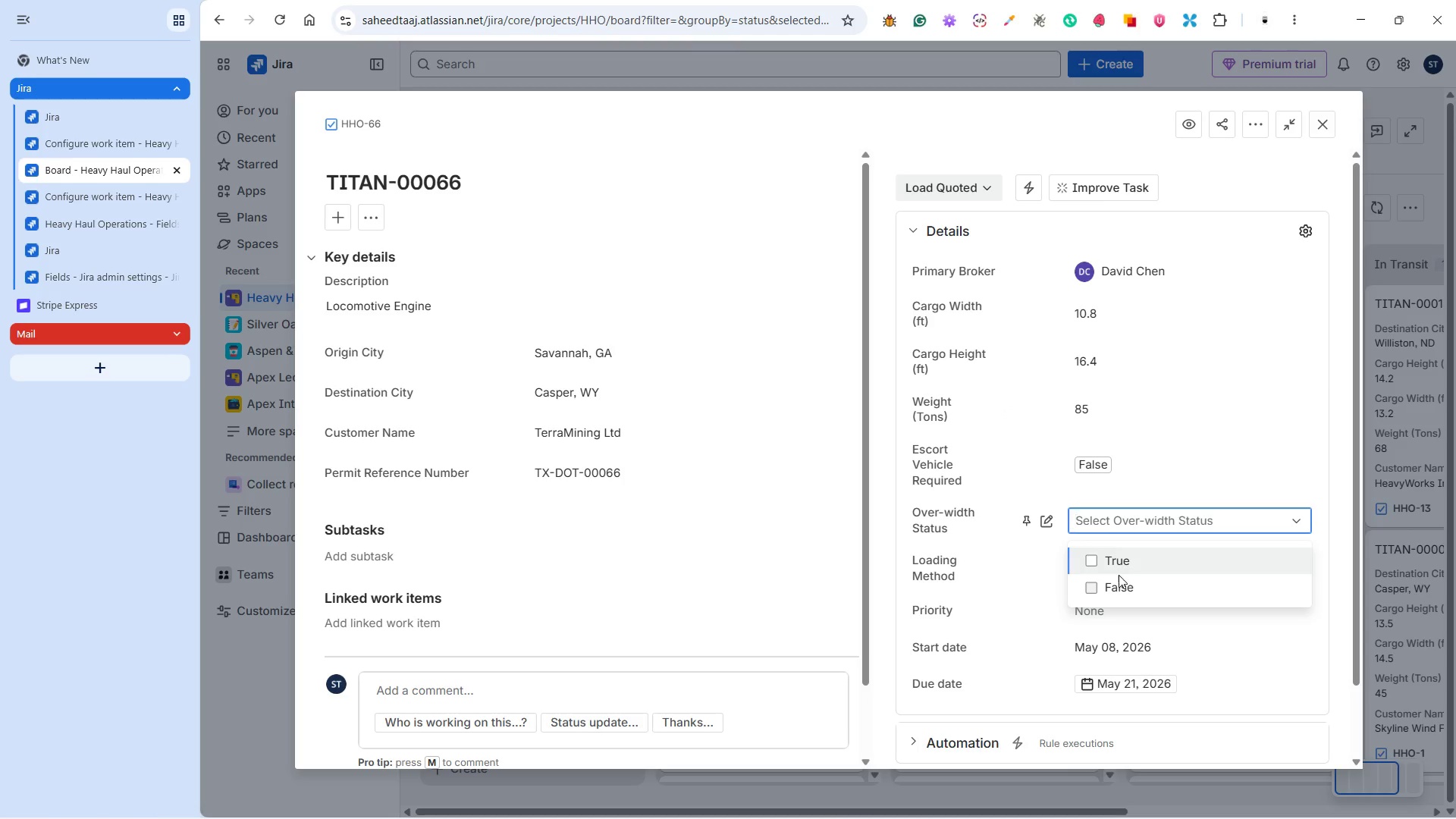 
left_click([1119, 577])
 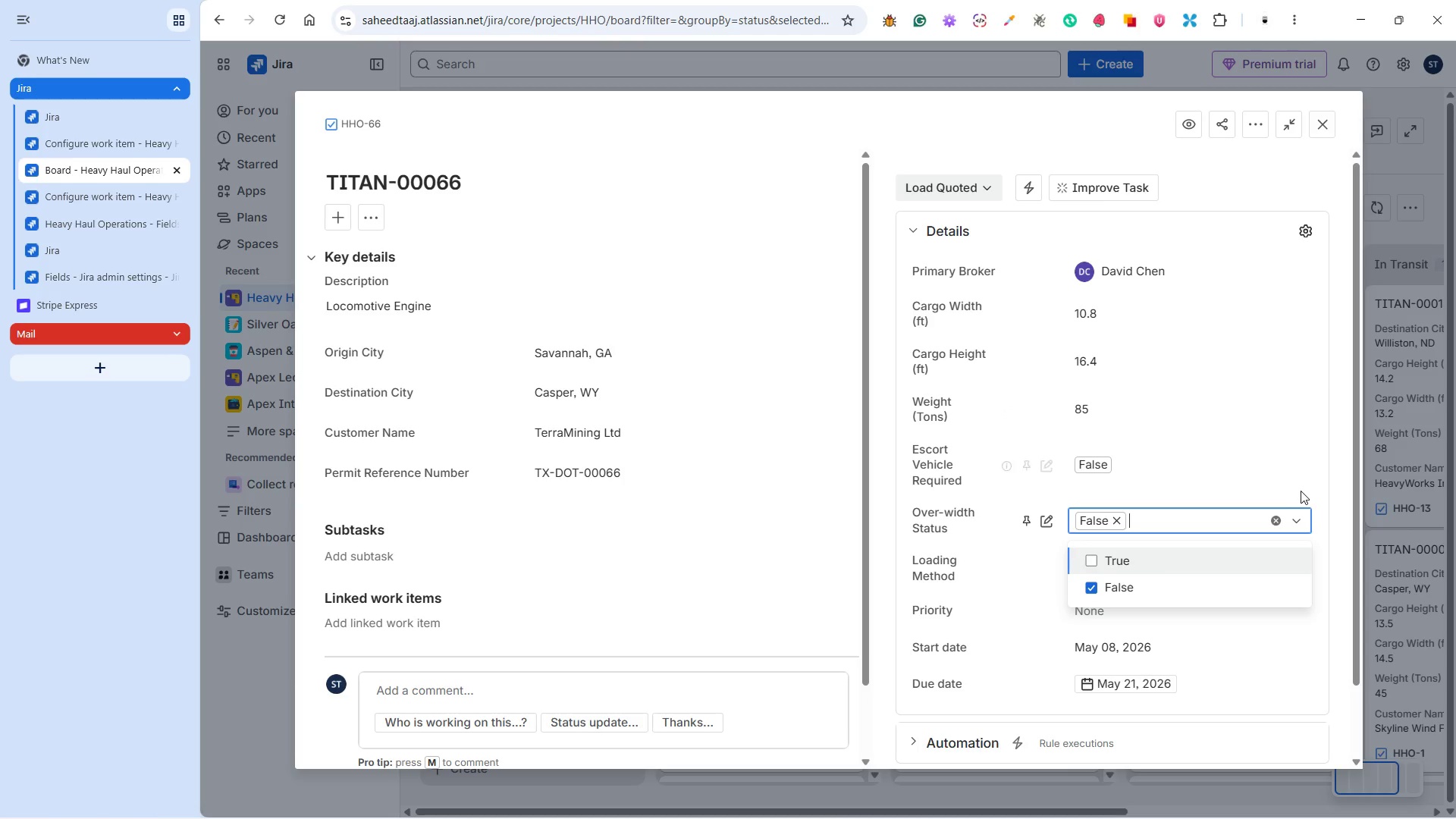 
left_click([1301, 491])
 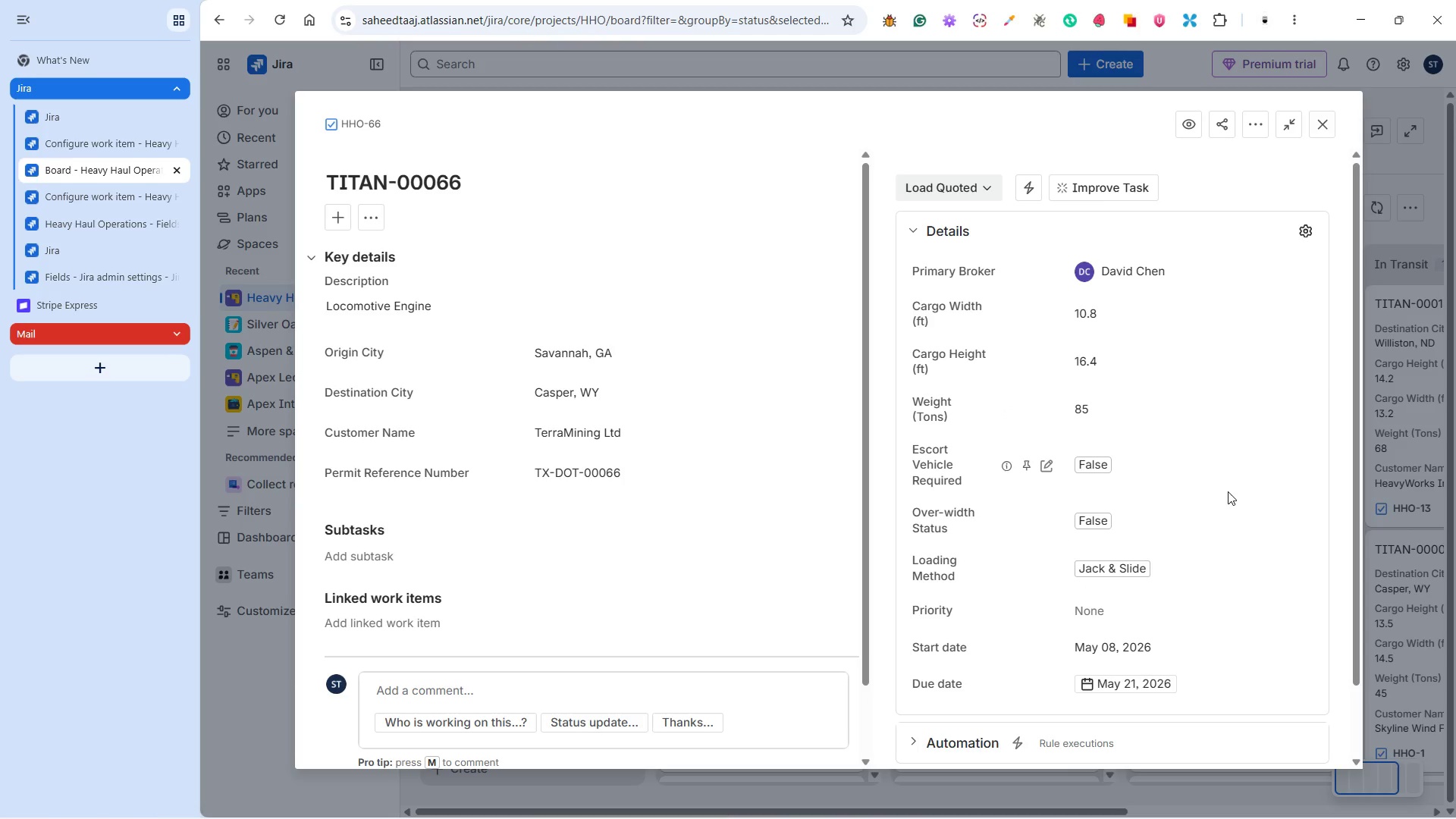 
scroll: coordinate [1228, 491], scroll_direction: down, amount: 2.0
 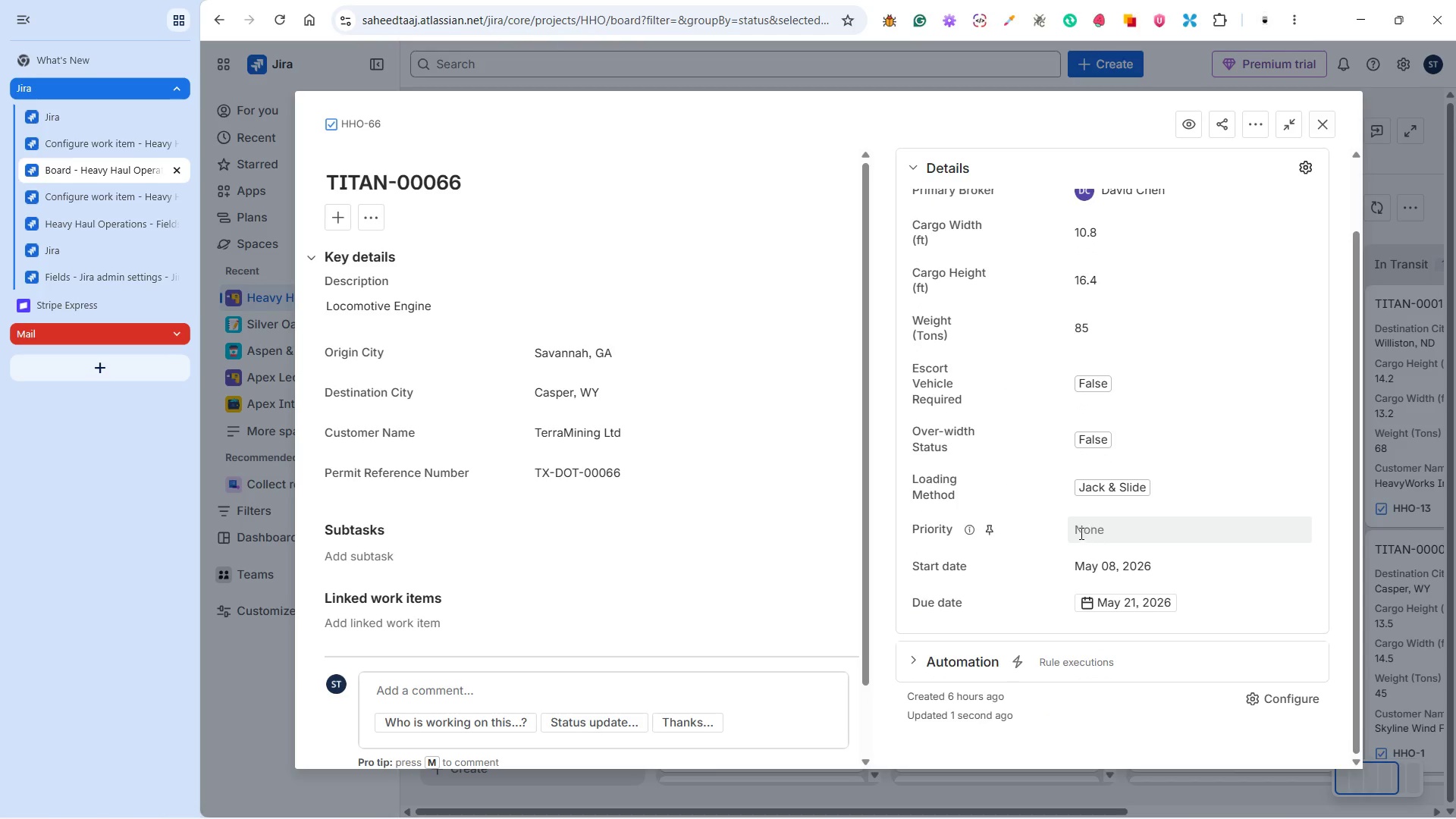 
left_click([1078, 532])
 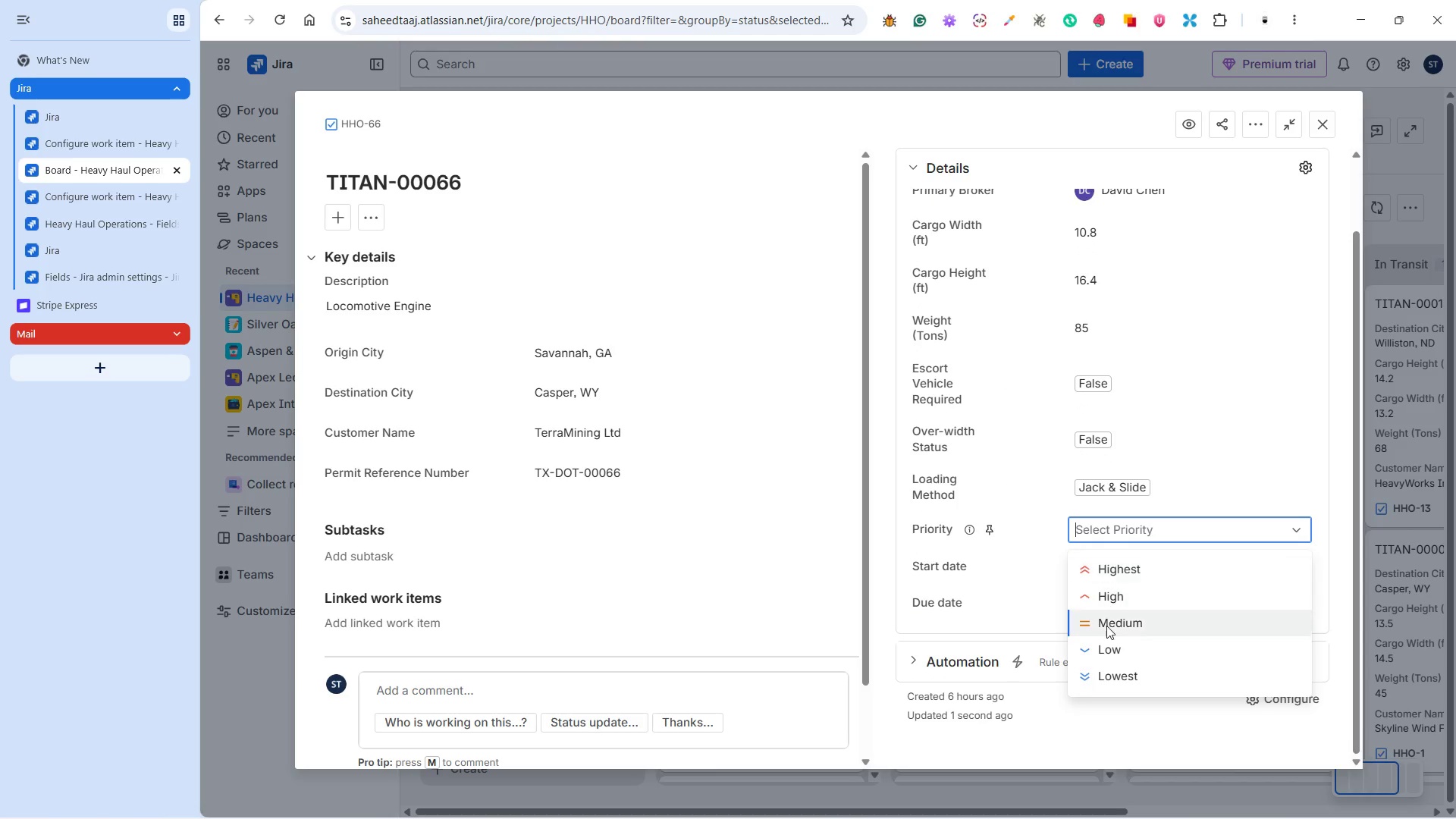 
left_click([1116, 656])
 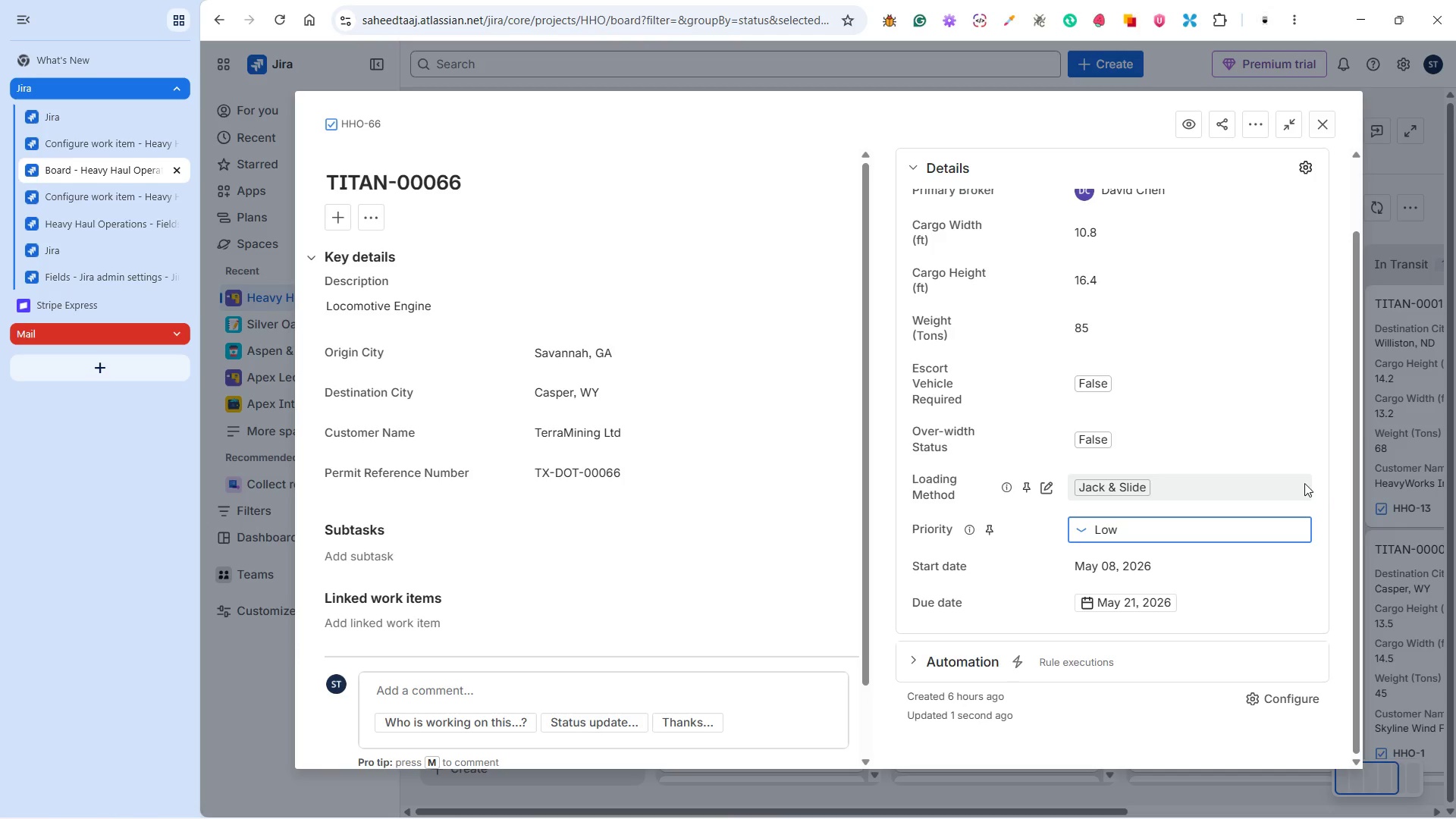 
left_click([1324, 489])
 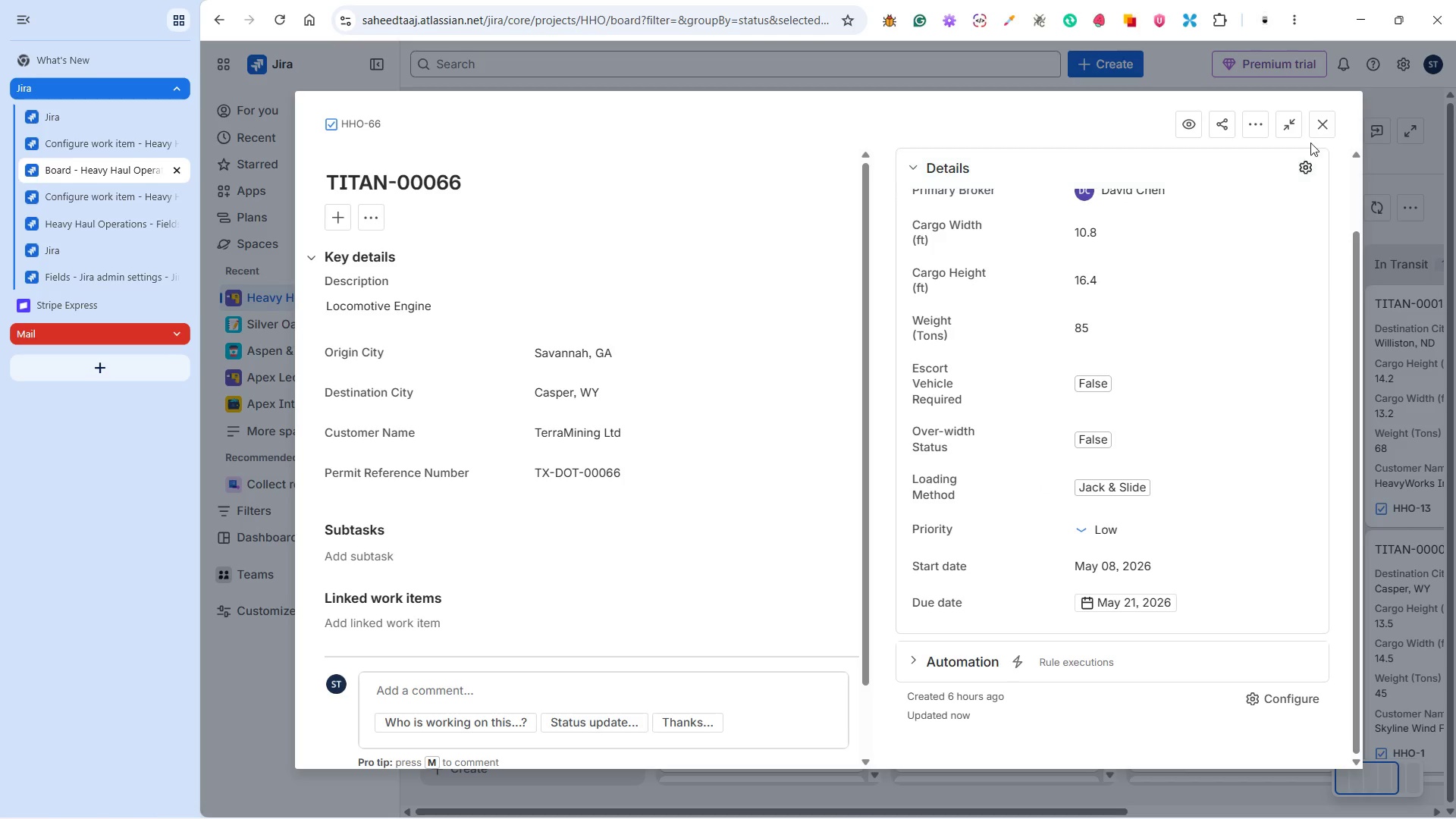 
left_click([1328, 127])
 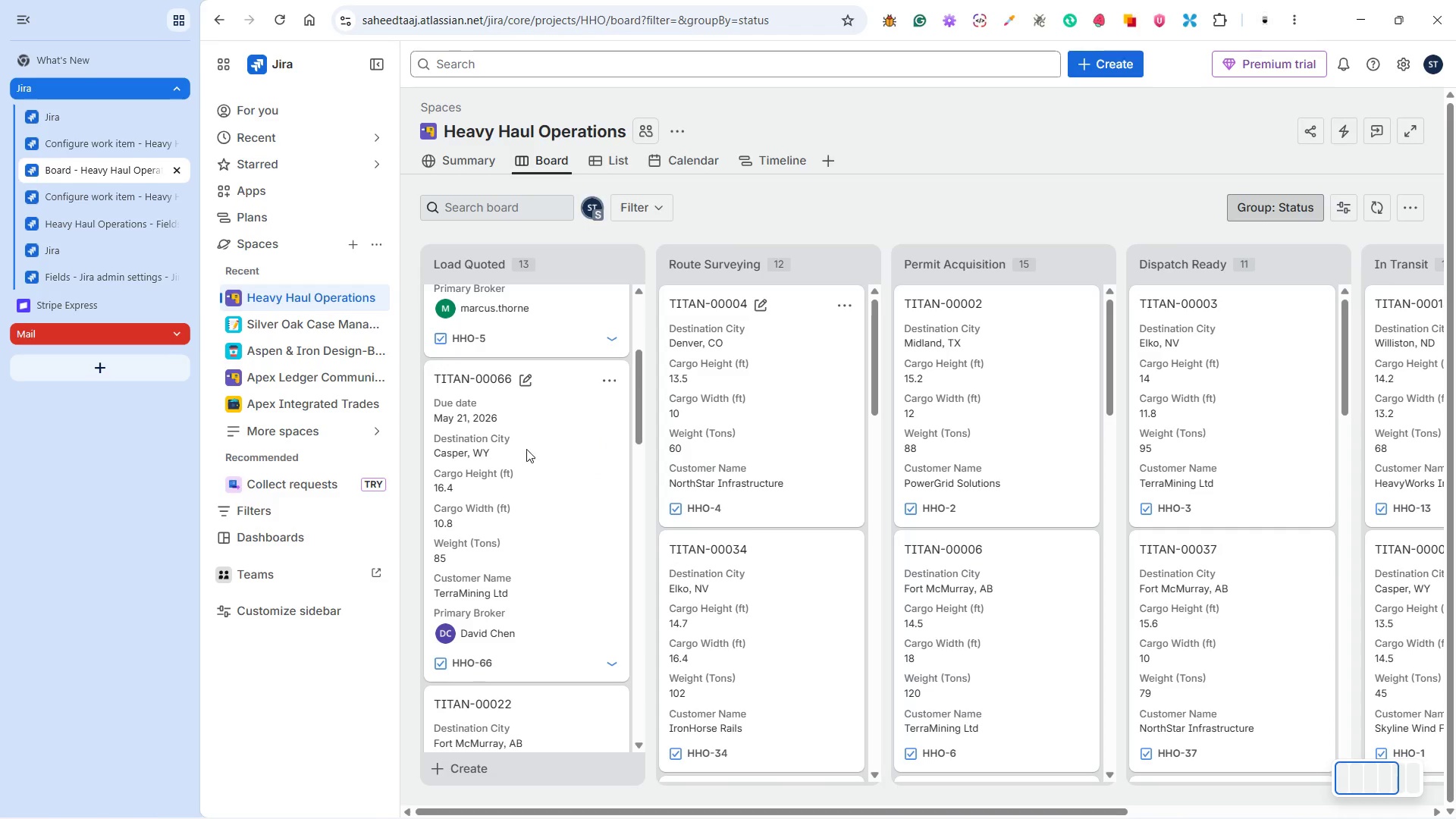 
scroll: coordinate [530, 472], scroll_direction: down, amount: 4.0
 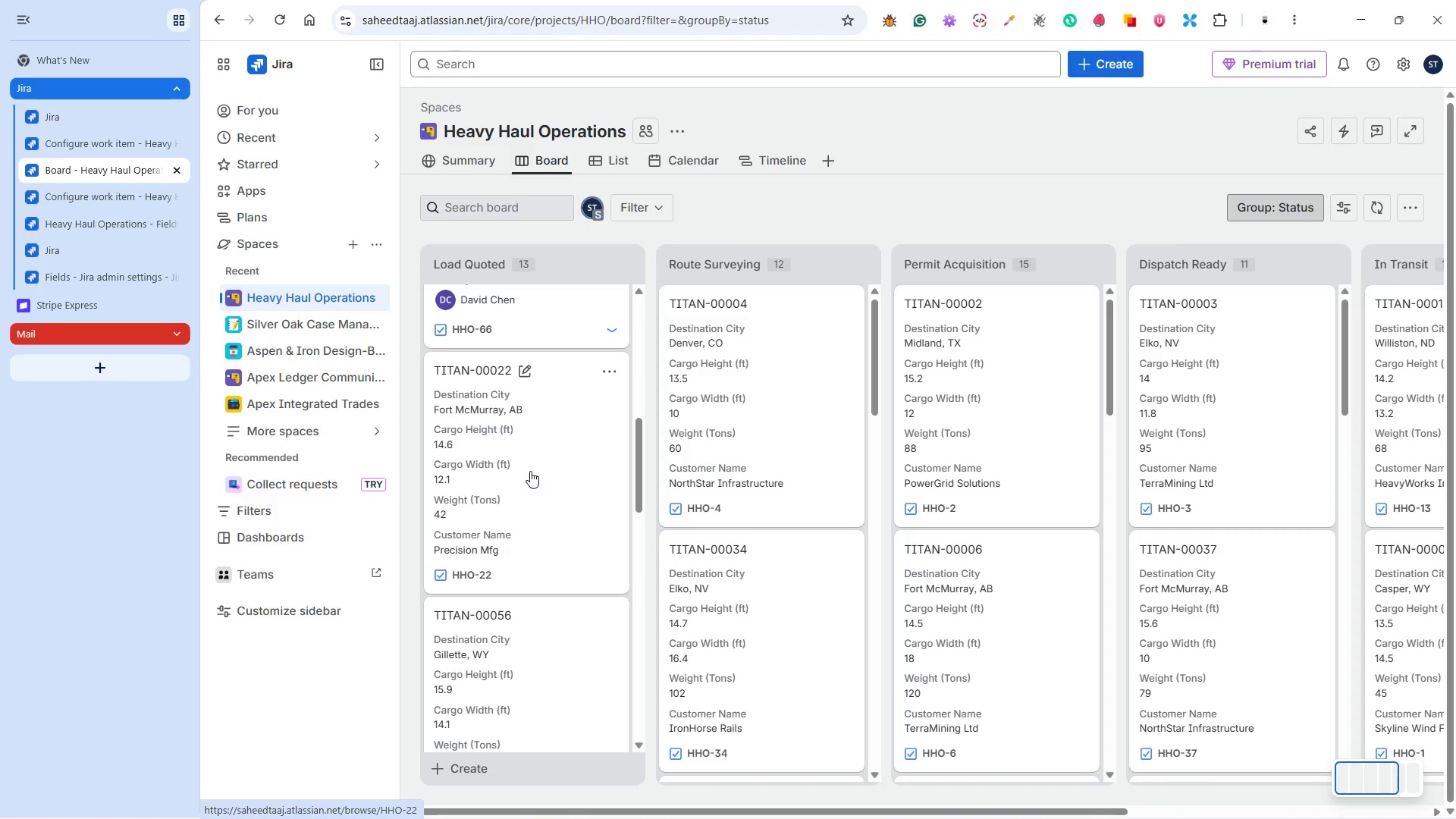 
wait(12.27)
 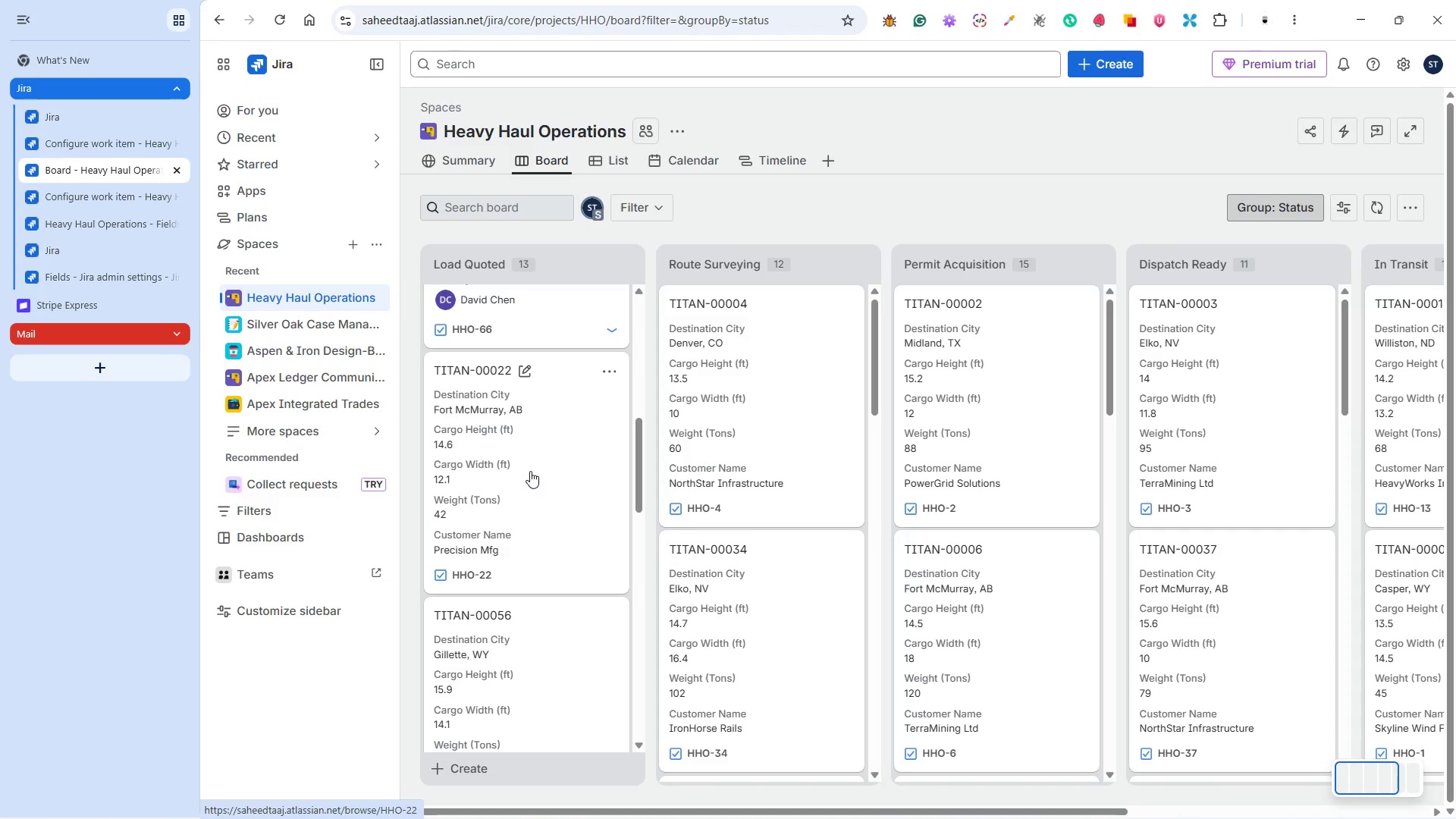 
left_click([530, 471])
 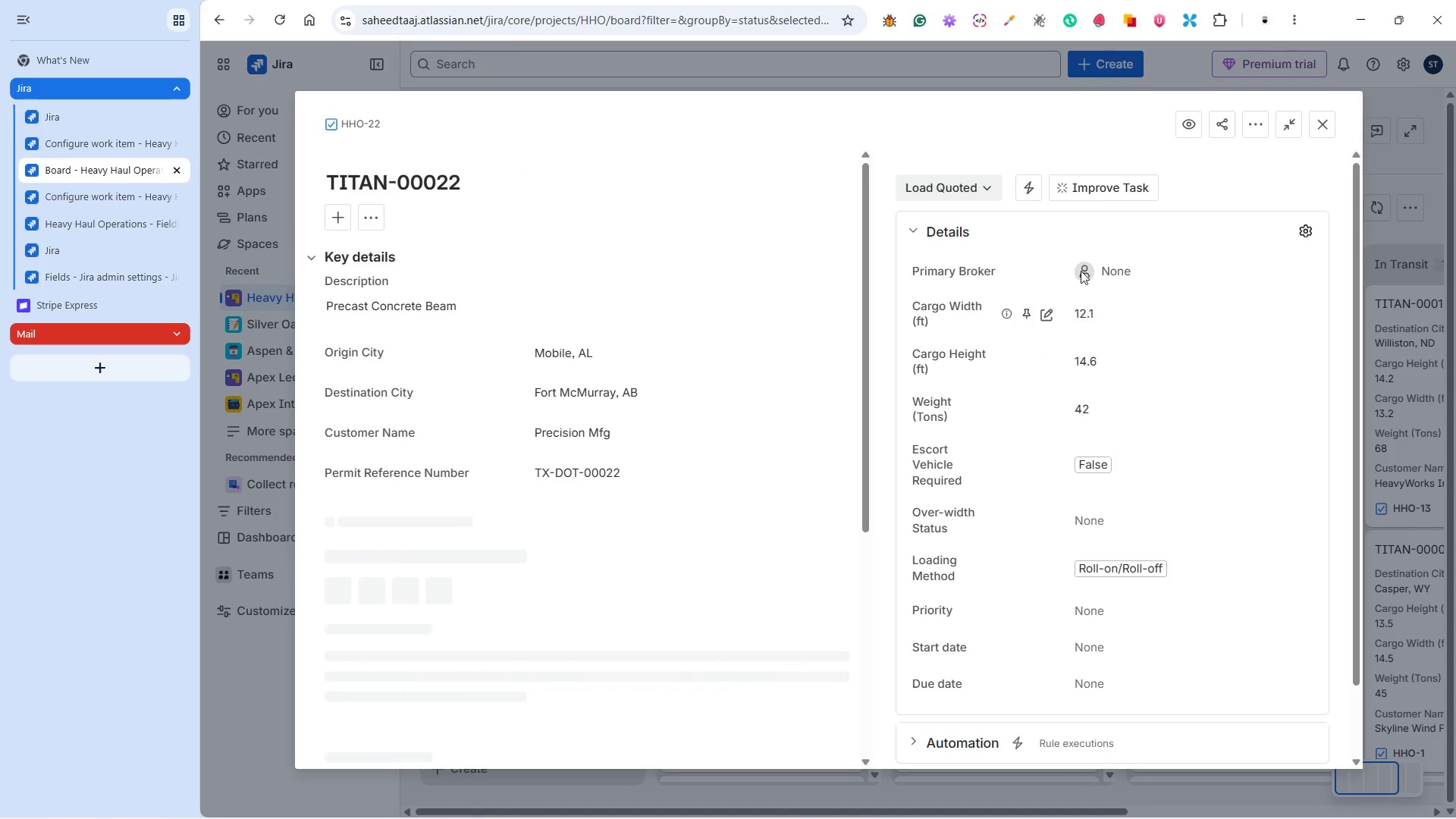 
left_click([1114, 262])
 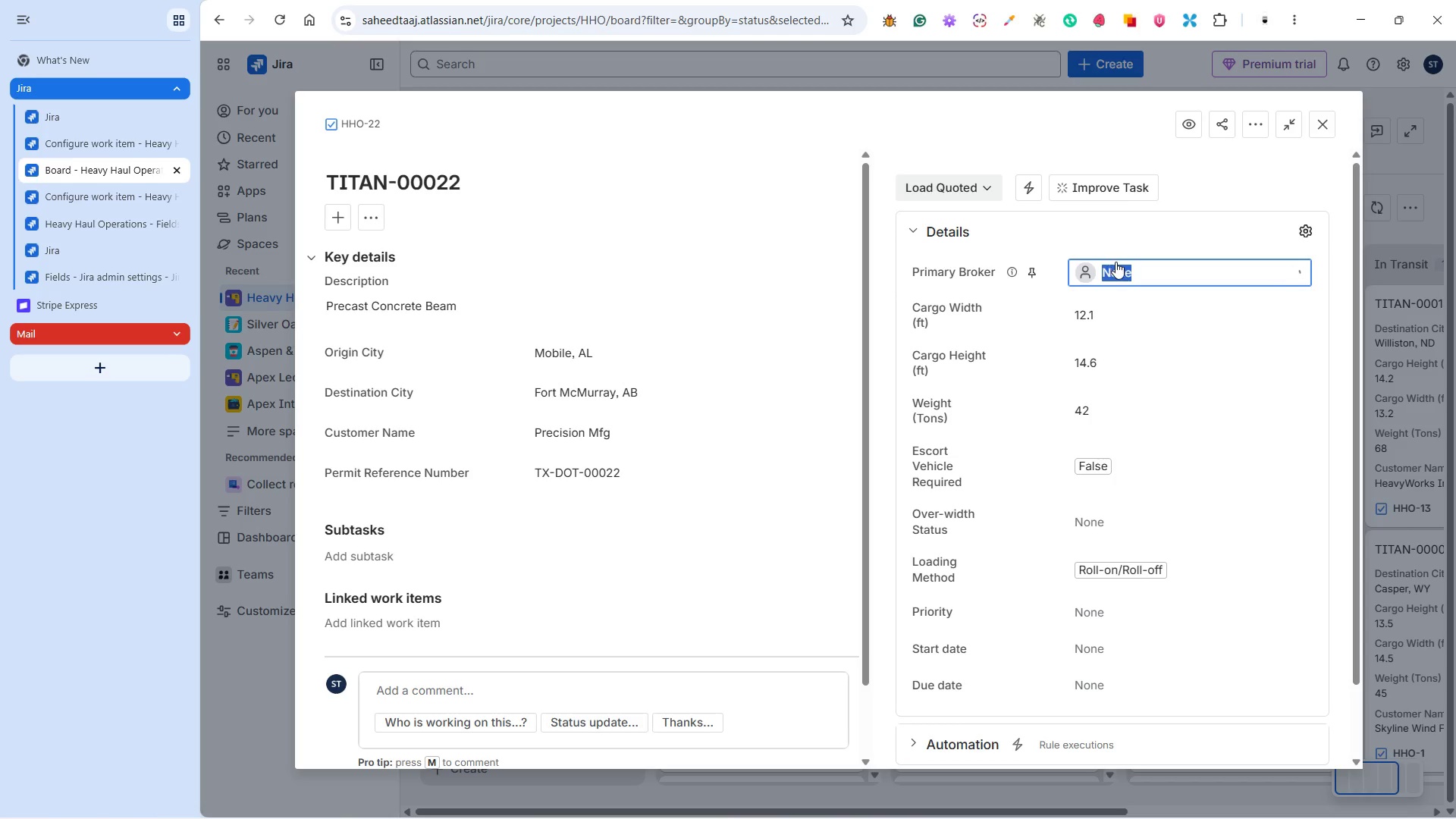 
mouse_move([1147, 276])
 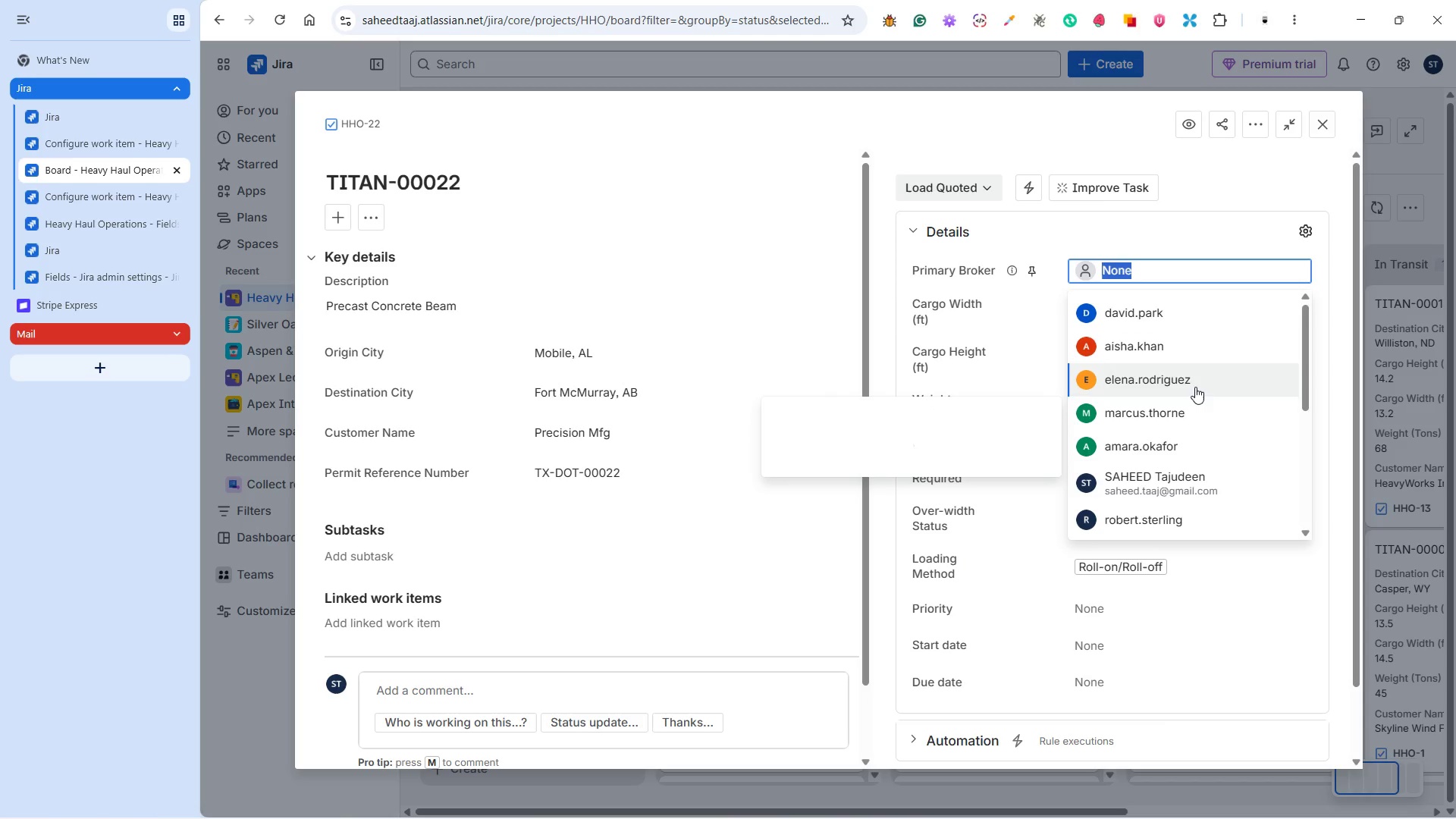 
scroll: coordinate [1196, 382], scroll_direction: down, amount: 2.0
 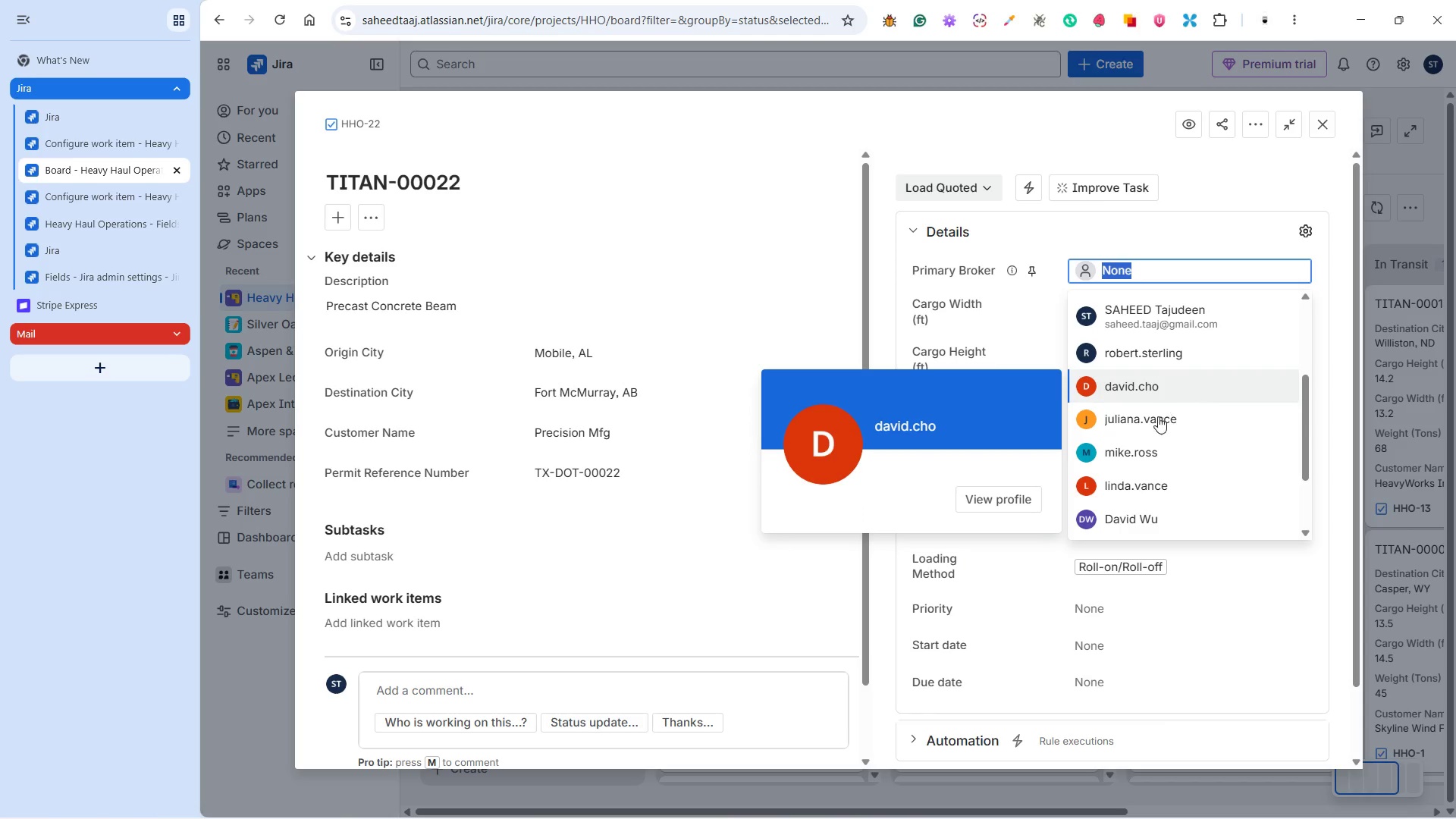 
left_click([1149, 448])
 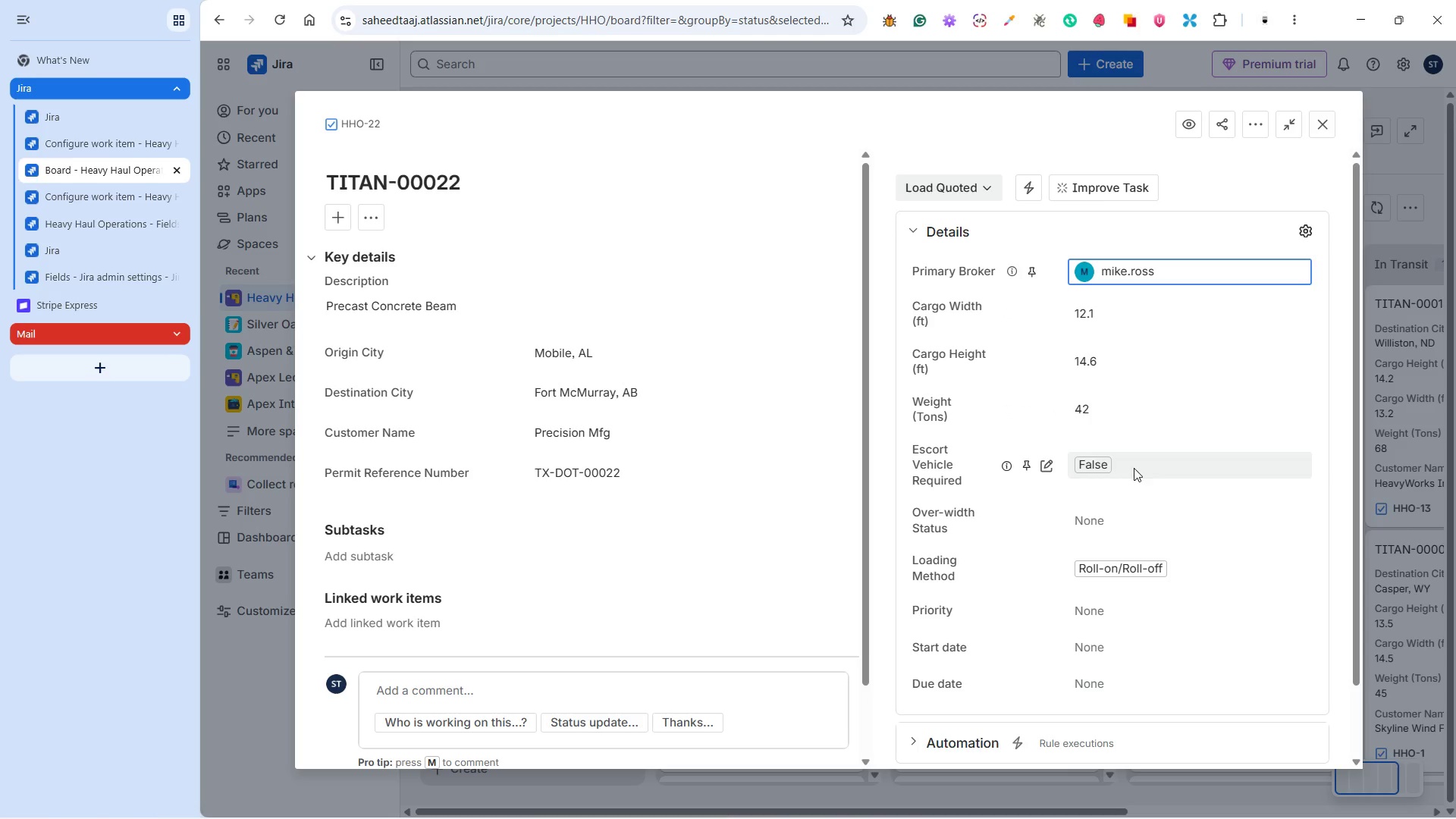 
left_click([1119, 519])
 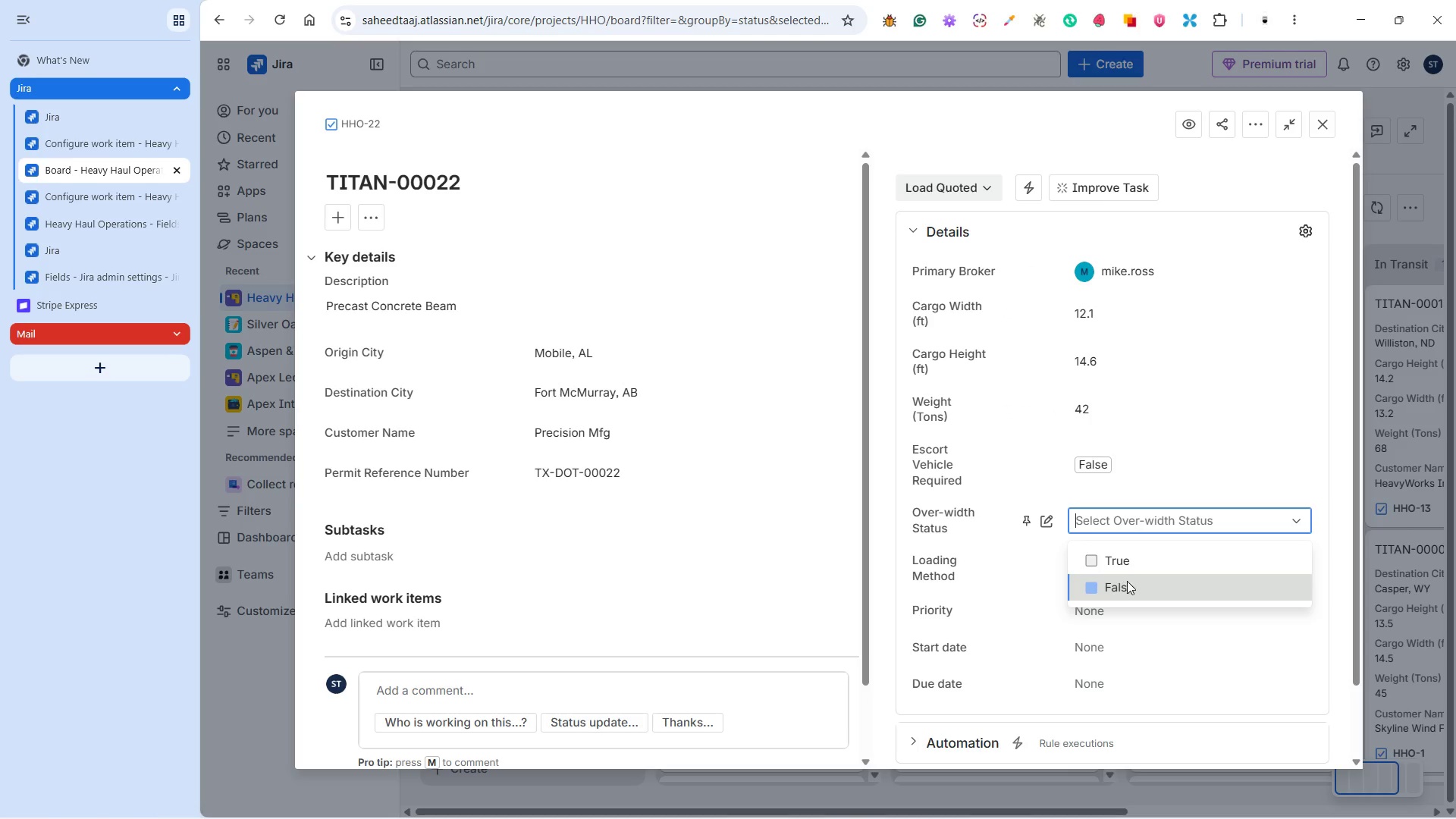 
left_click([1351, 483])
 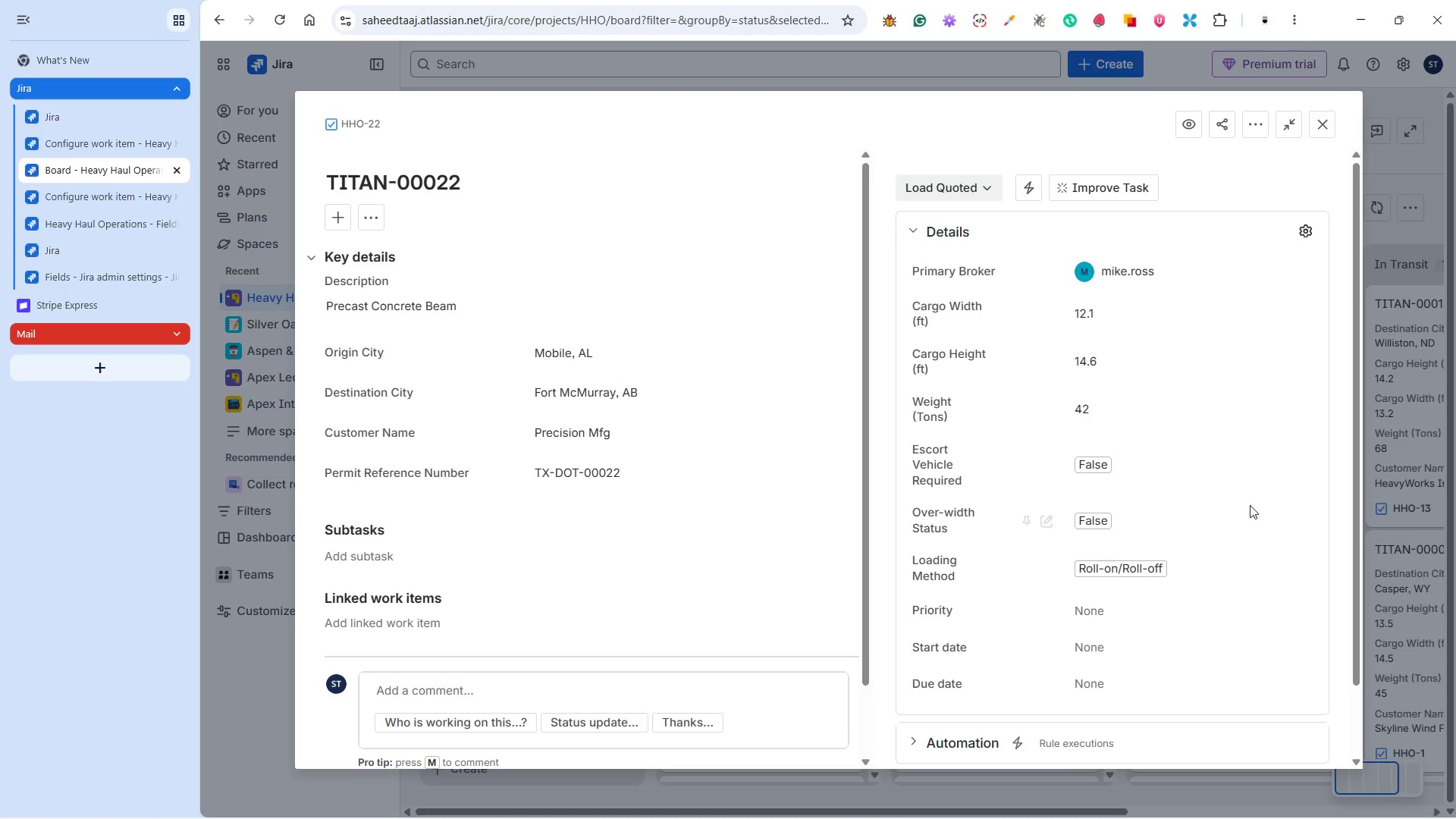 
scroll: coordinate [1241, 505], scroll_direction: down, amount: 3.0
 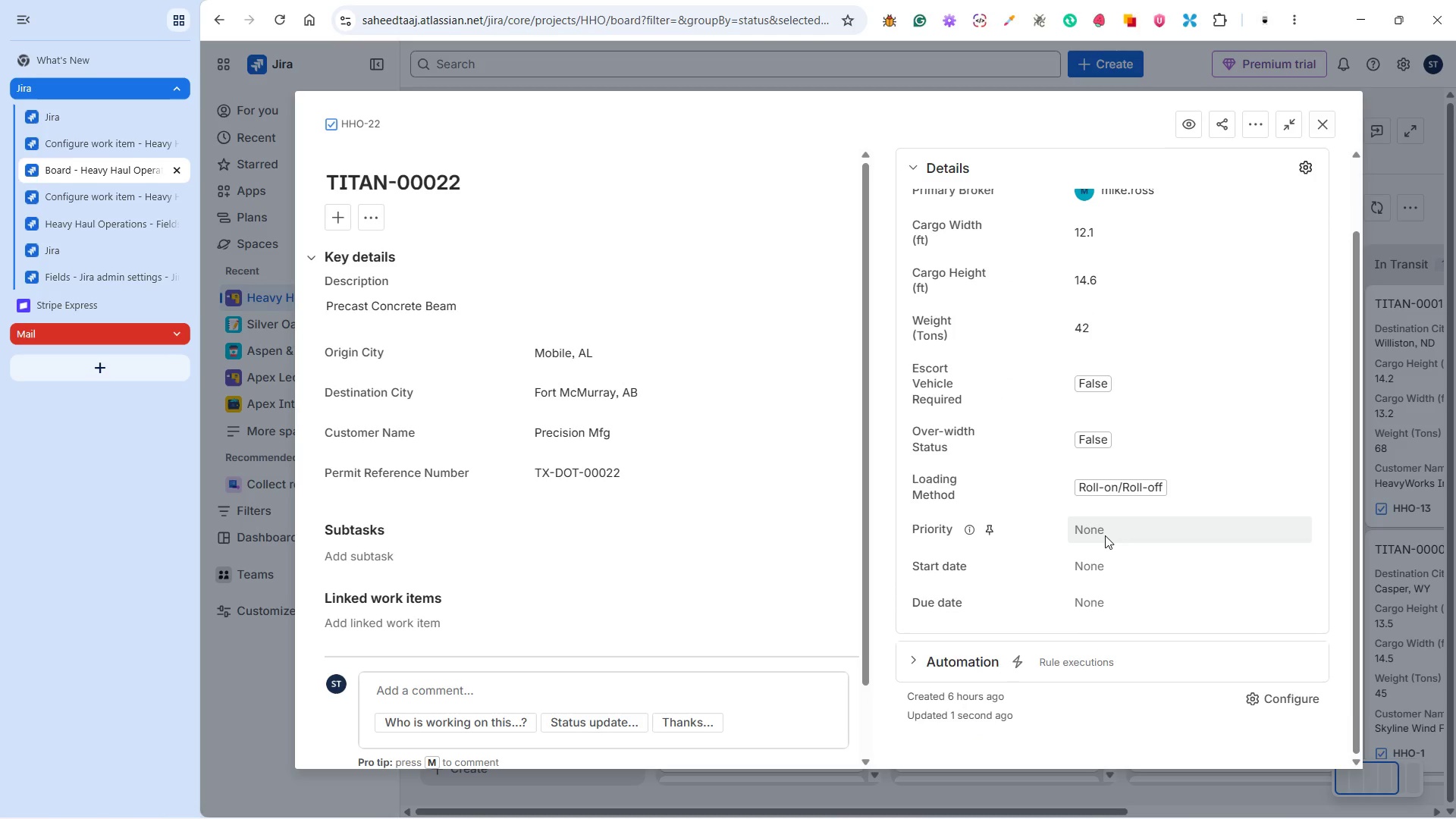 
left_click([1106, 568])
 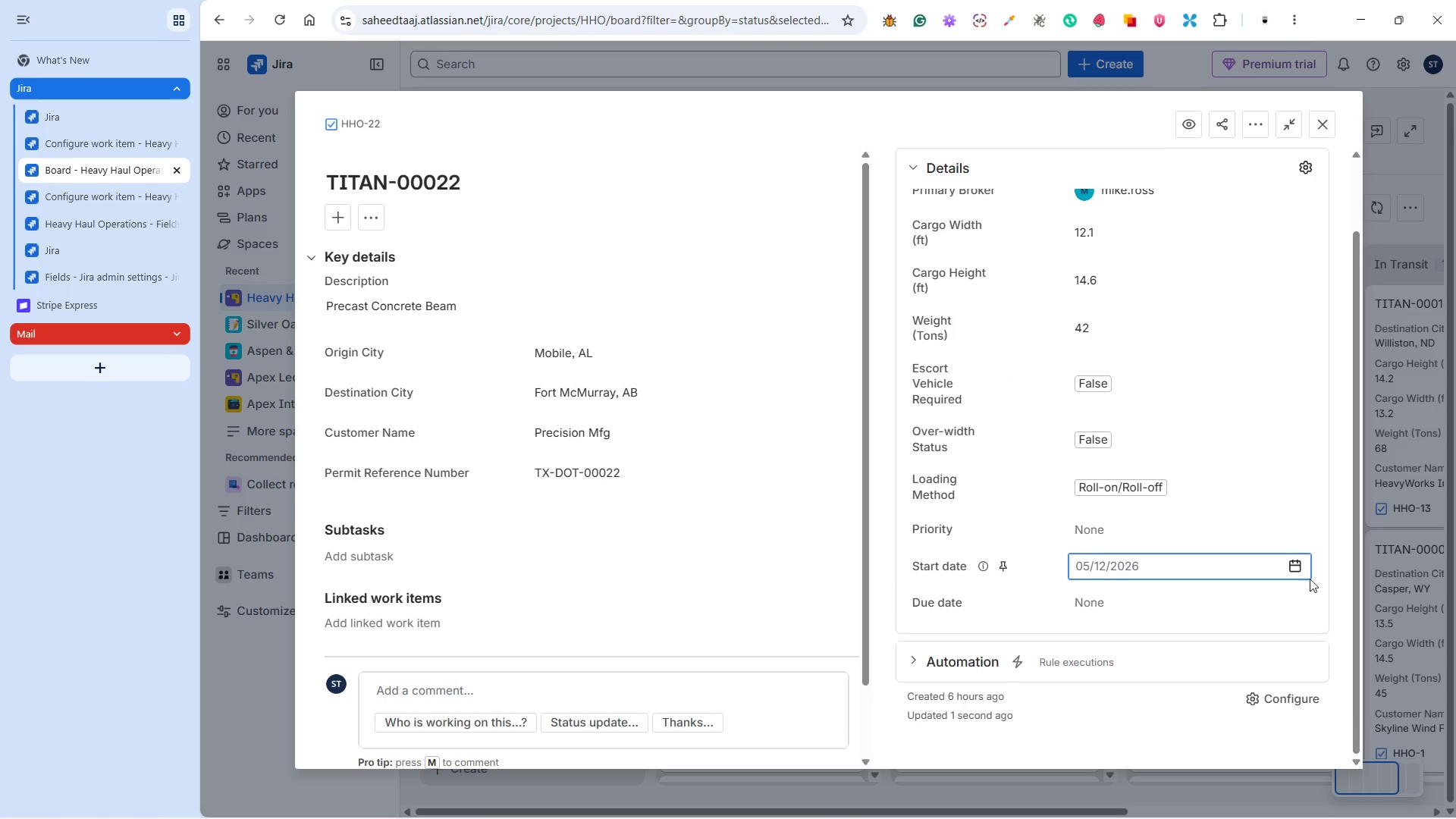 
left_click([1289, 563])
 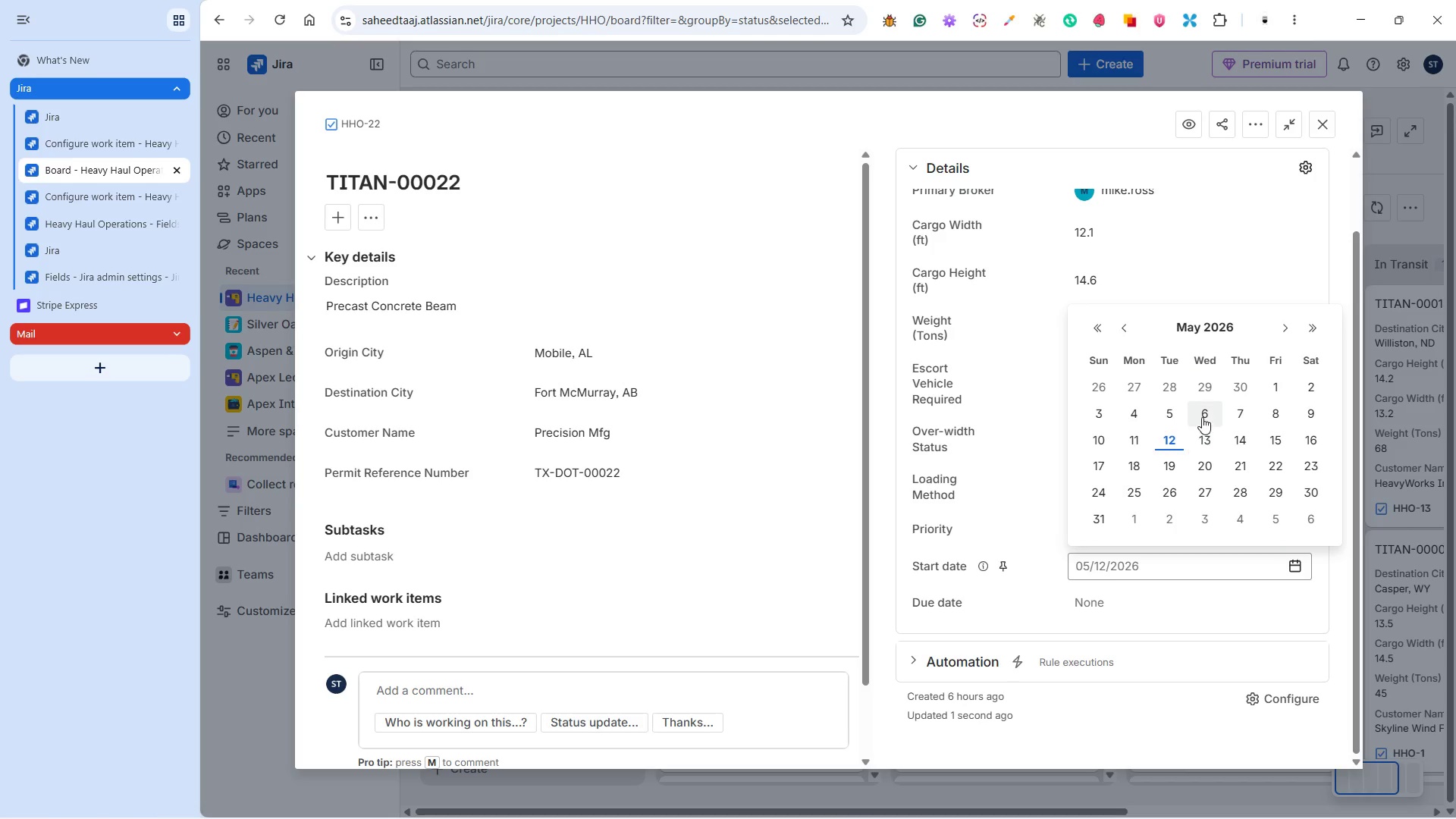 
left_click([1204, 402])
 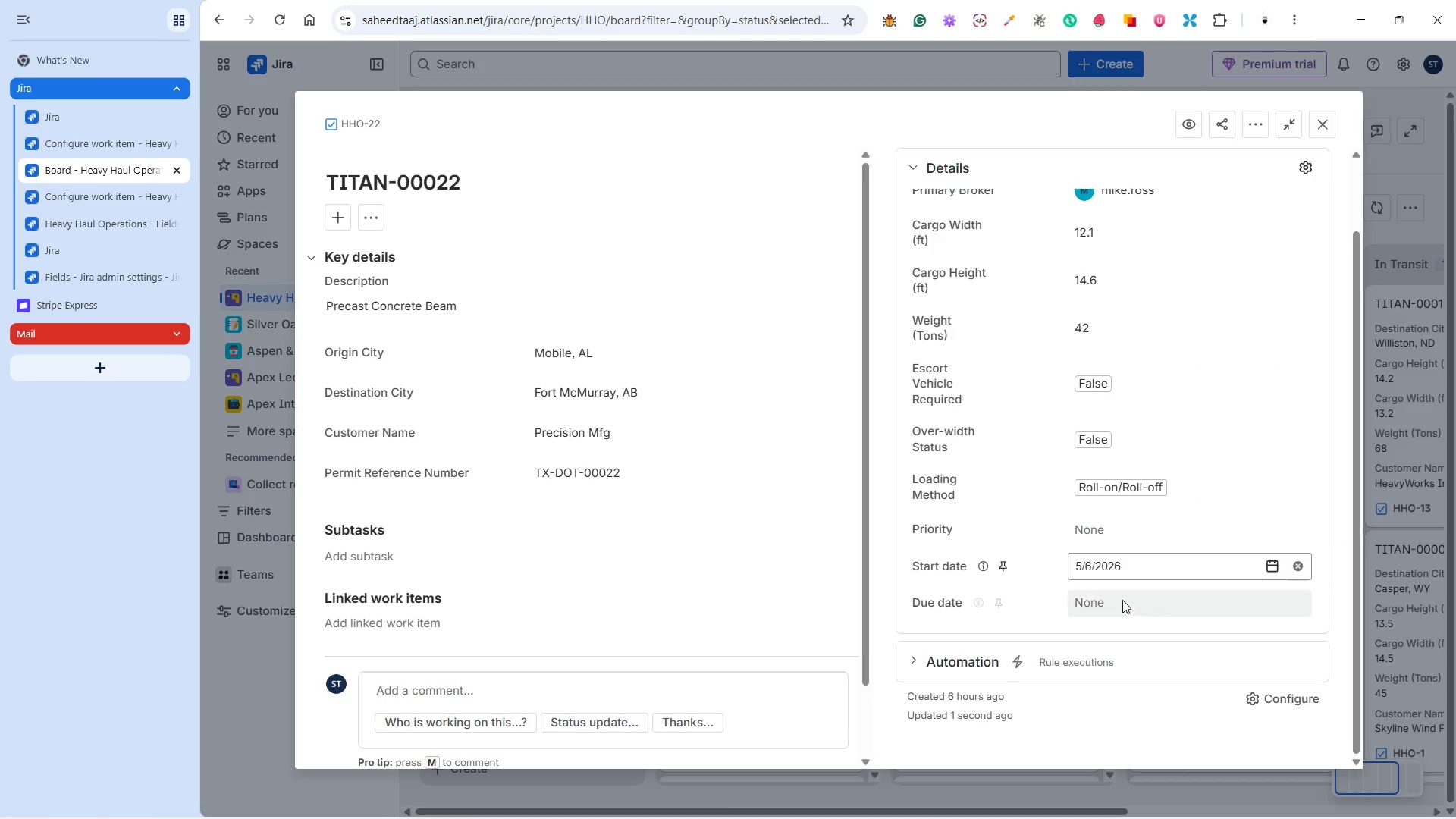 
left_click([1117, 604])
 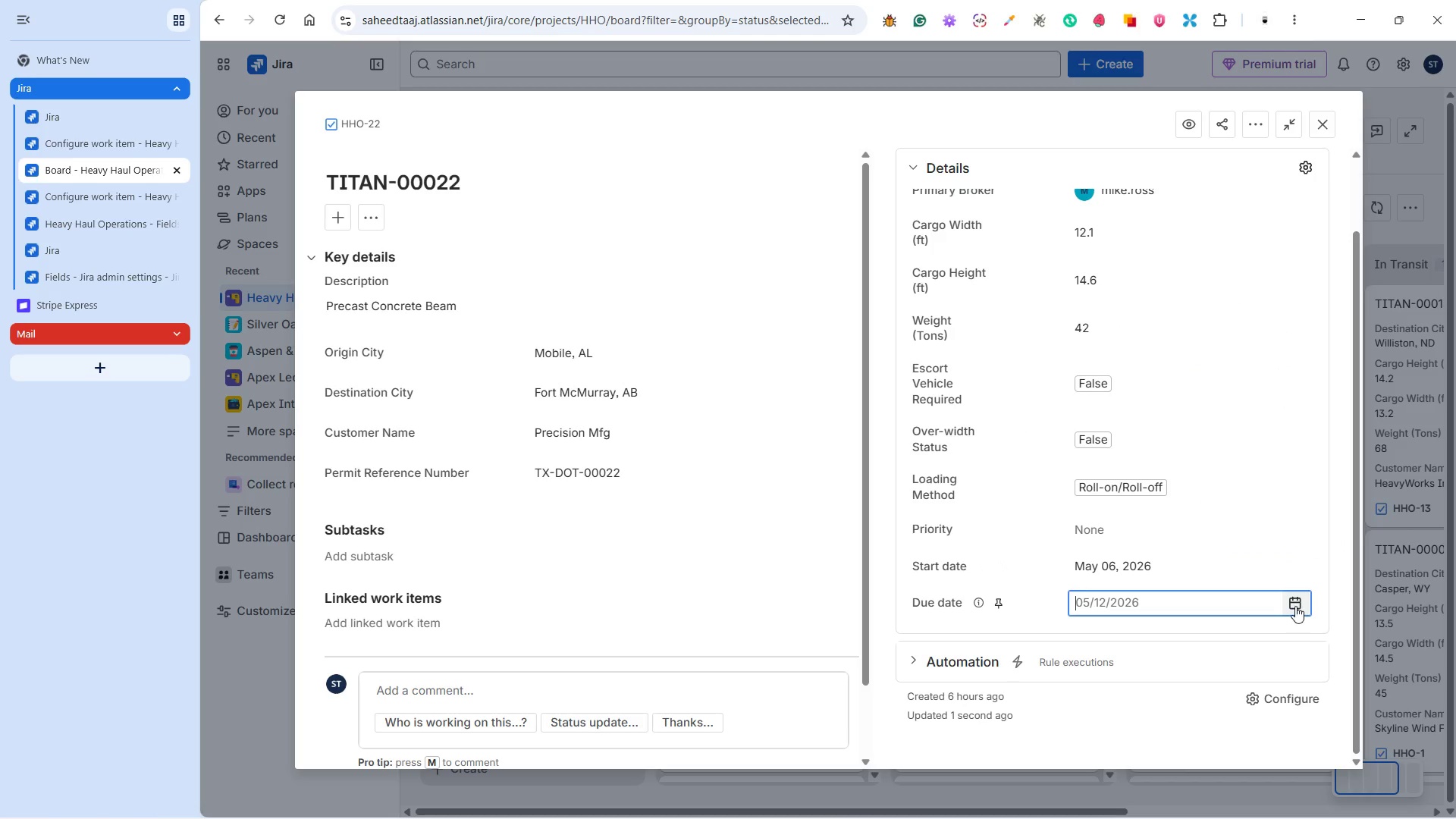 
left_click([1297, 603])
 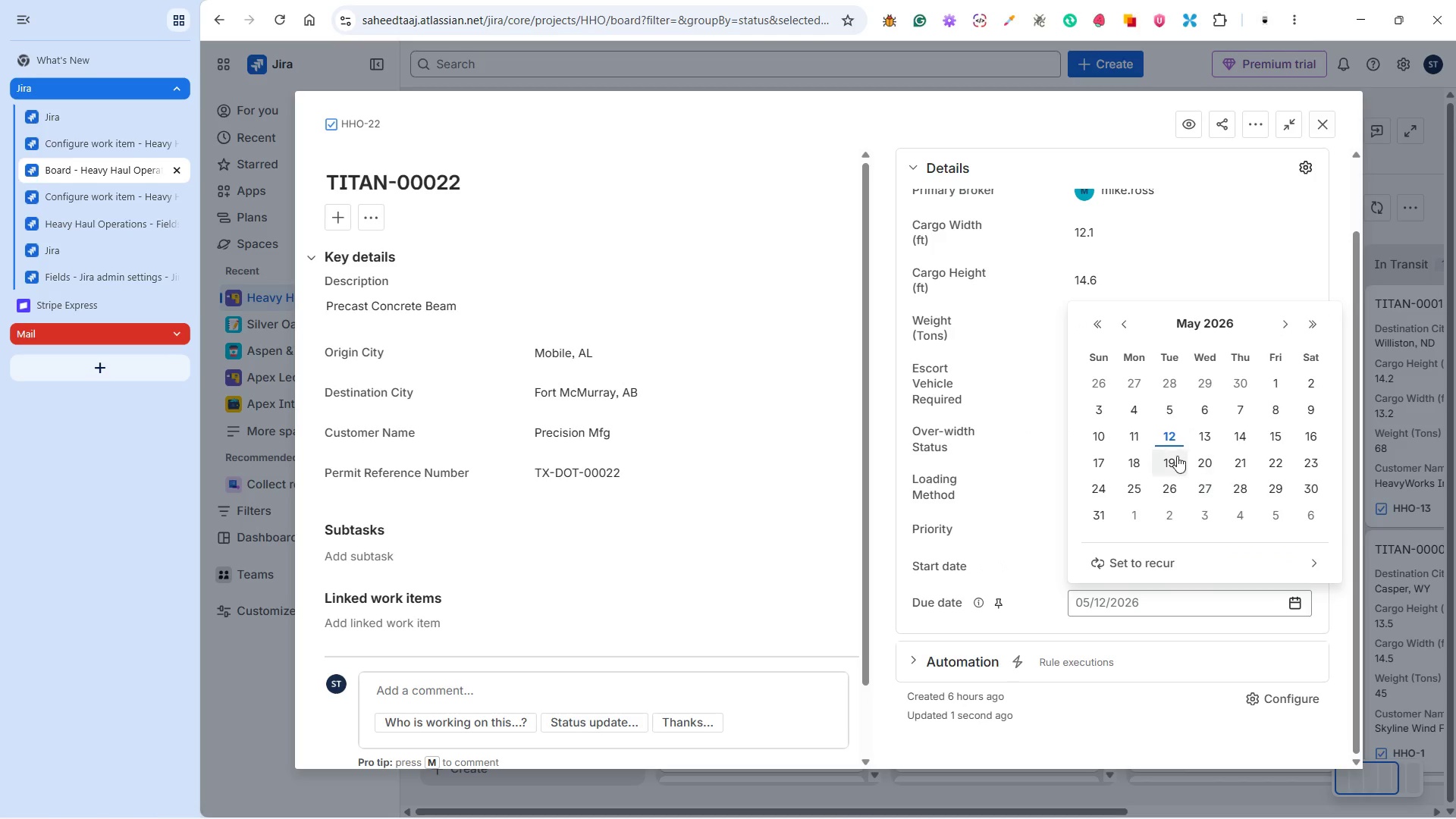 
left_click([1175, 457])
 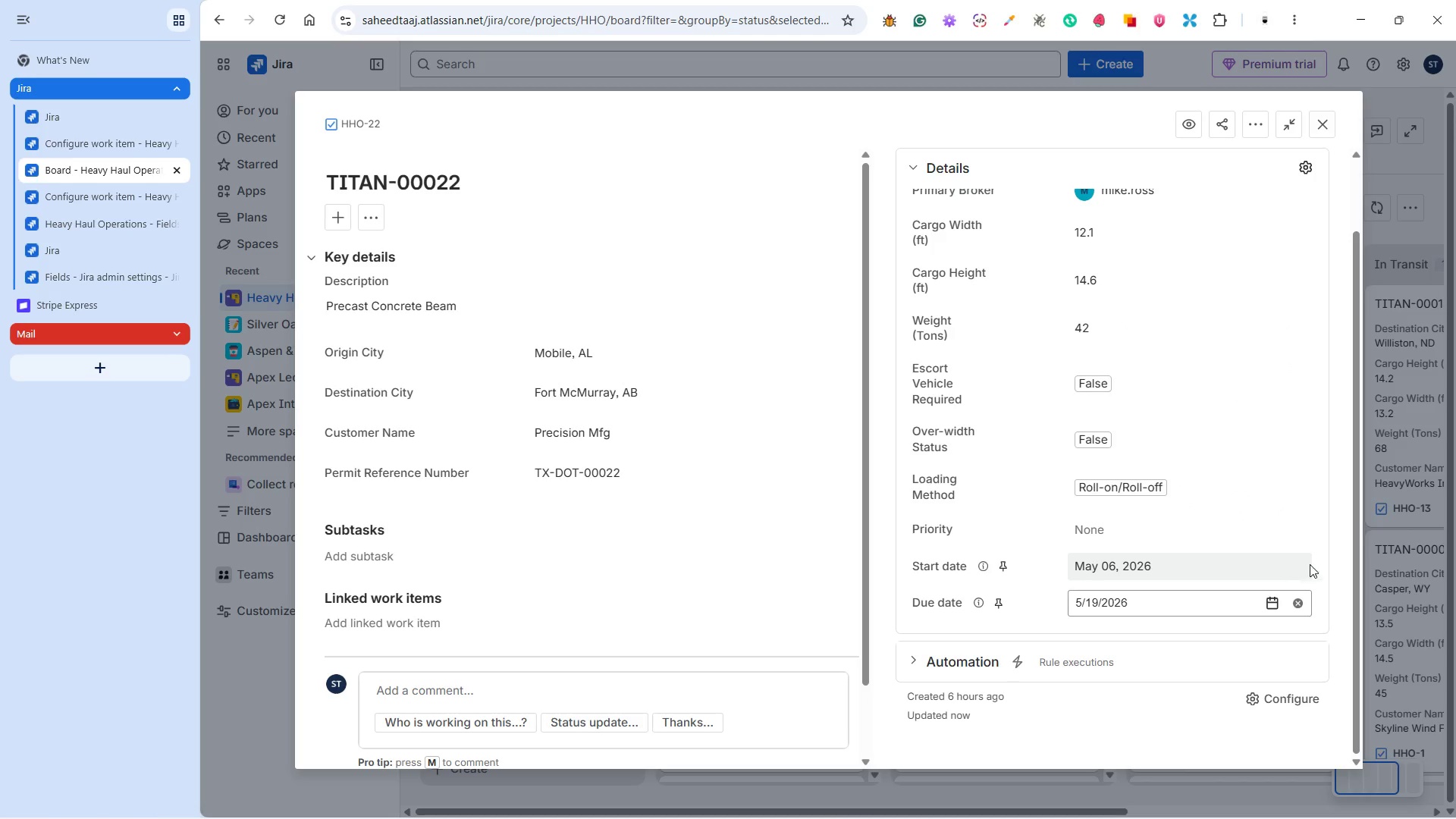 
left_click([1323, 560])
 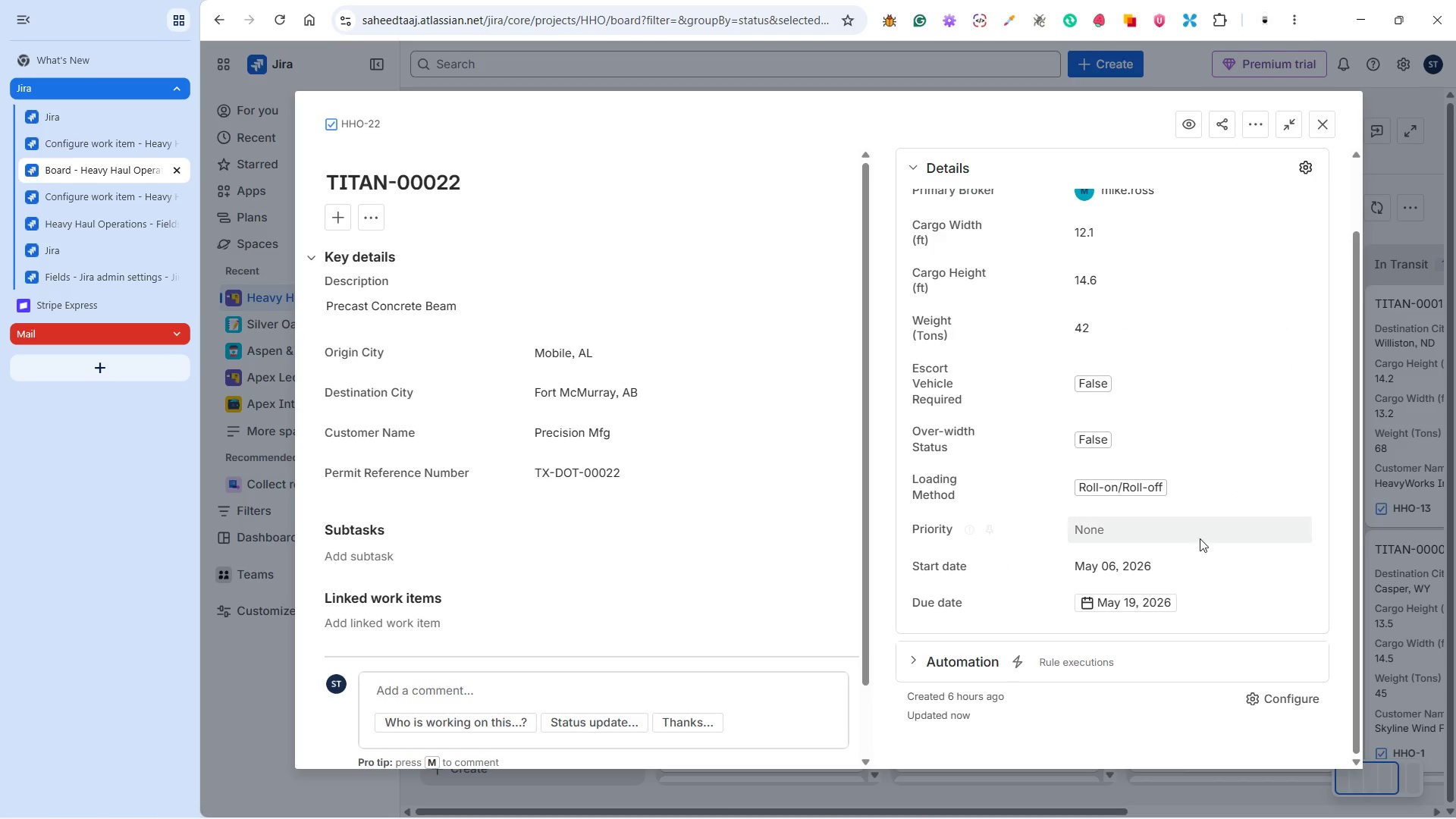 
left_click([1193, 531])
 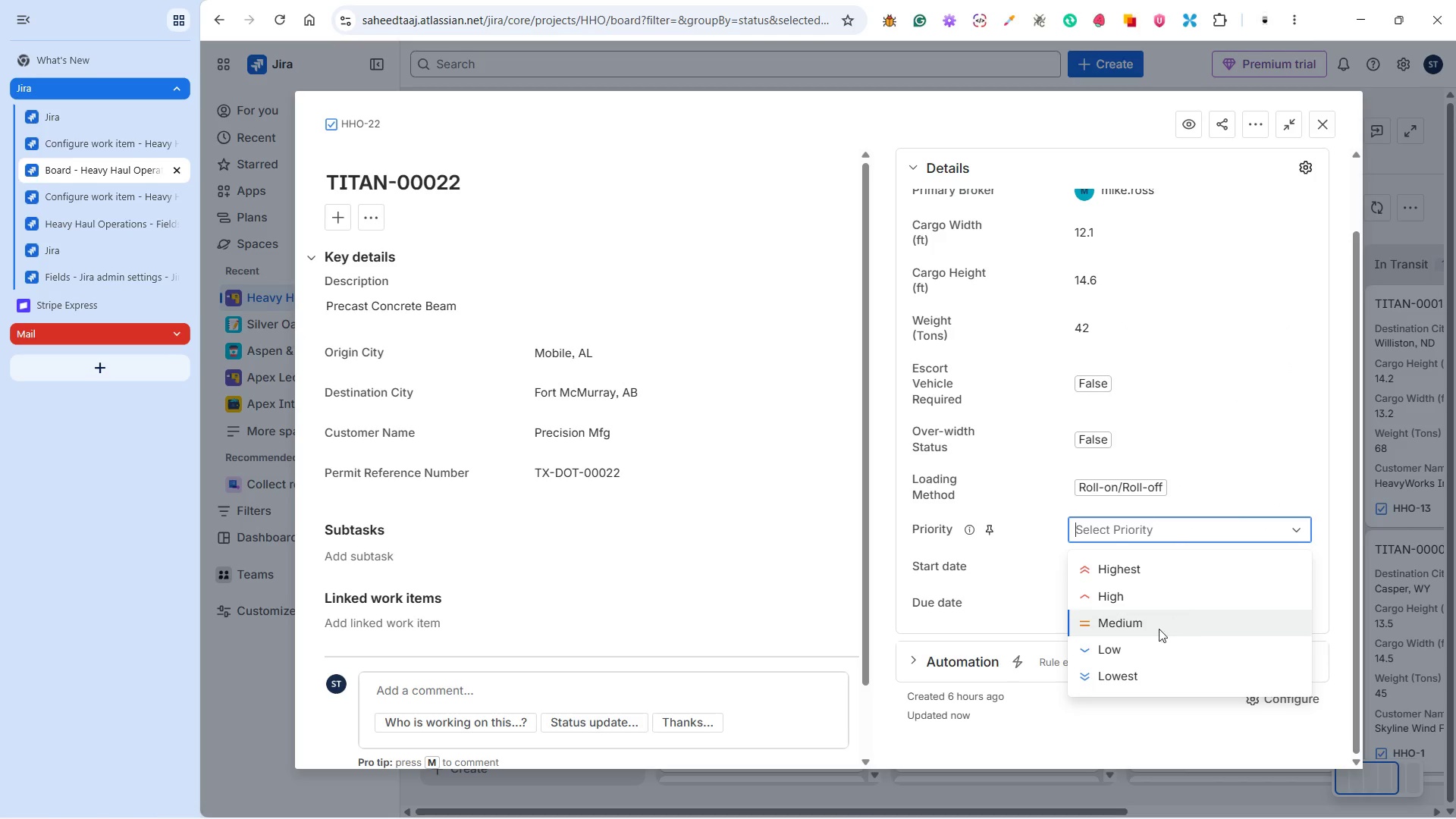 
left_click([1134, 640])
 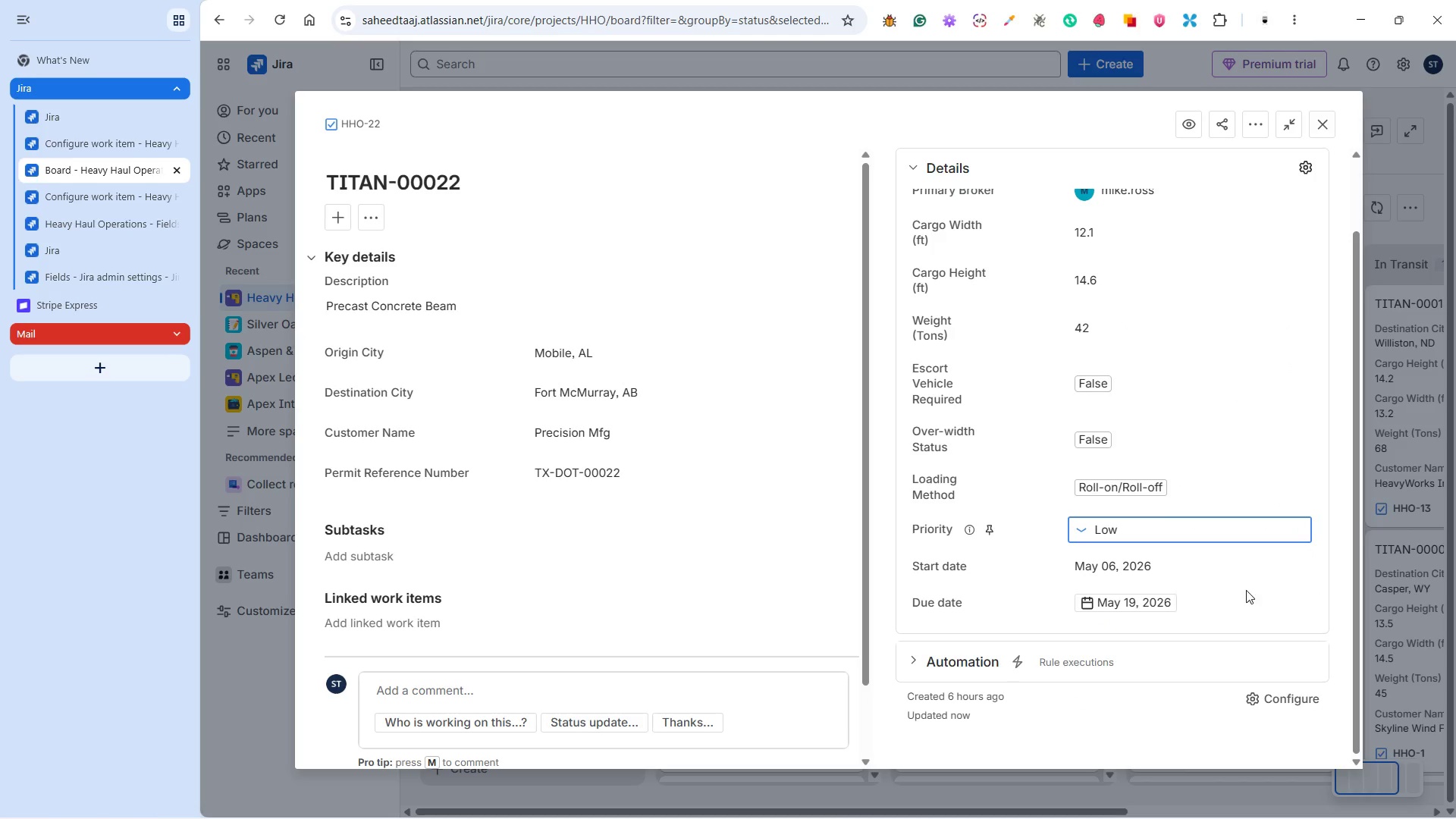 
scroll: coordinate [1230, 554], scroll_direction: up, amount: 2.0
 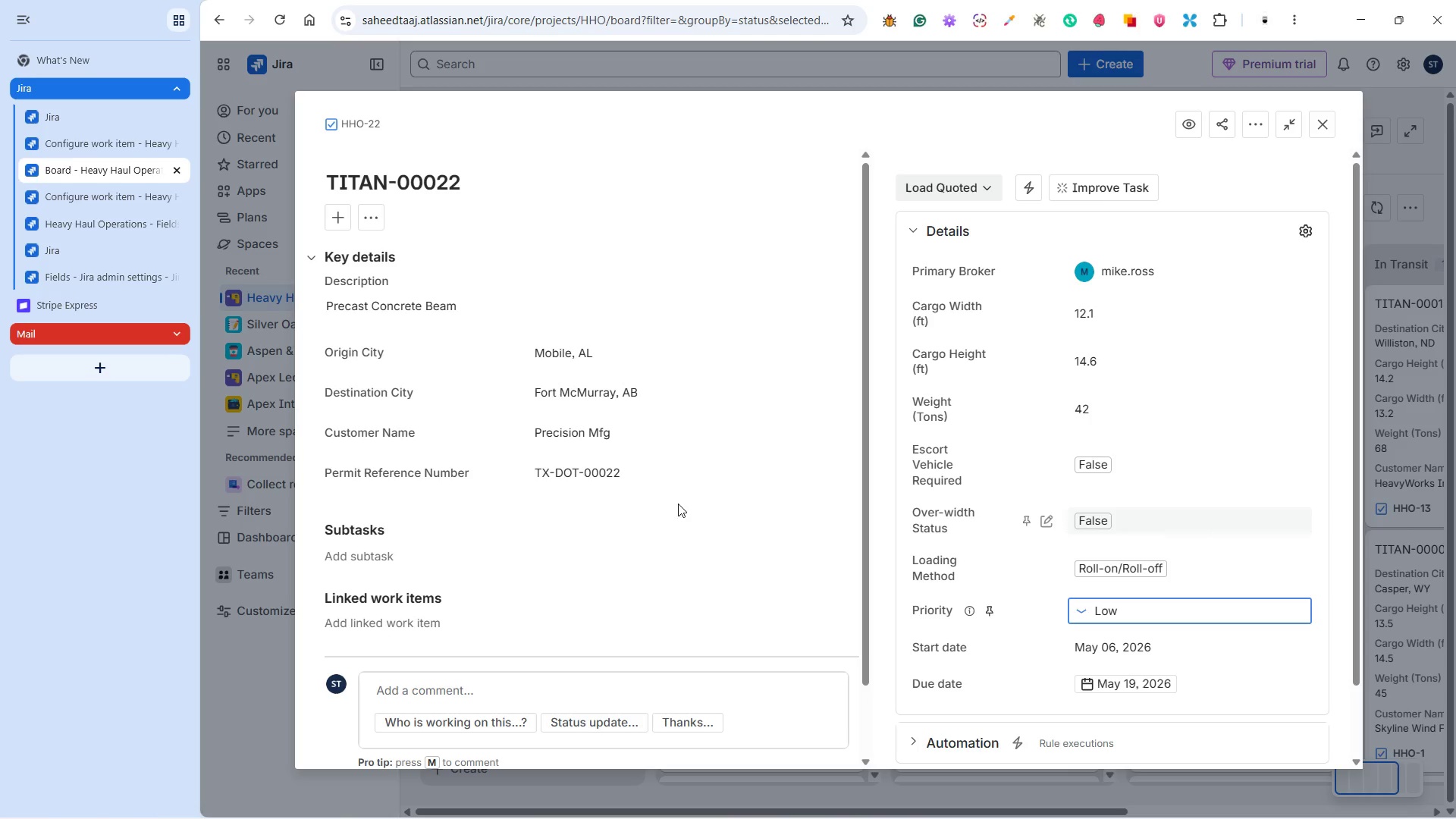 
scroll: coordinate [654, 497], scroll_direction: down, amount: 3.0
 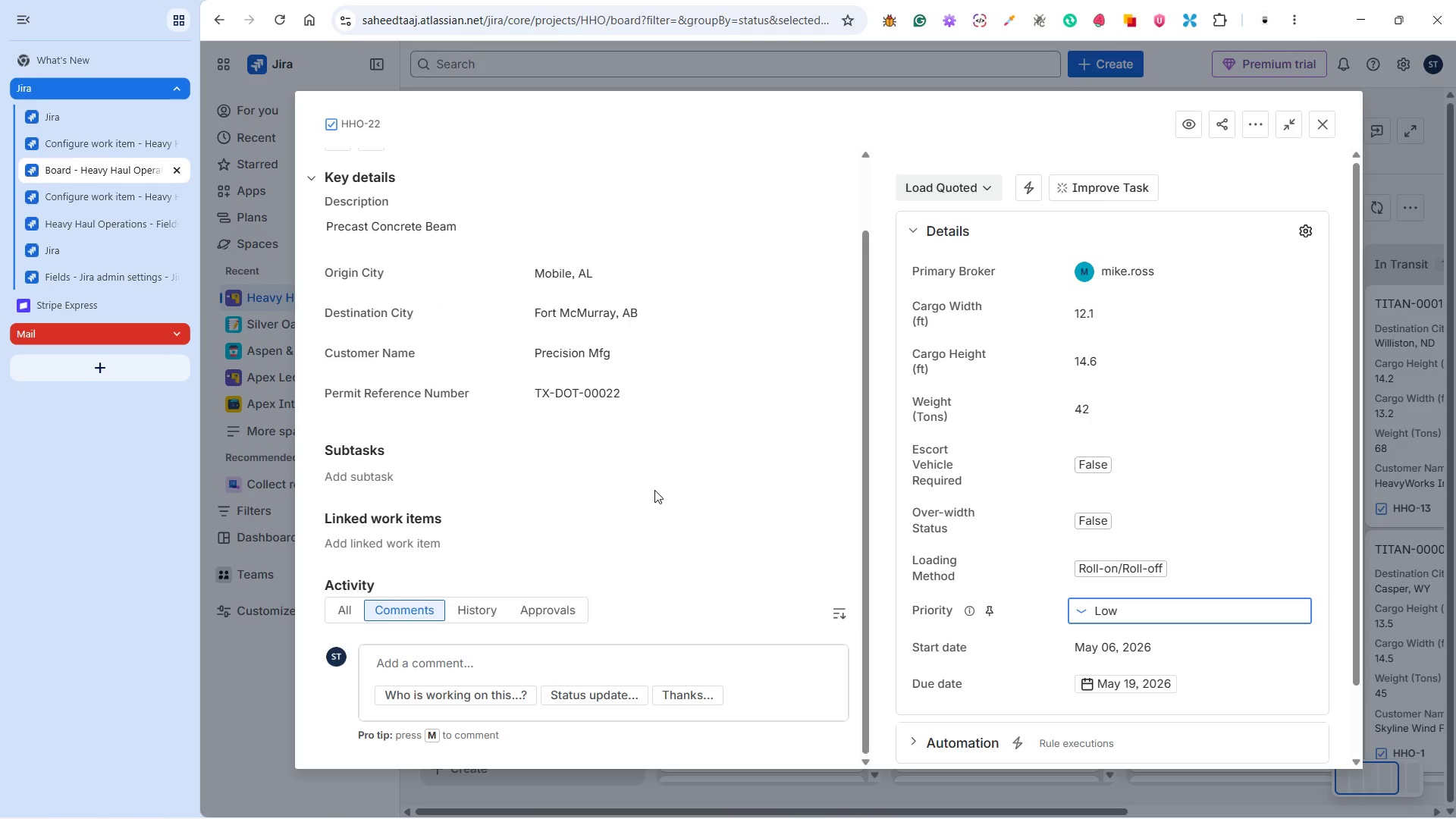 
scroll: coordinate [656, 489], scroll_direction: up, amount: 3.0
 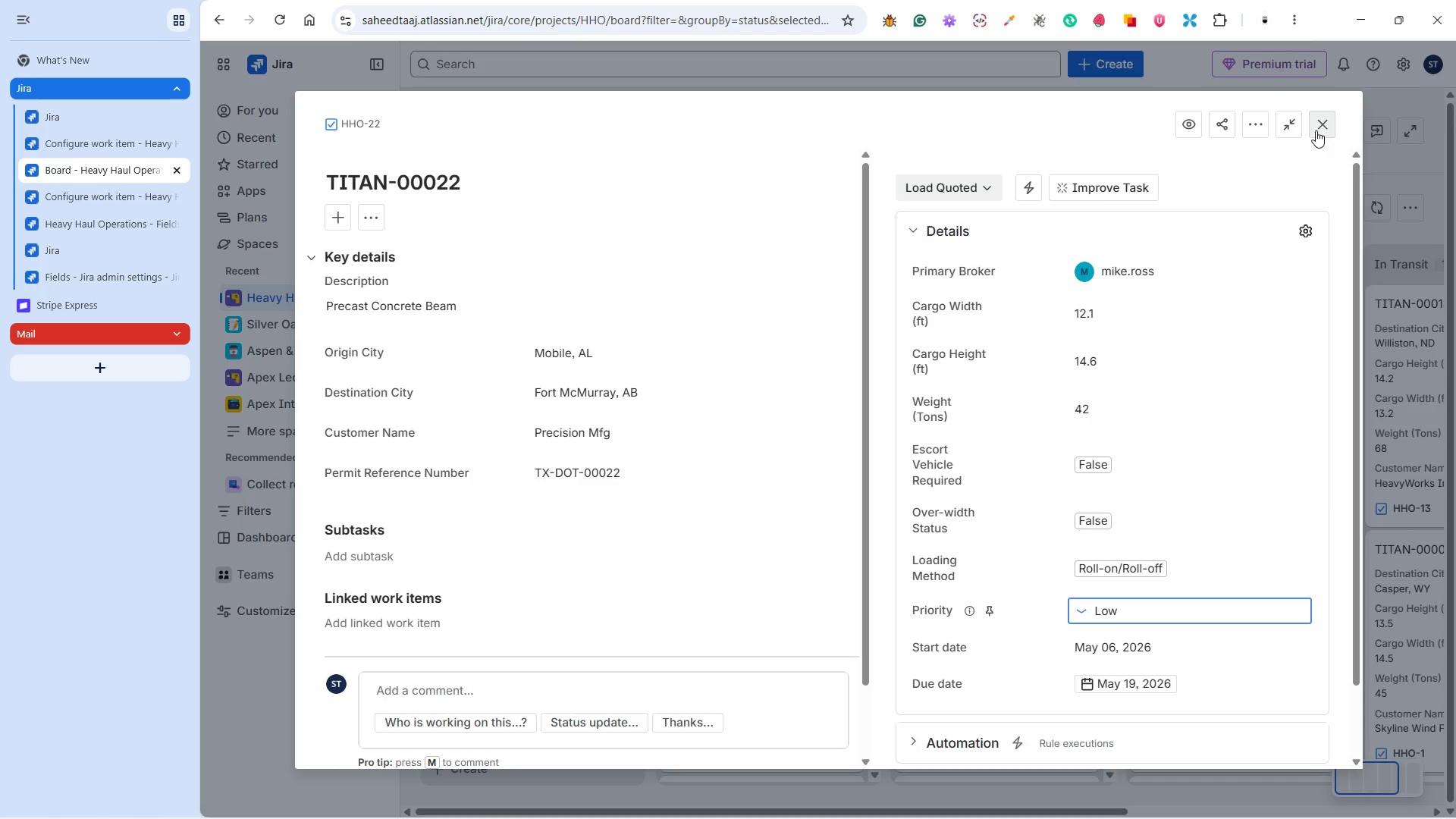 
left_click([1316, 130])
 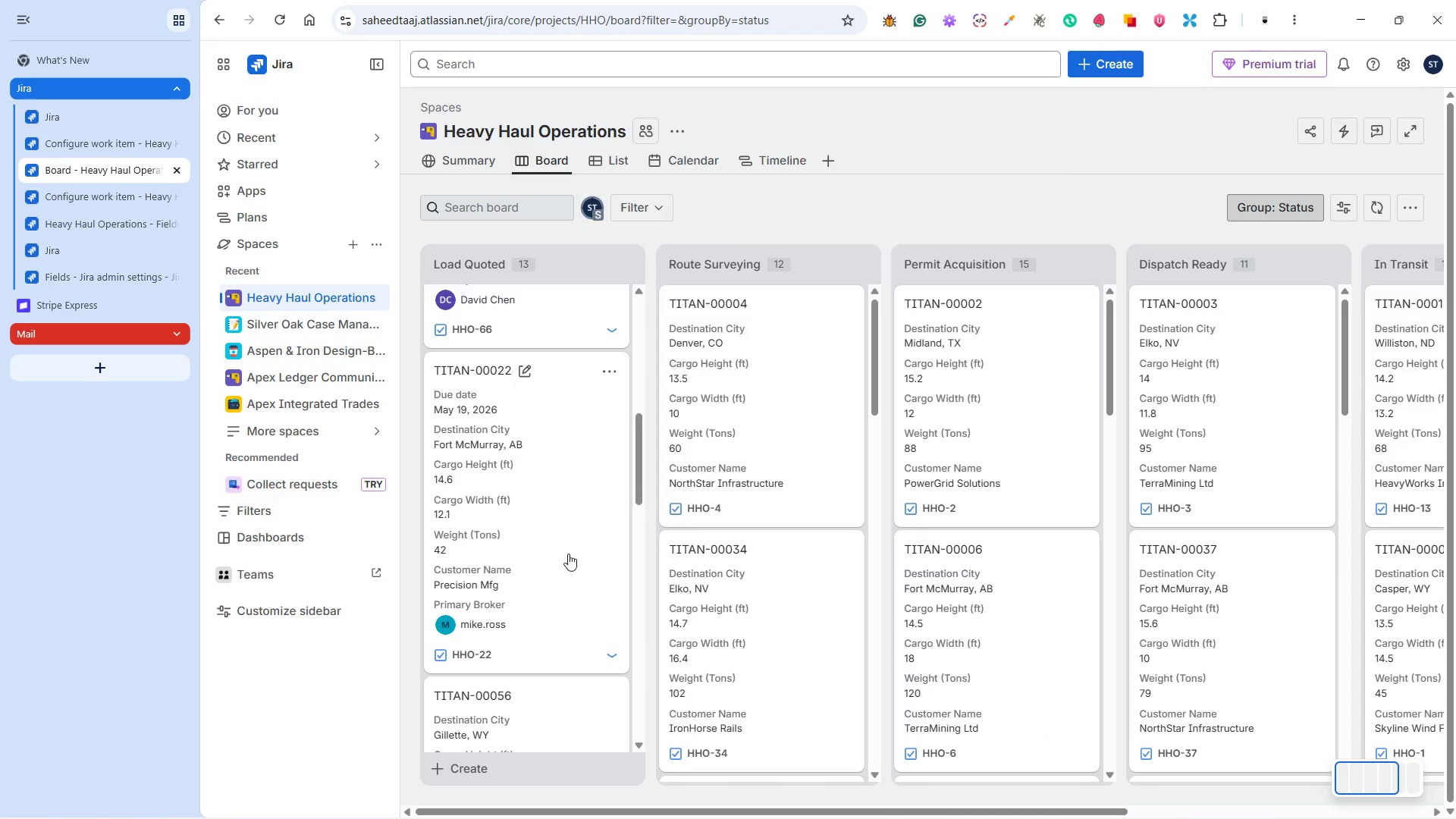 
scroll: coordinate [572, 547], scroll_direction: down, amount: 4.0
 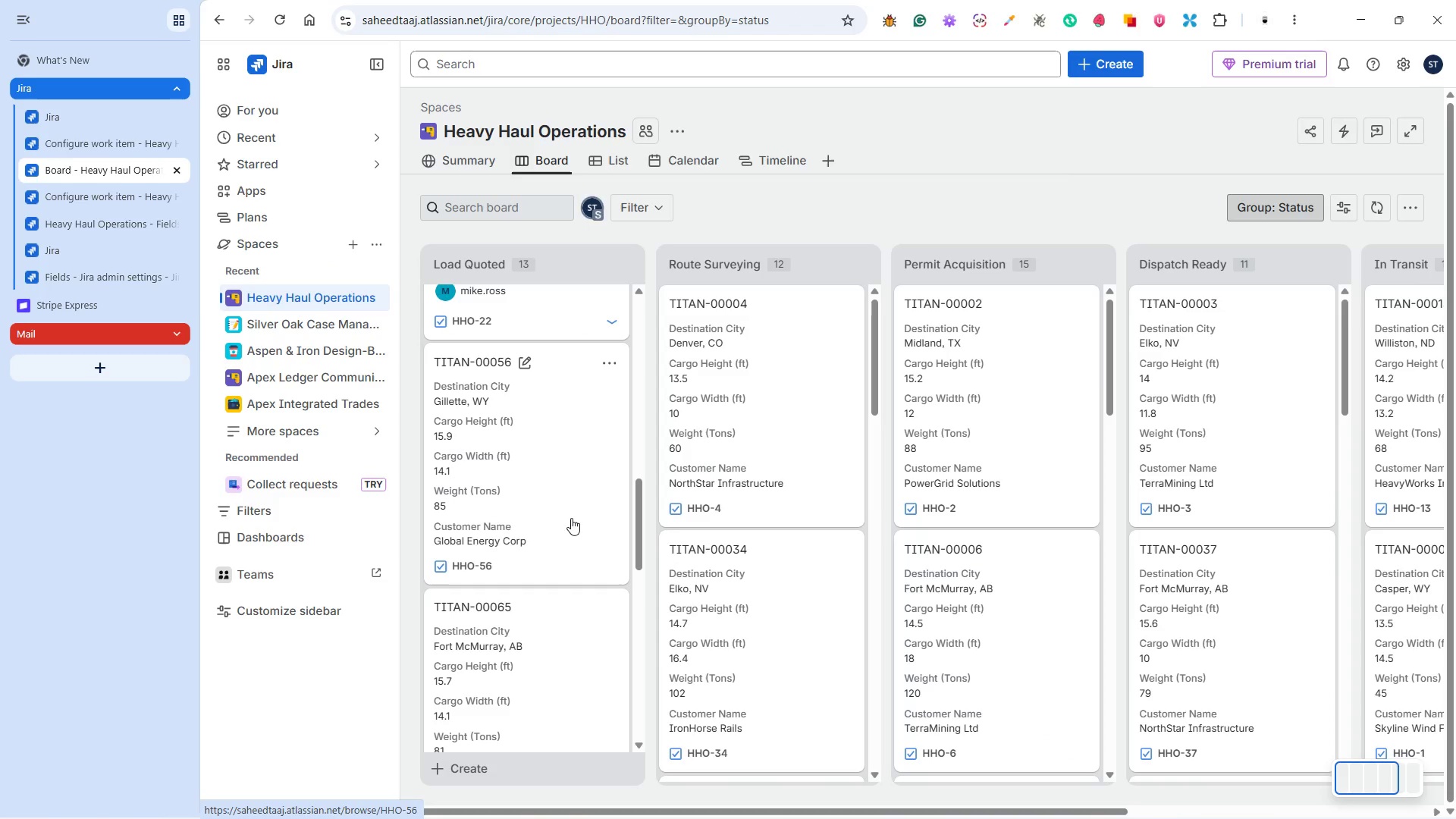 
left_click([570, 517])
 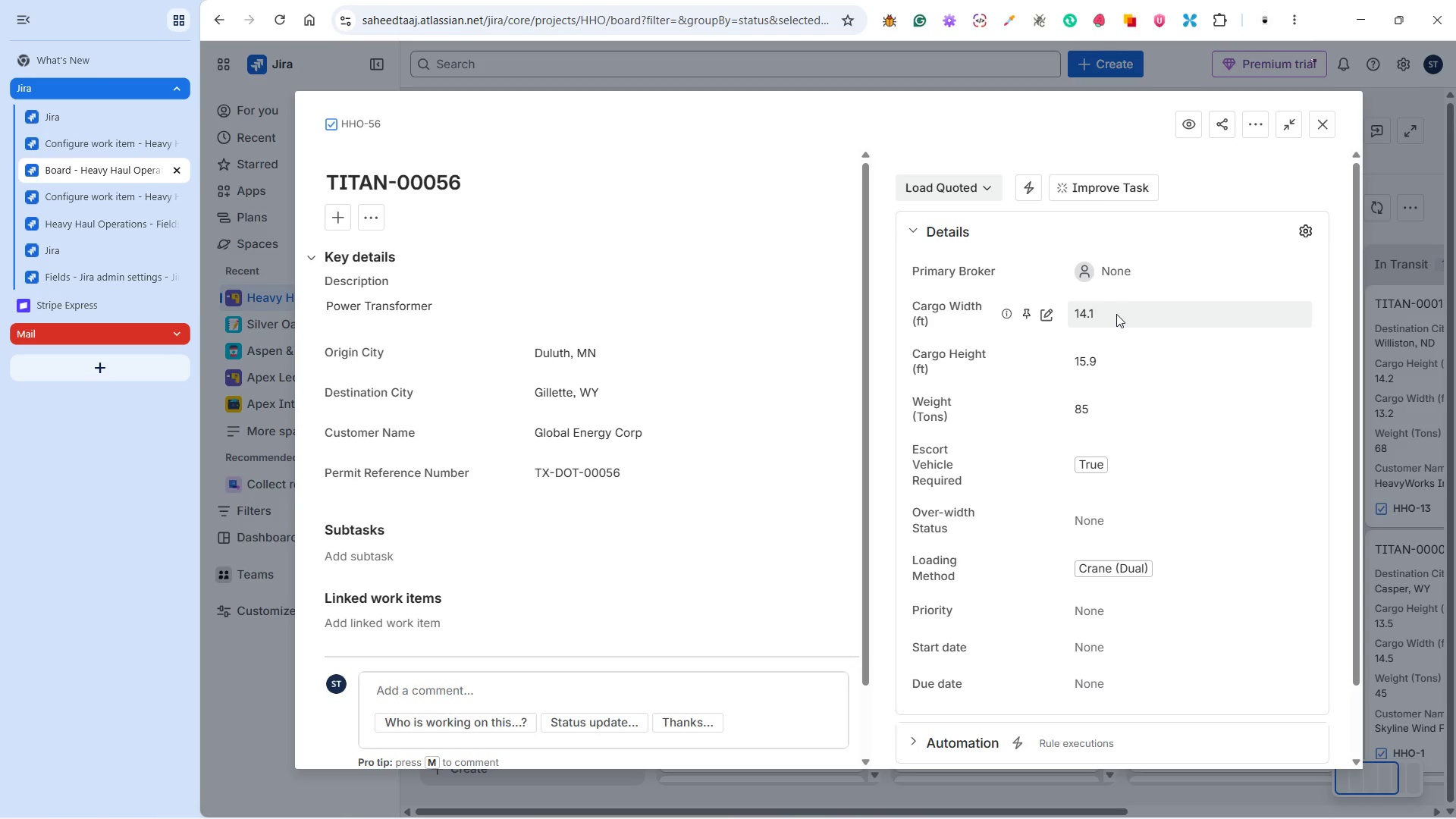 
wait(18.23)
 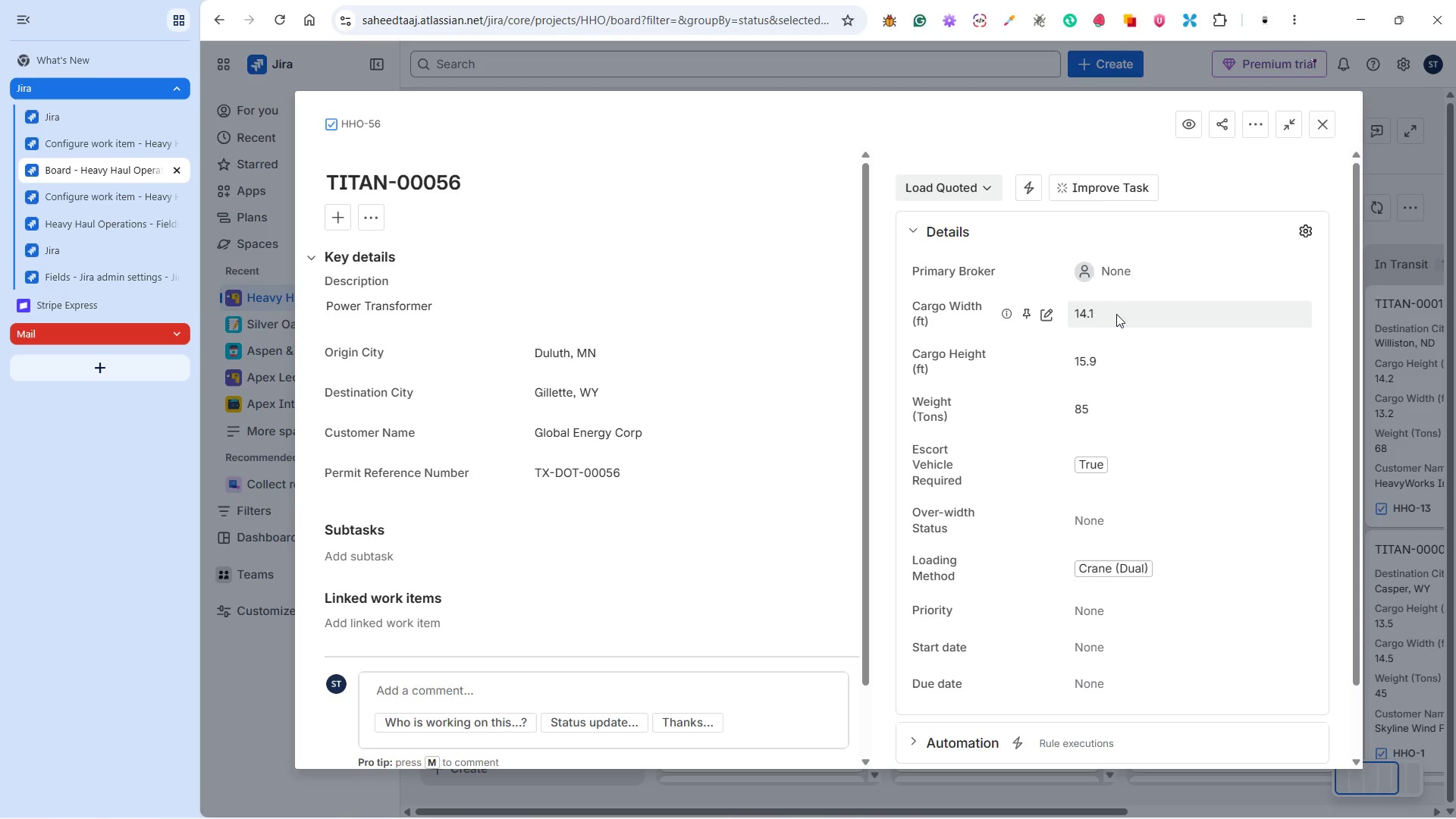 
left_click([1098, 271])
 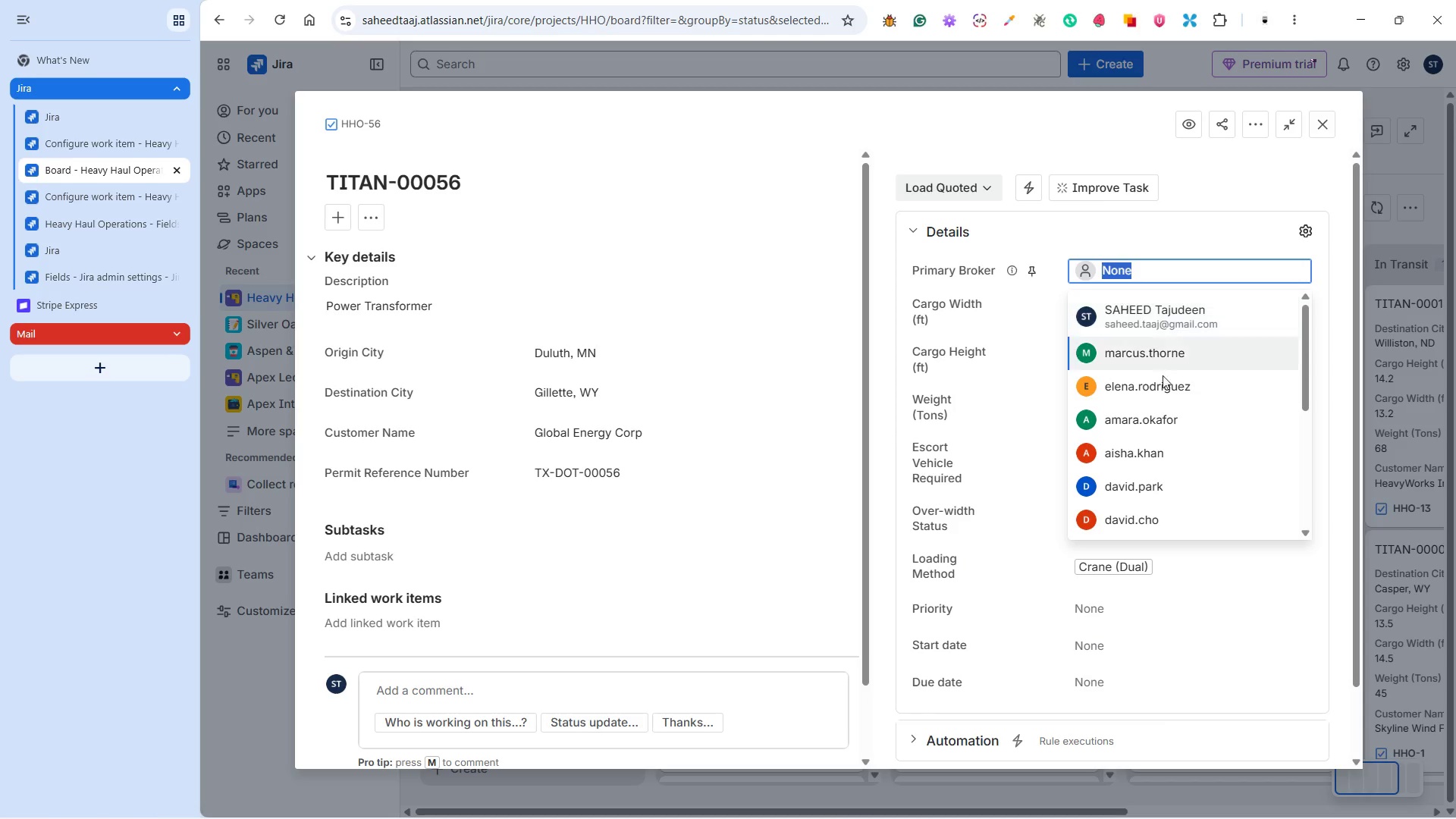 
left_click([1144, 456])
 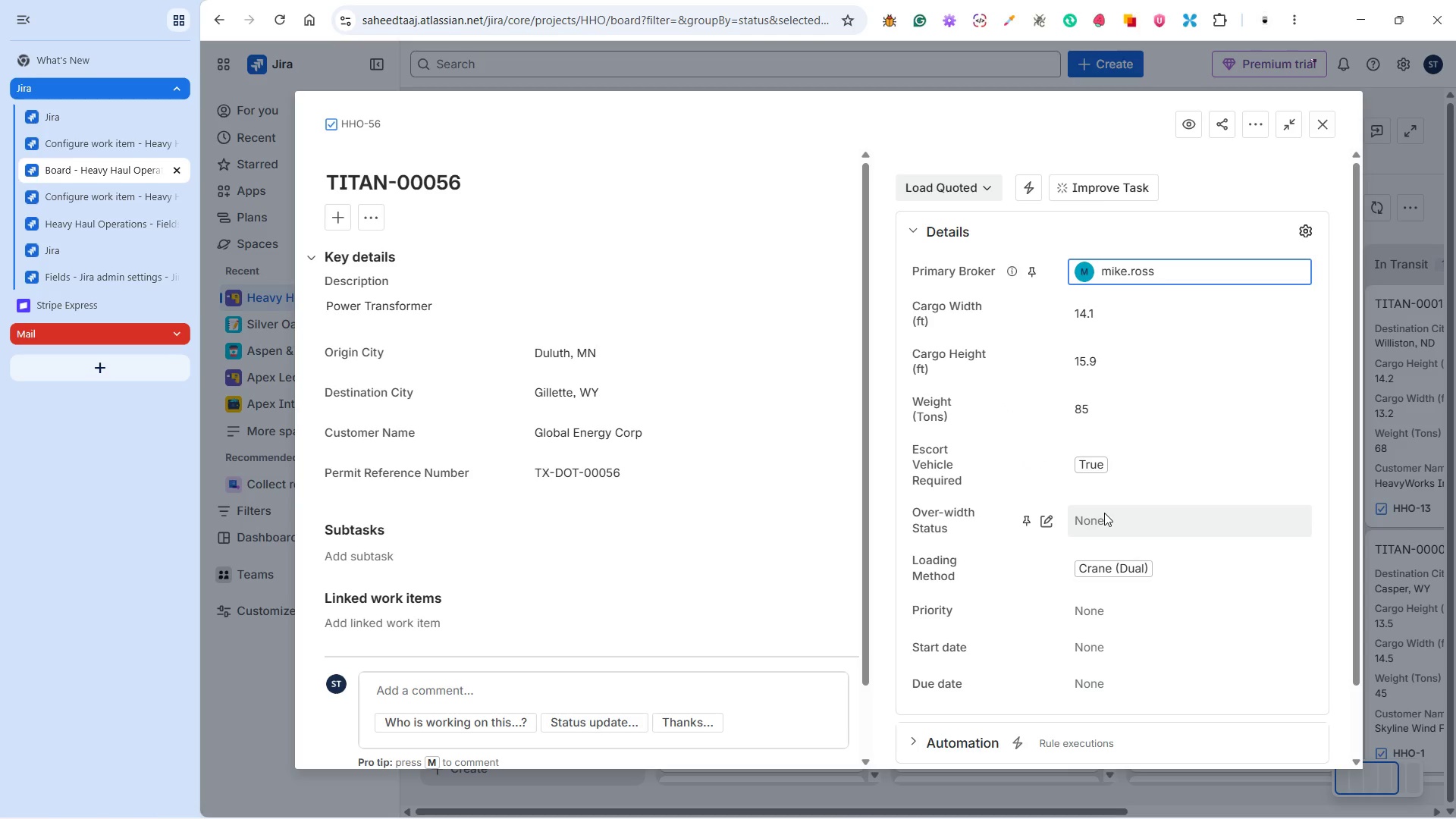 
scroll: coordinate [1156, 412], scroll_direction: down, amount: 2.0
 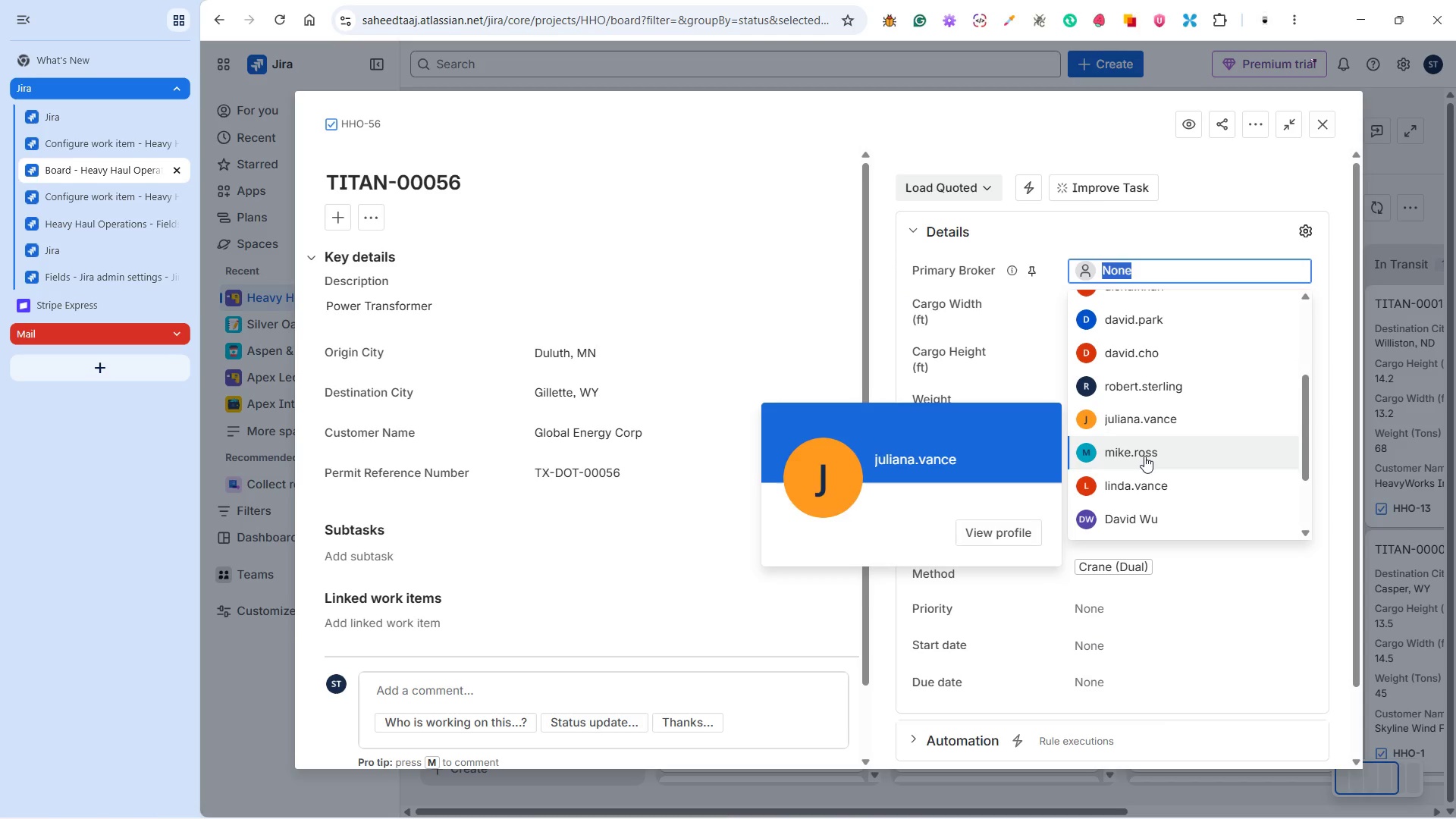 
left_click([1104, 513])
 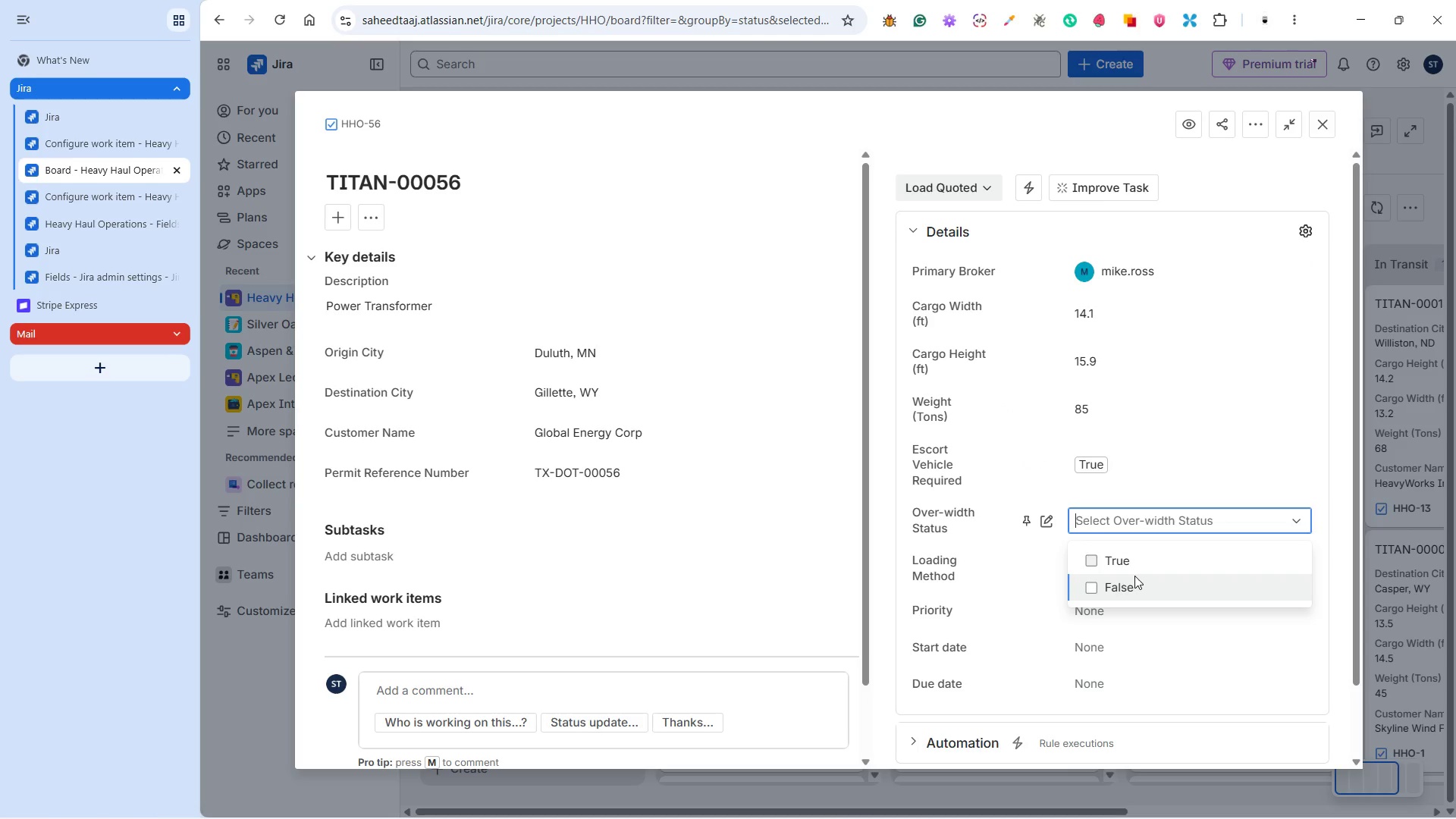 
left_click([1134, 576])
 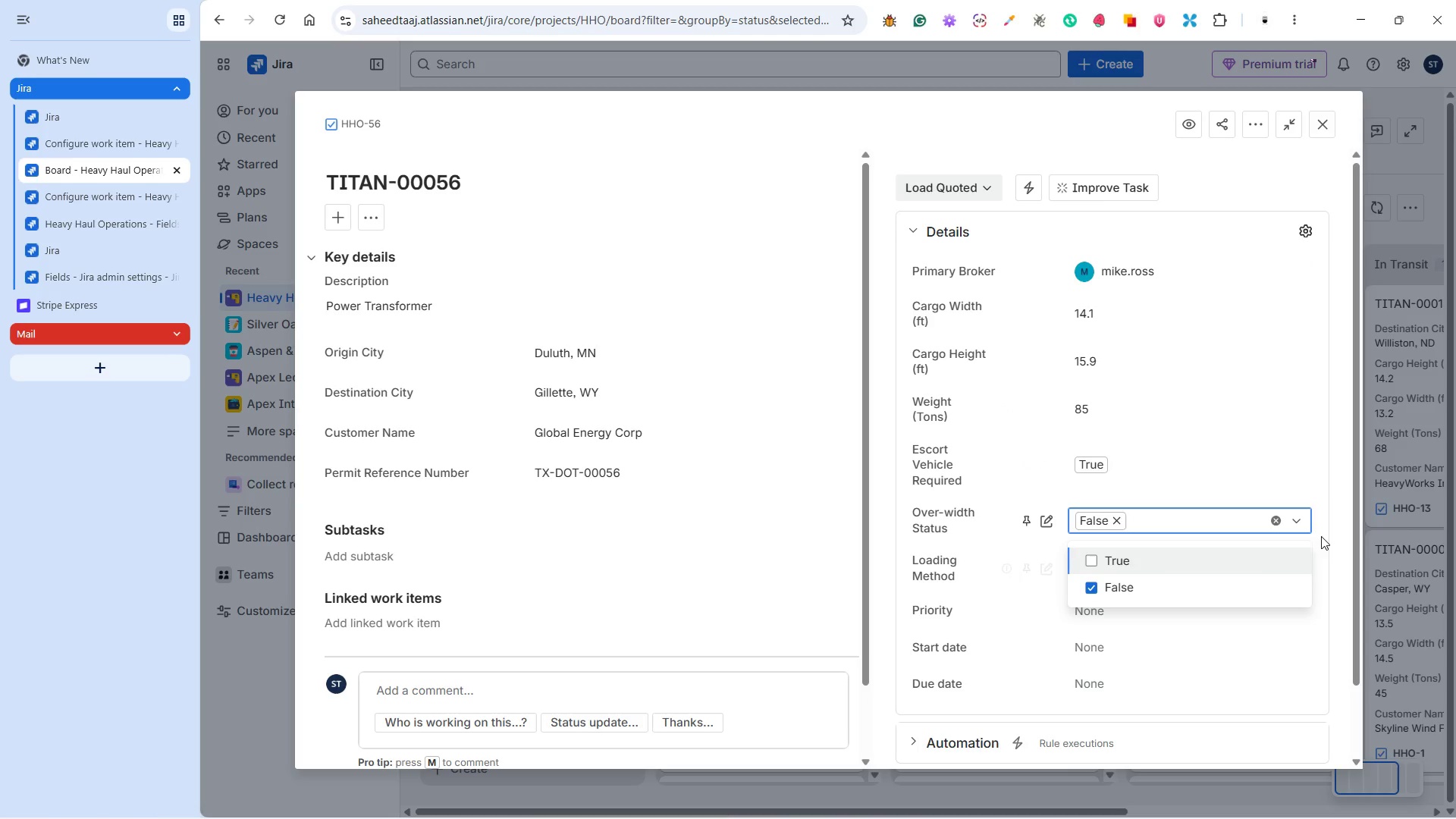 
left_click([1332, 514])
 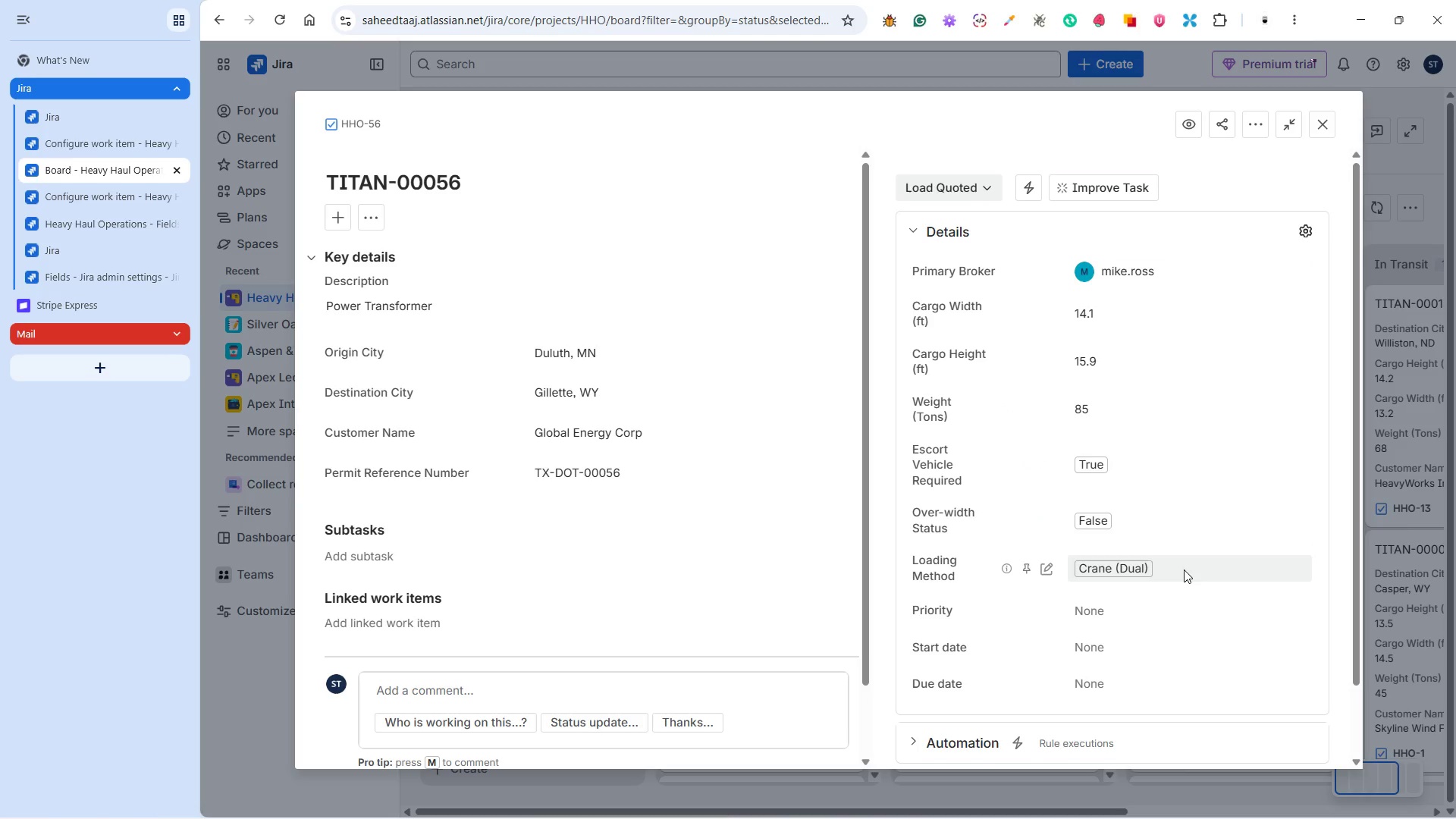 
left_click([1136, 556])
 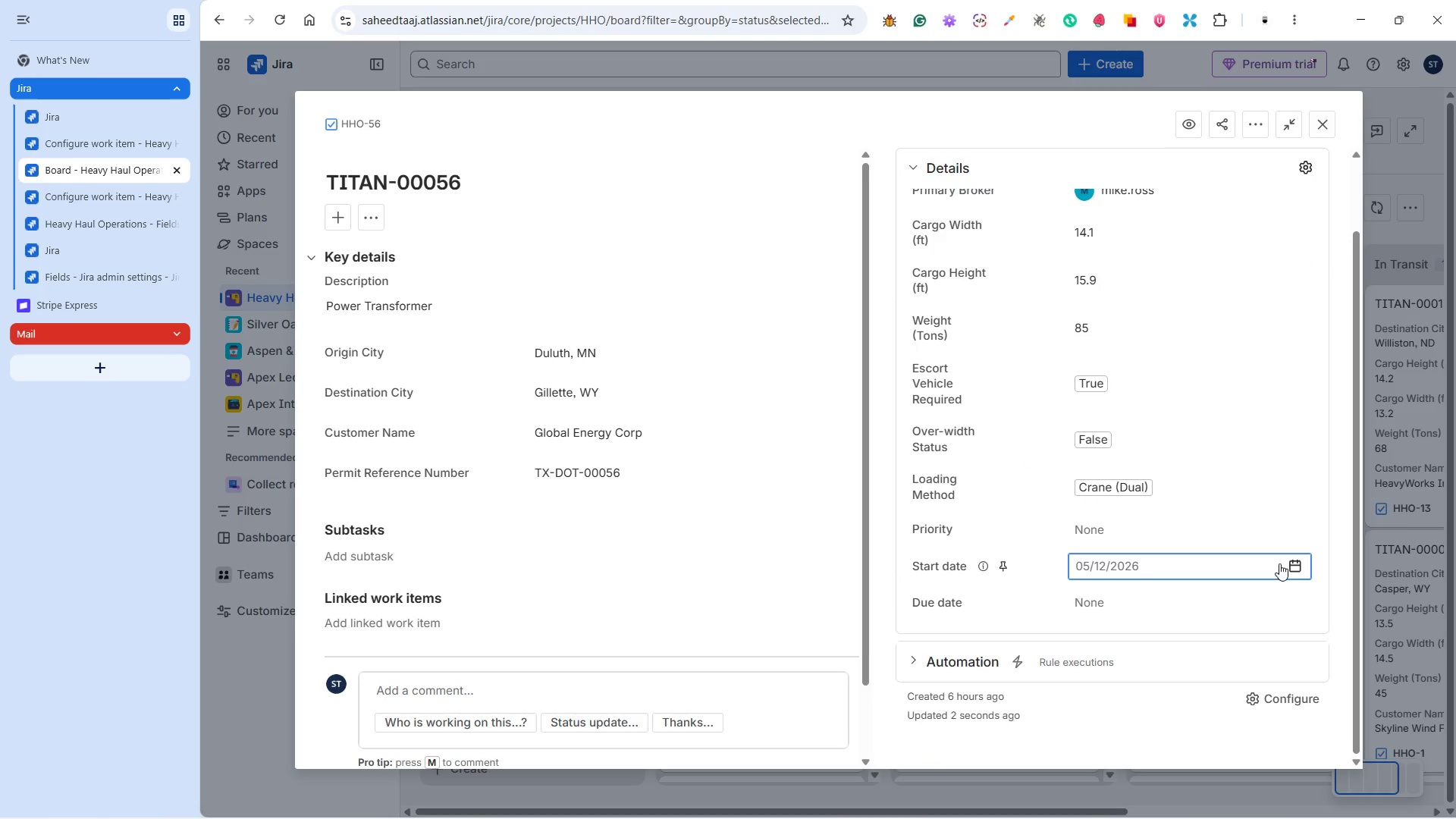 
left_click([1294, 565])
 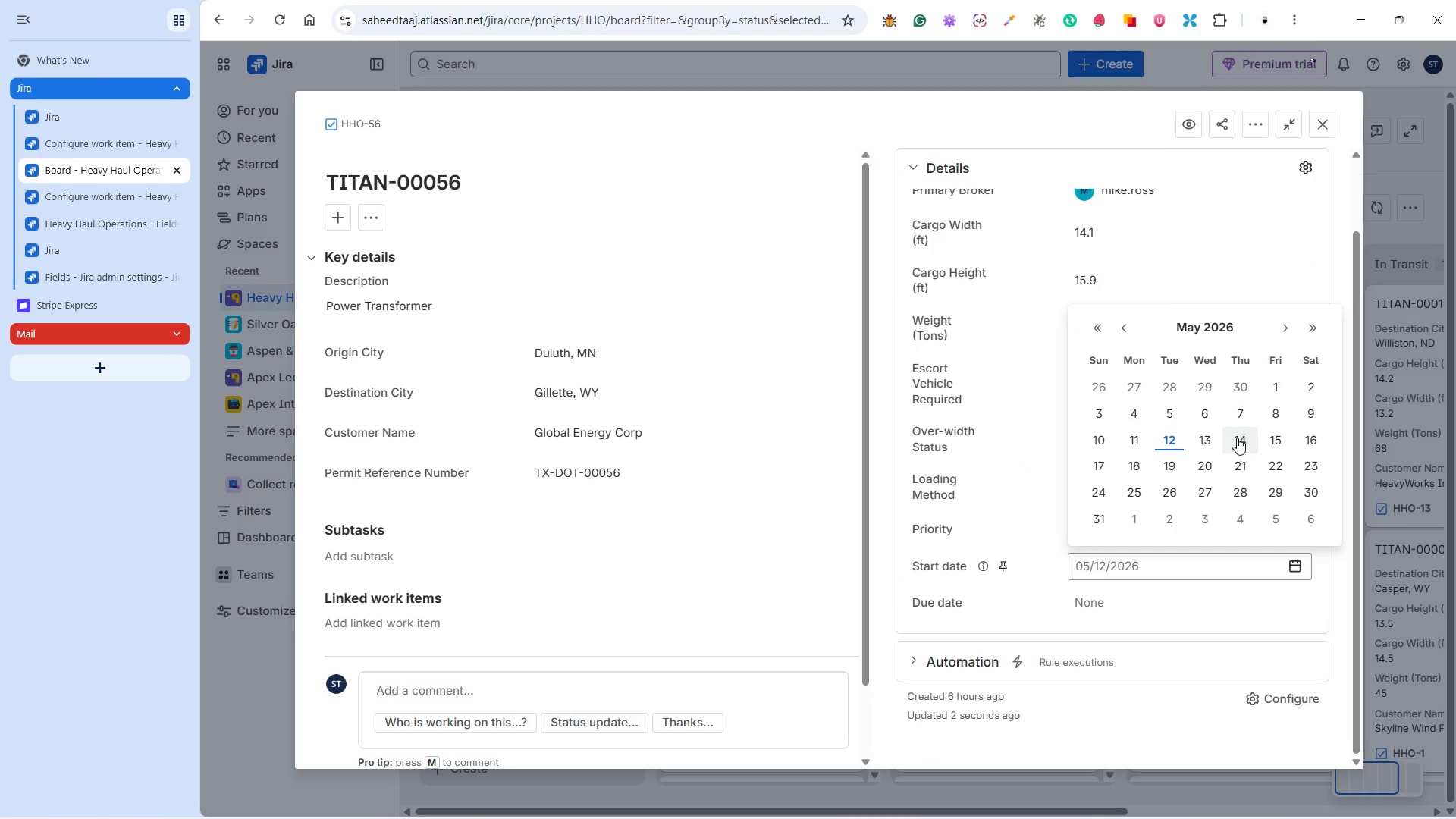 
scroll: coordinate [1175, 569], scroll_direction: down, amount: 2.0
 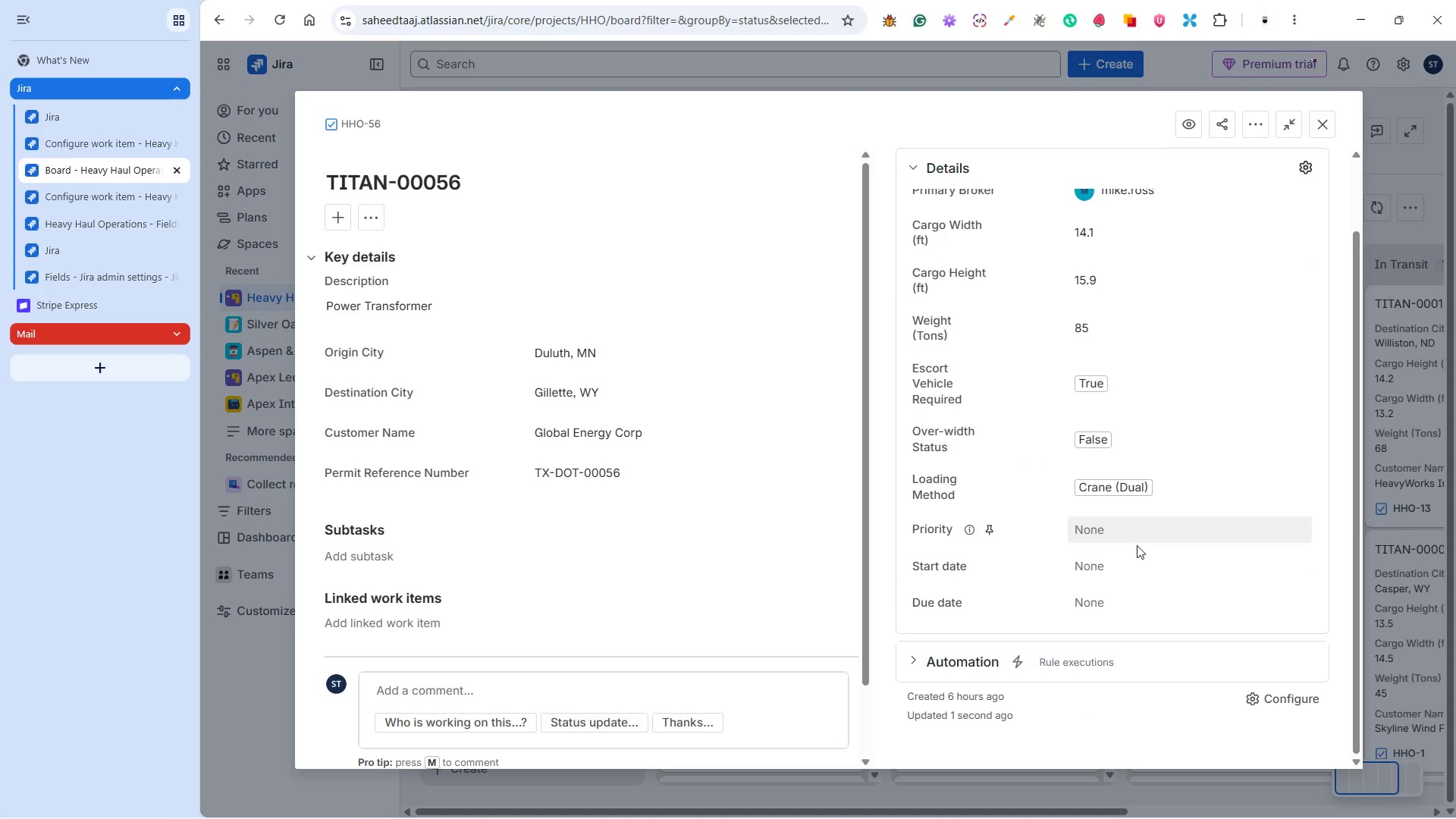 
left_click([1248, 413])
 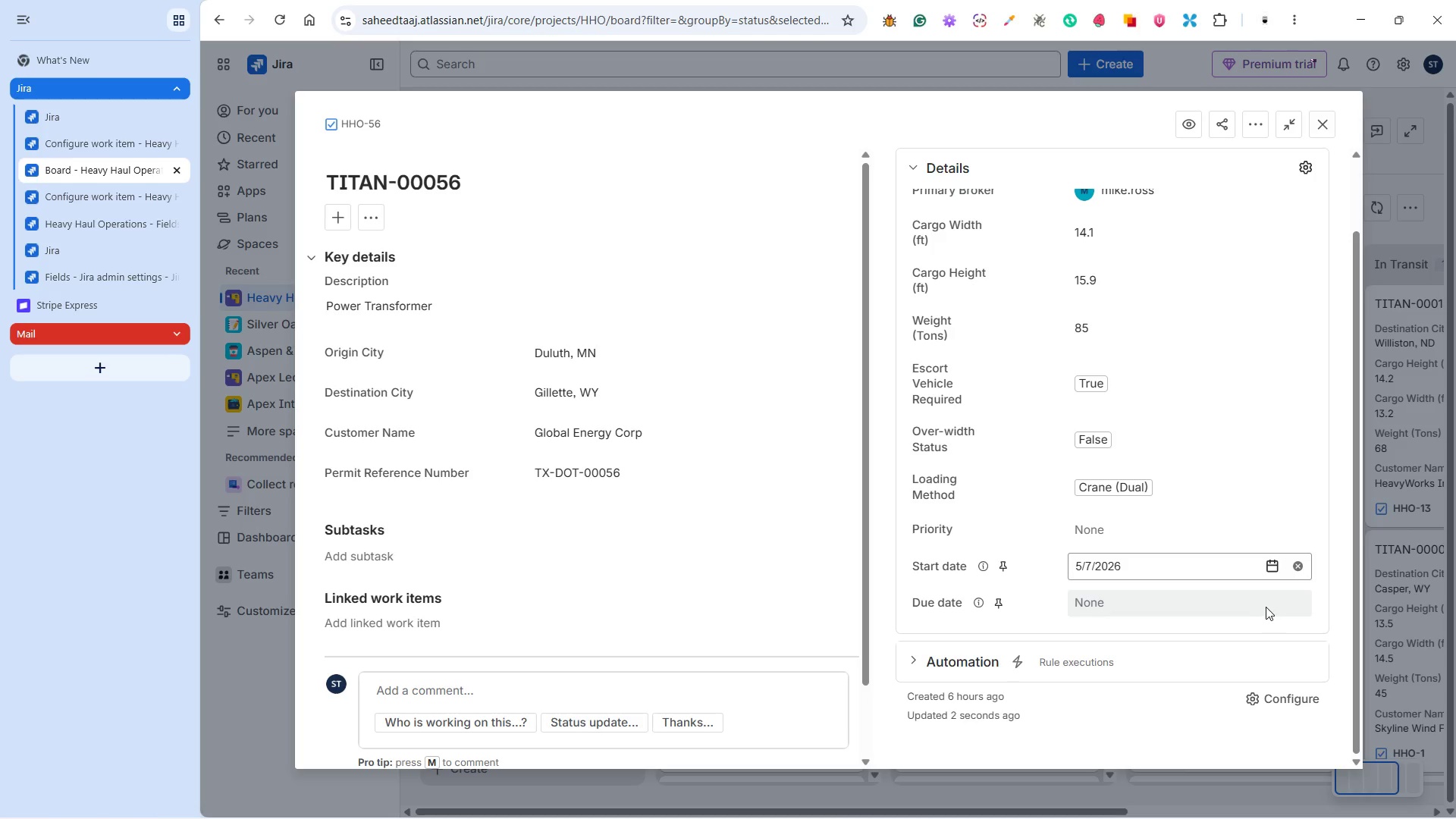 
left_click([1259, 607])
 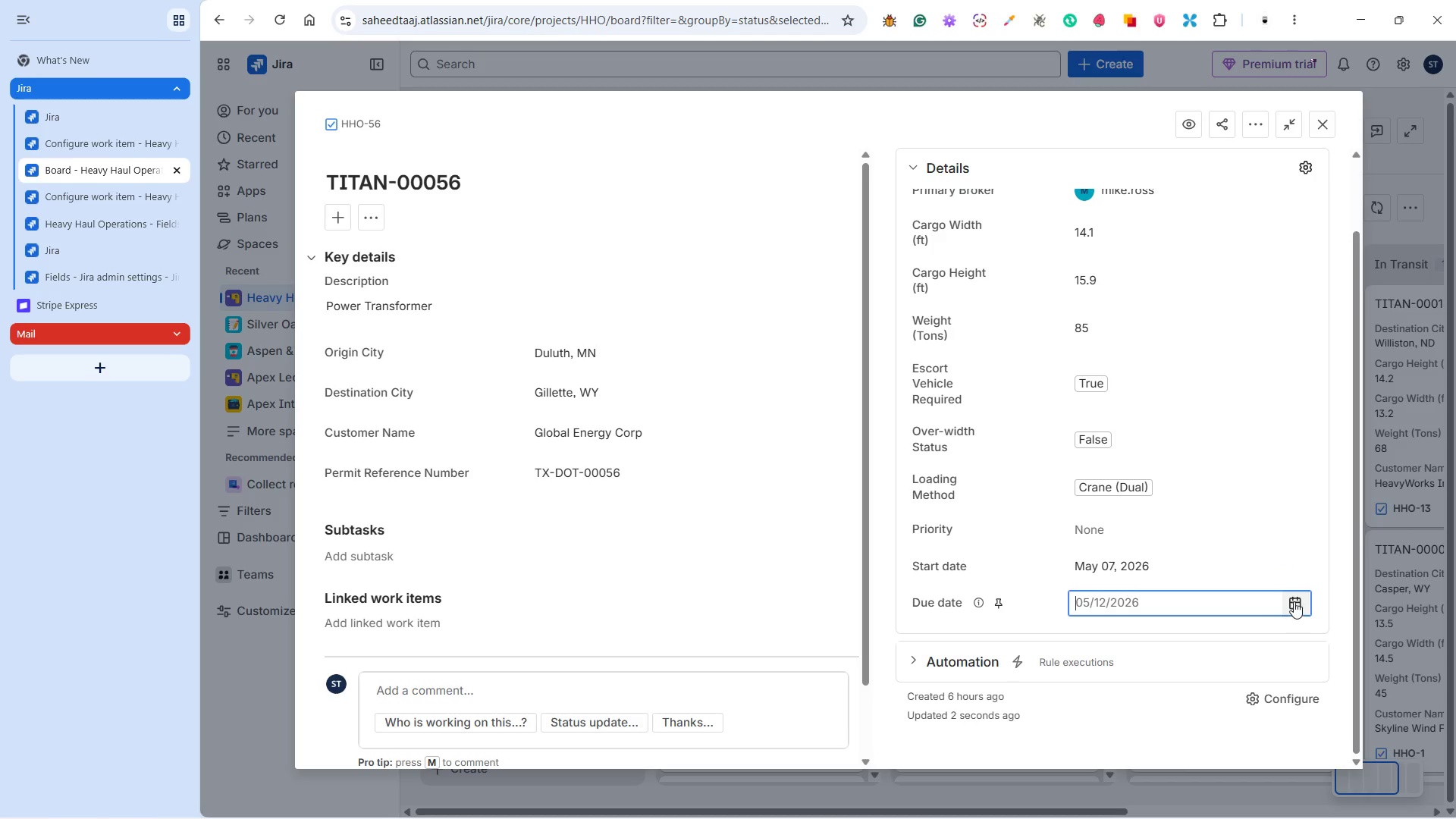 
left_click([1294, 601])
 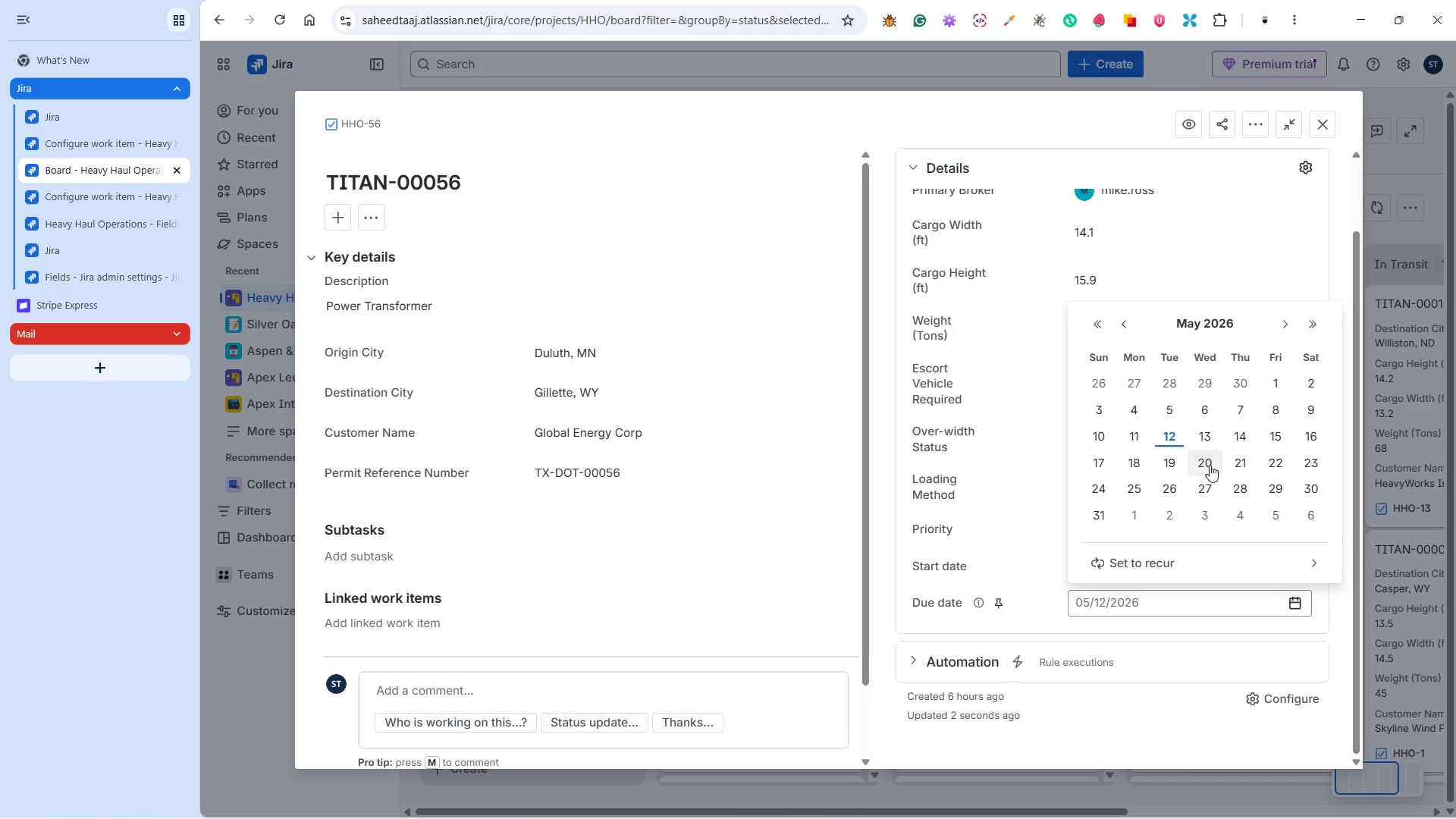 
left_click([1210, 465])
 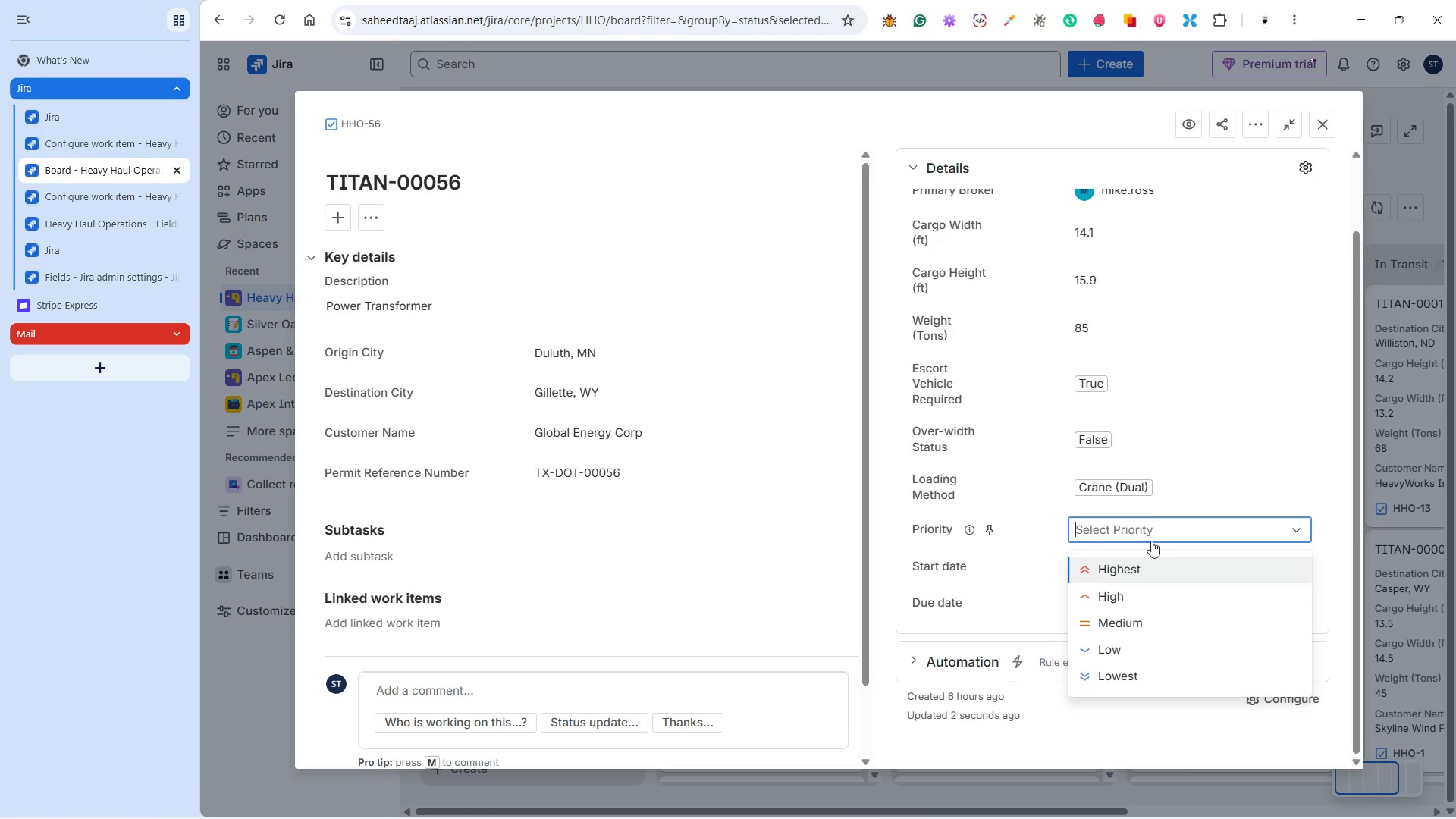 
left_click([1121, 598])
 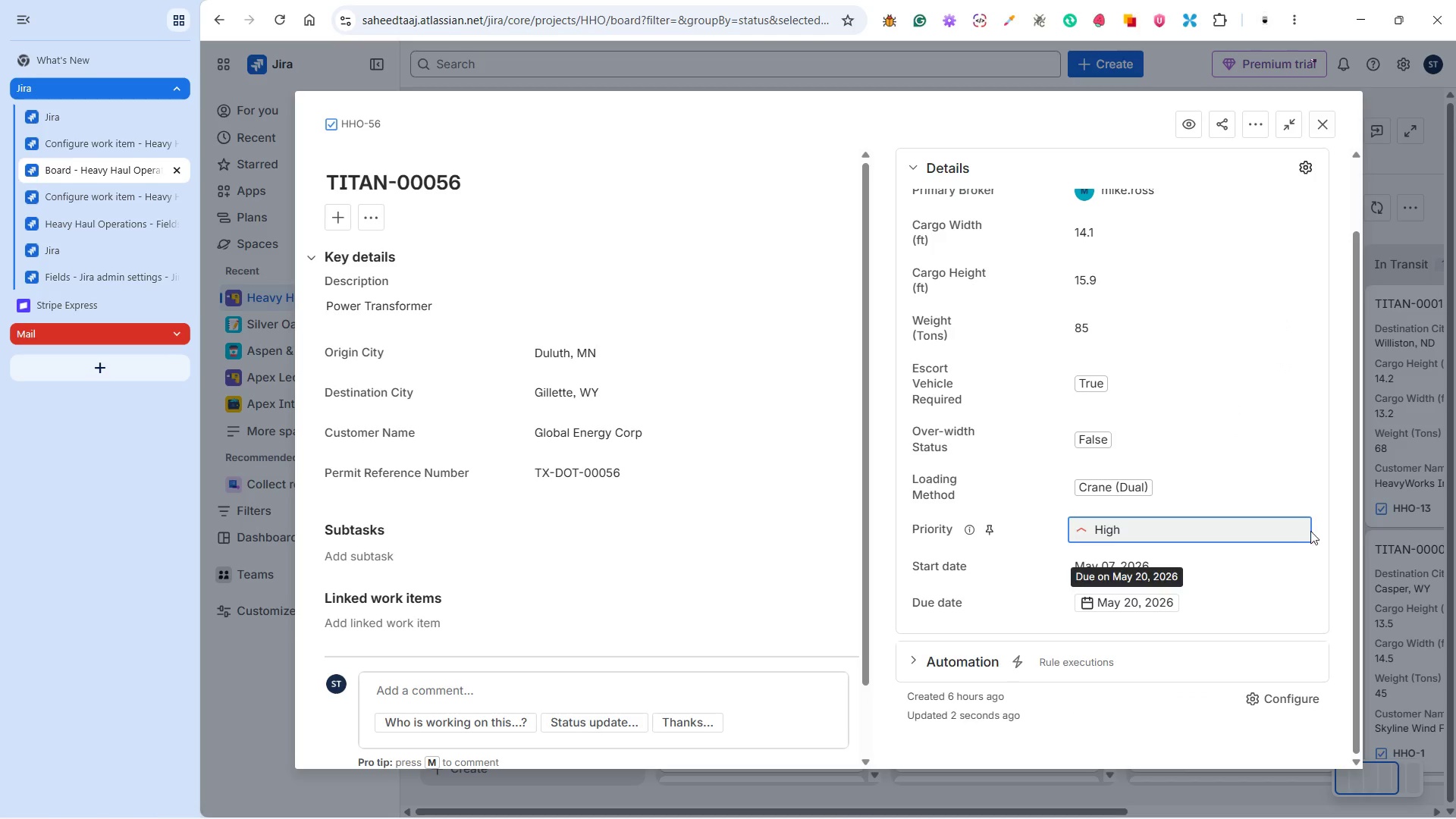 
left_click([1325, 523])
 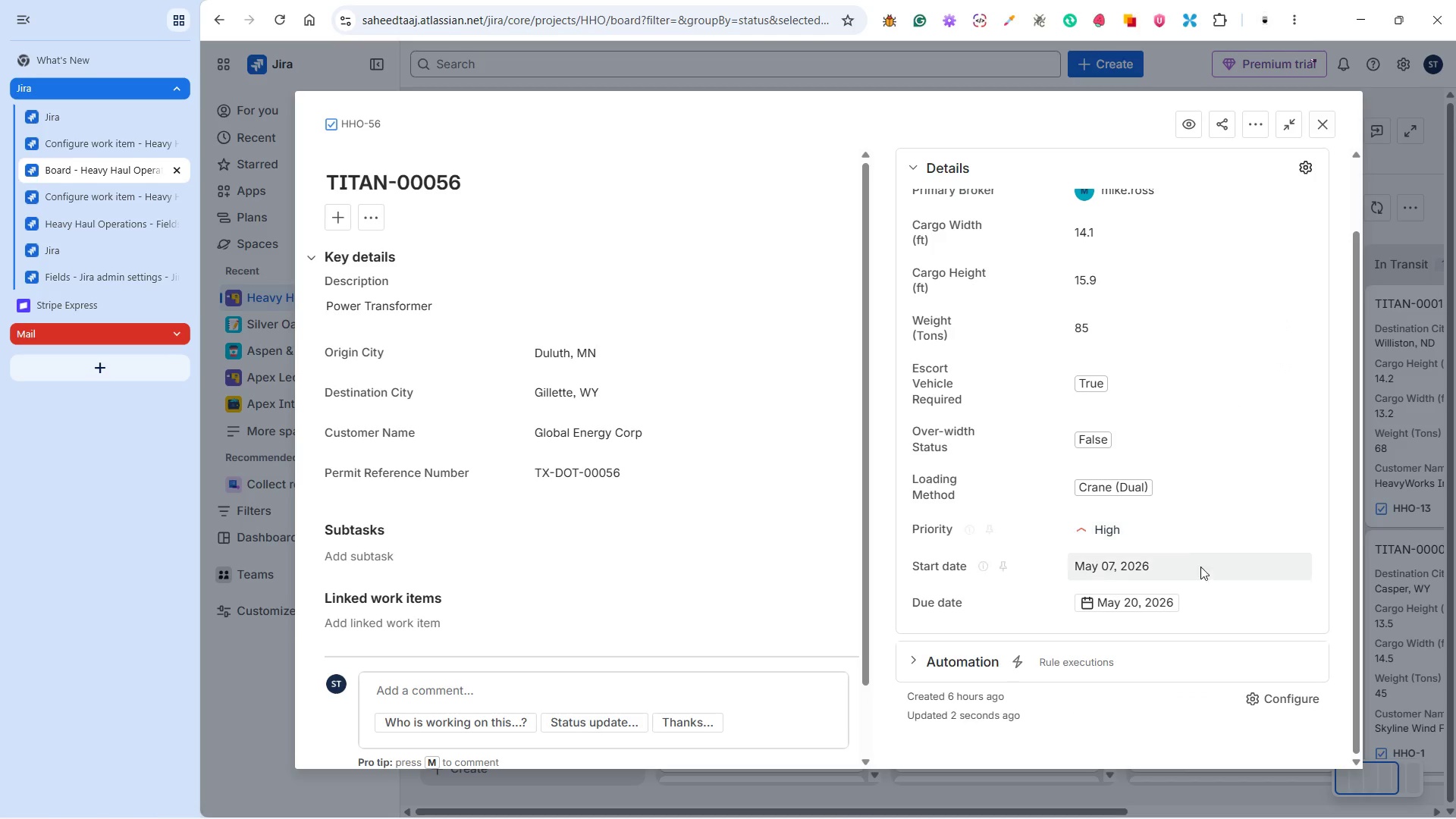 
scroll: coordinate [1194, 570], scroll_direction: down, amount: 4.0
 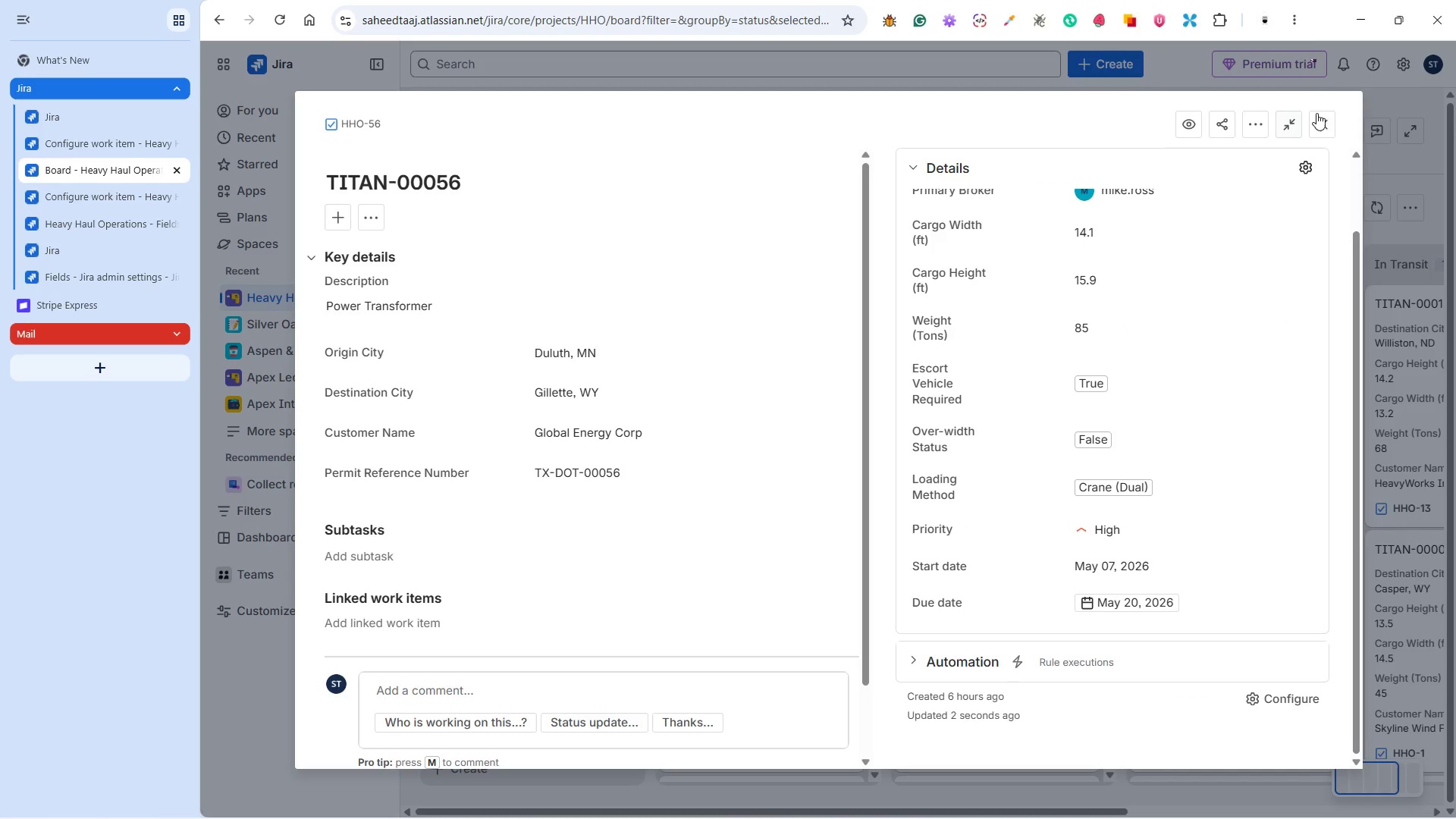 
left_click([1324, 128])
 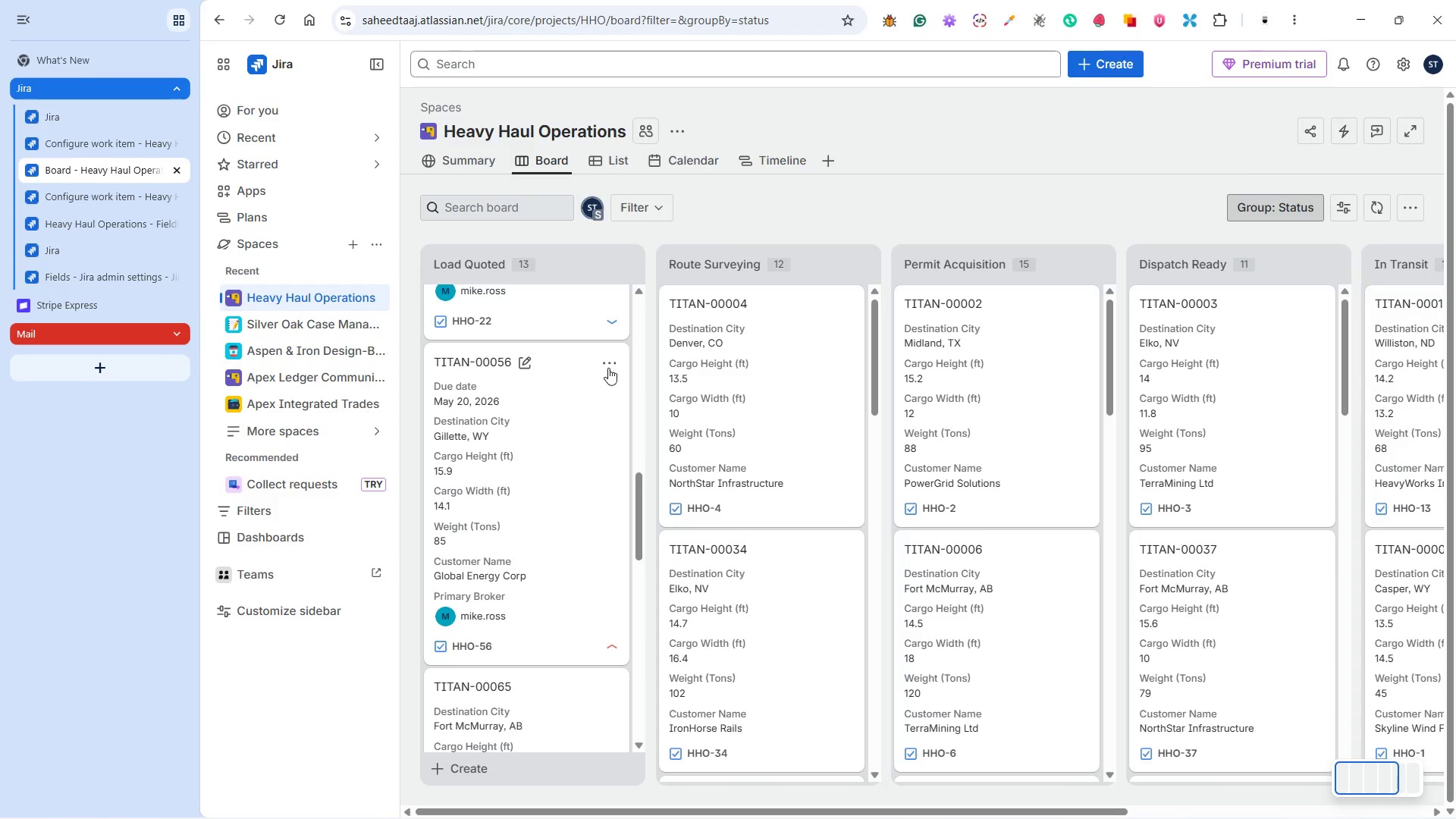 
left_click([557, 485])
 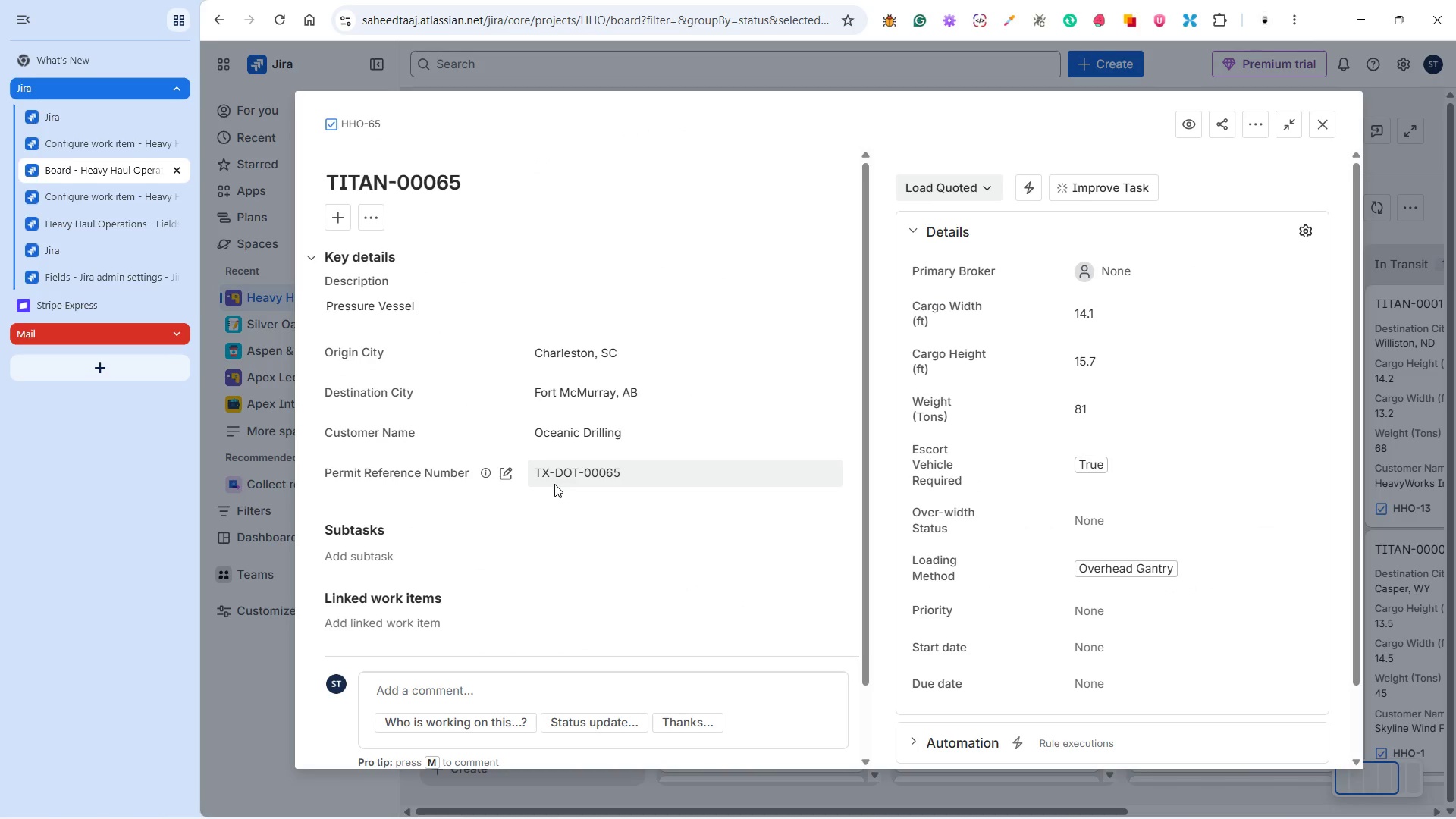 
scroll: coordinate [557, 493], scroll_direction: down, amount: 3.0
 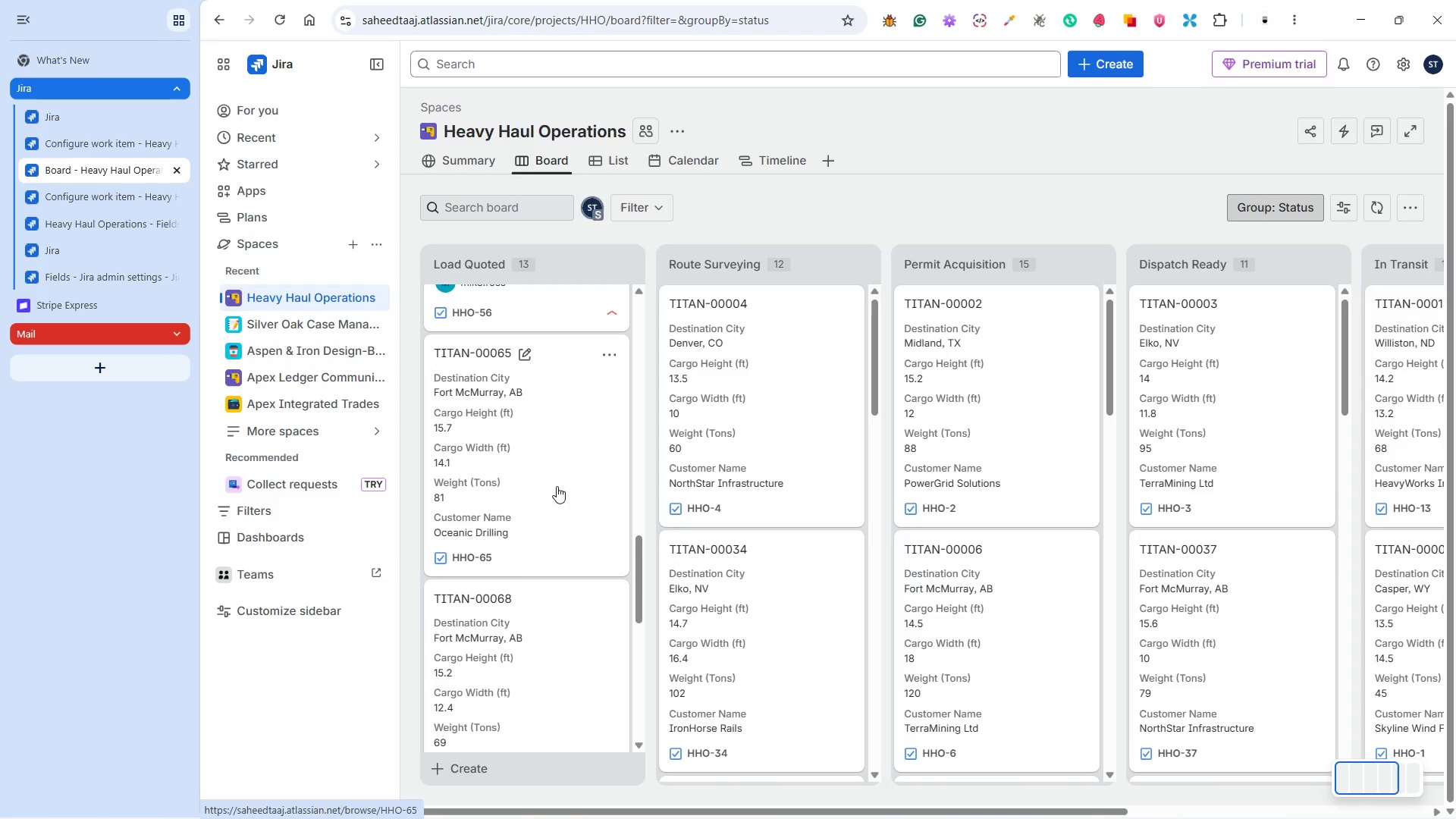 
left_click([553, 482])
 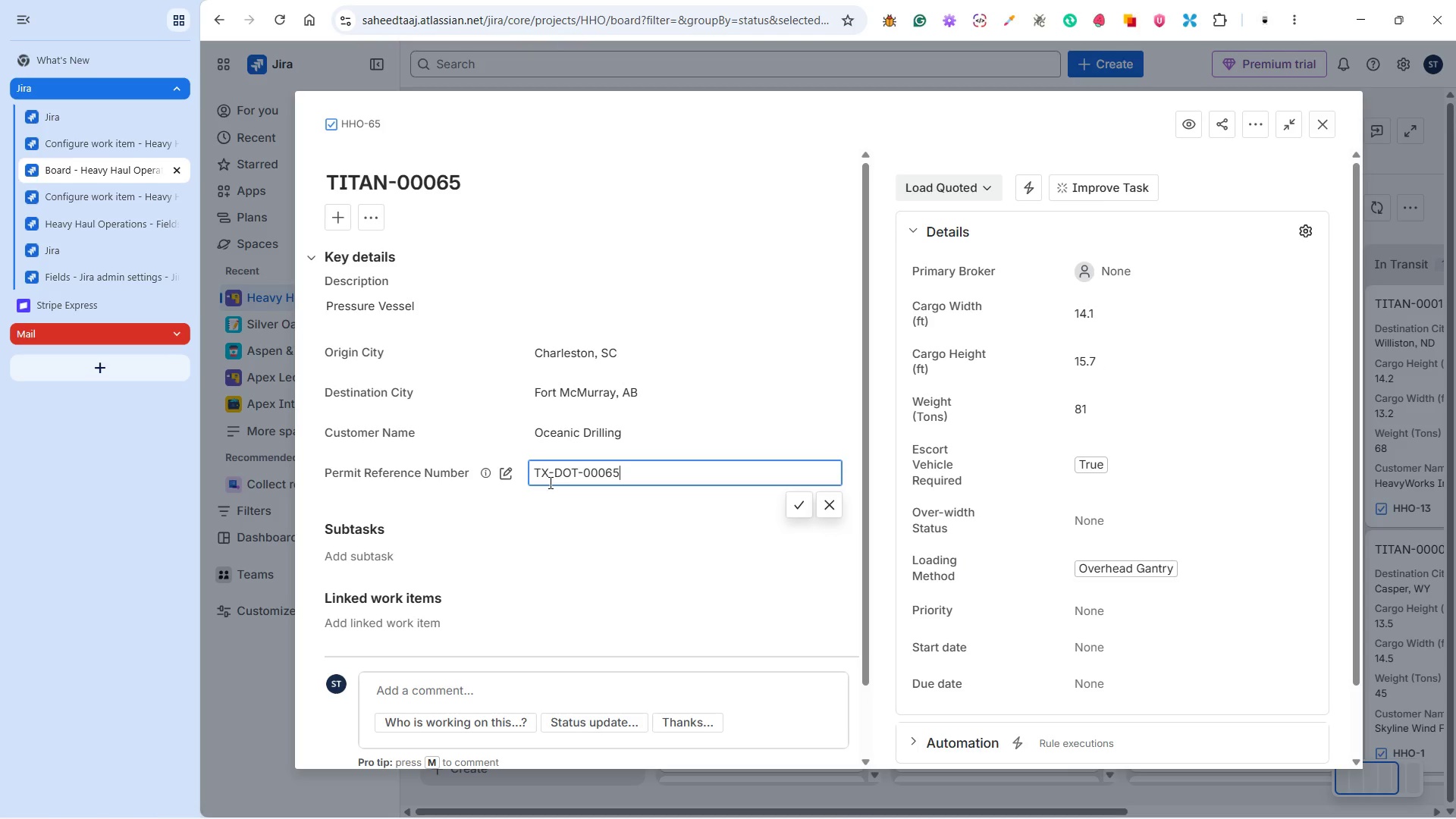 
wait(9.69)
 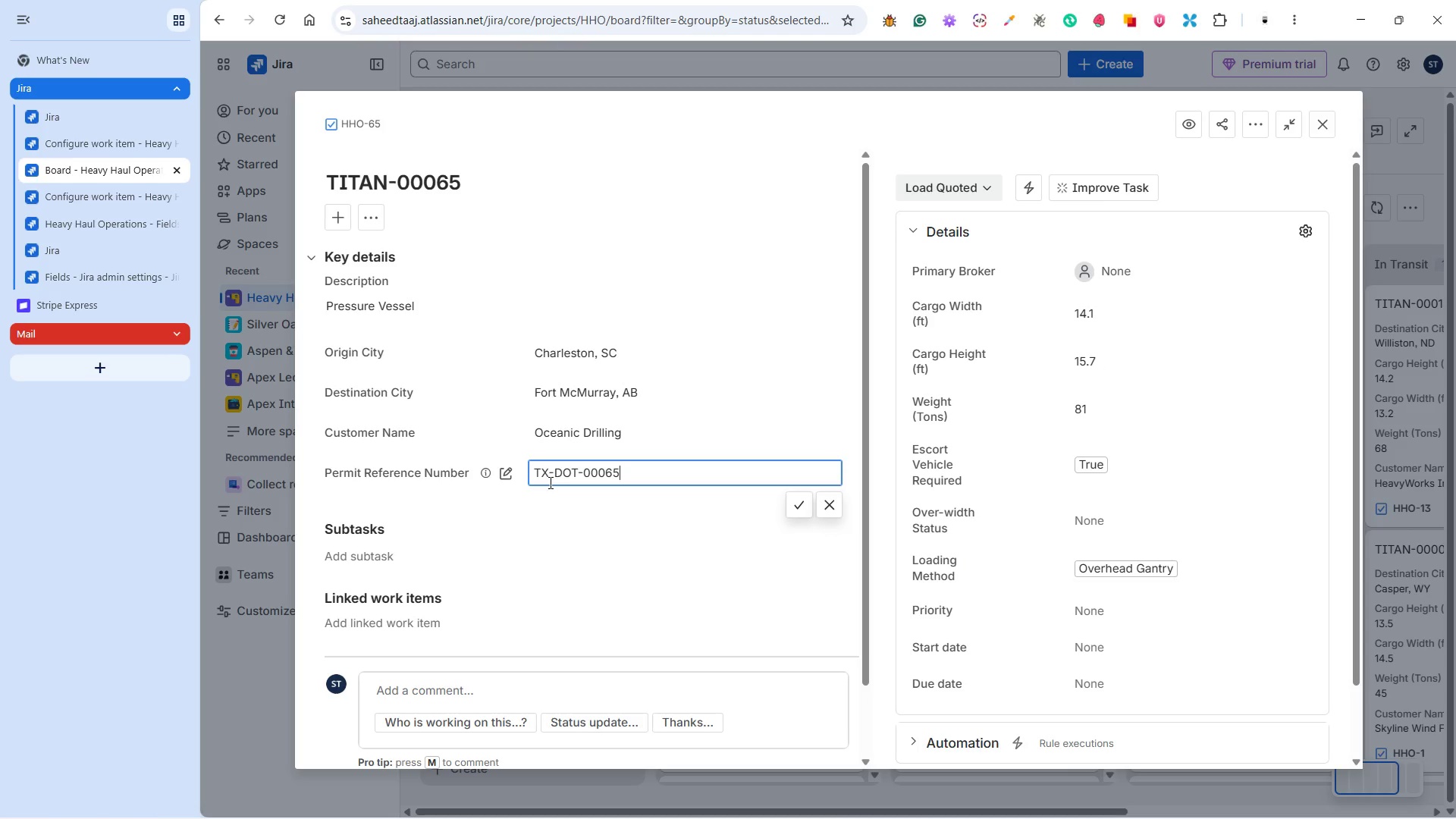 
left_click([1103, 268])
 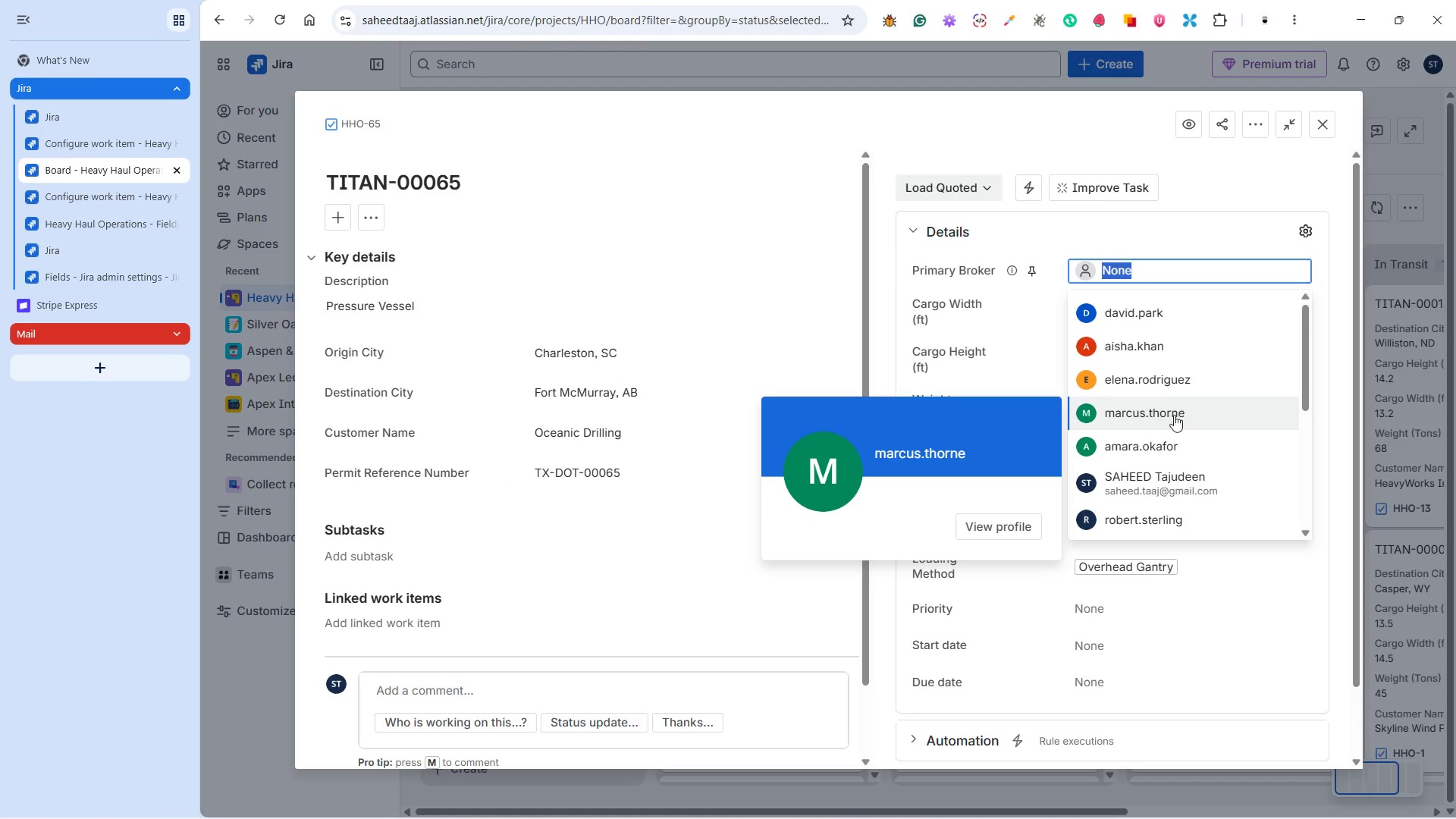 
left_click([1190, 412])
 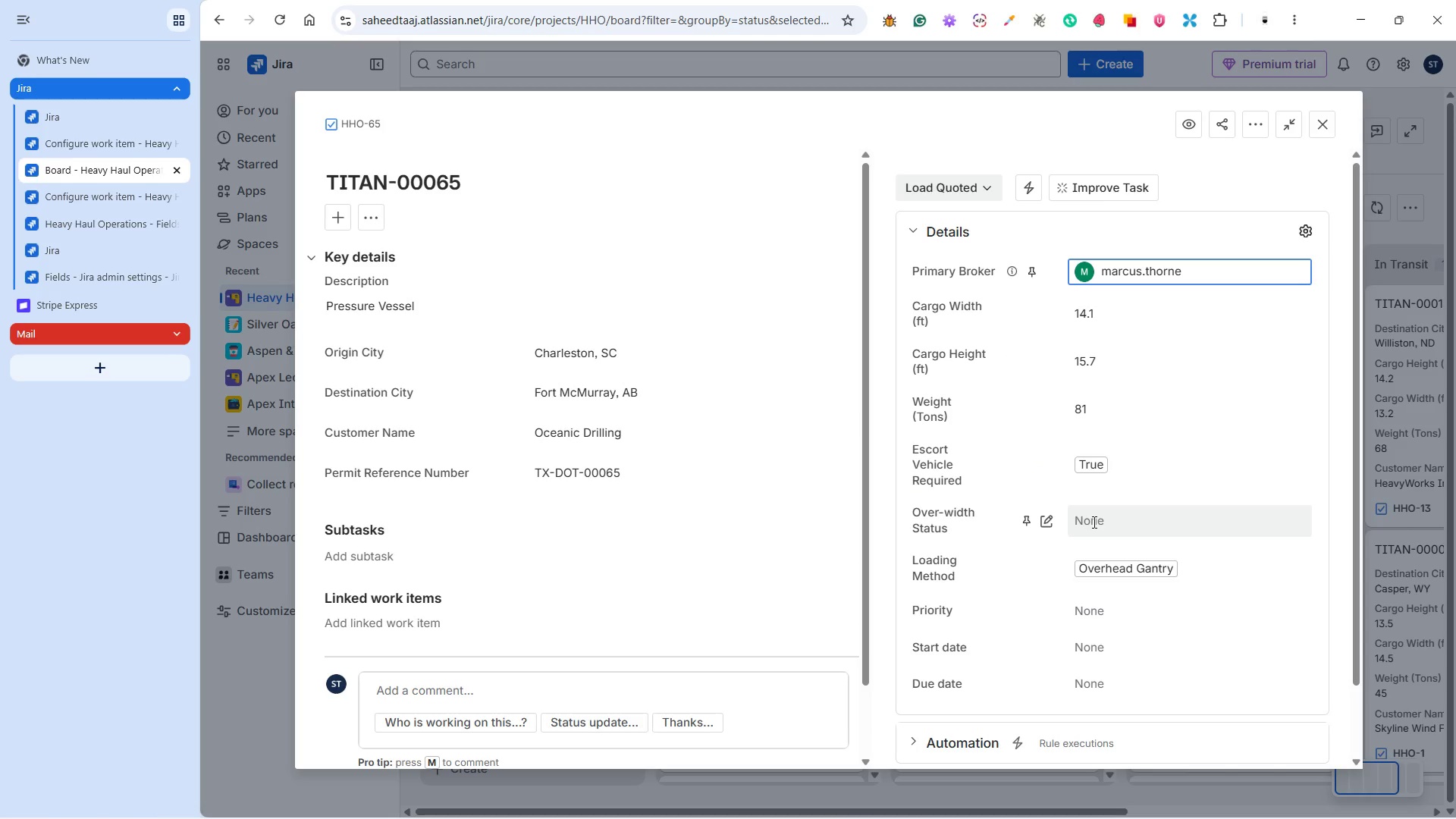 
wait(5.39)
 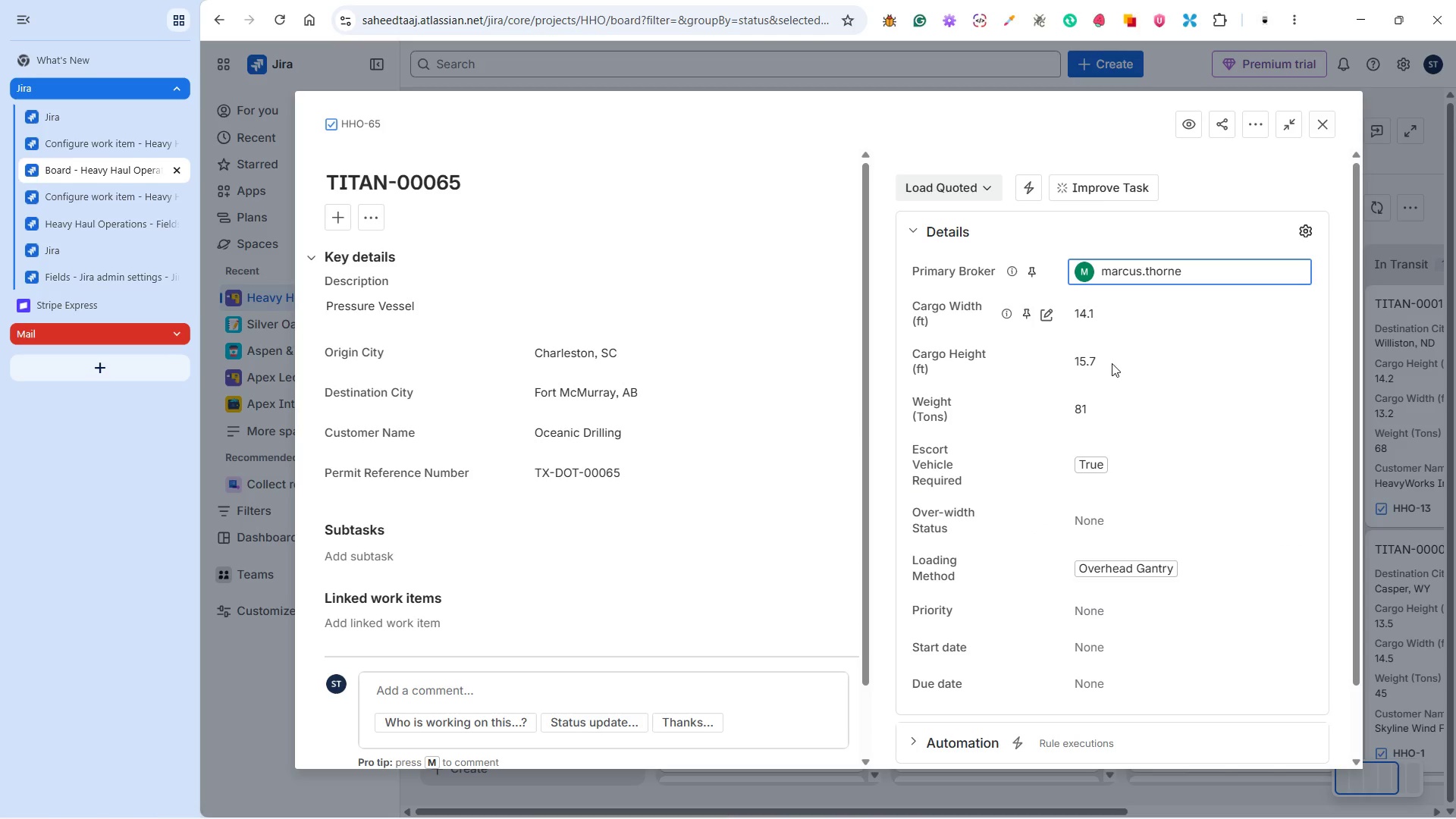 
left_click([1091, 520])
 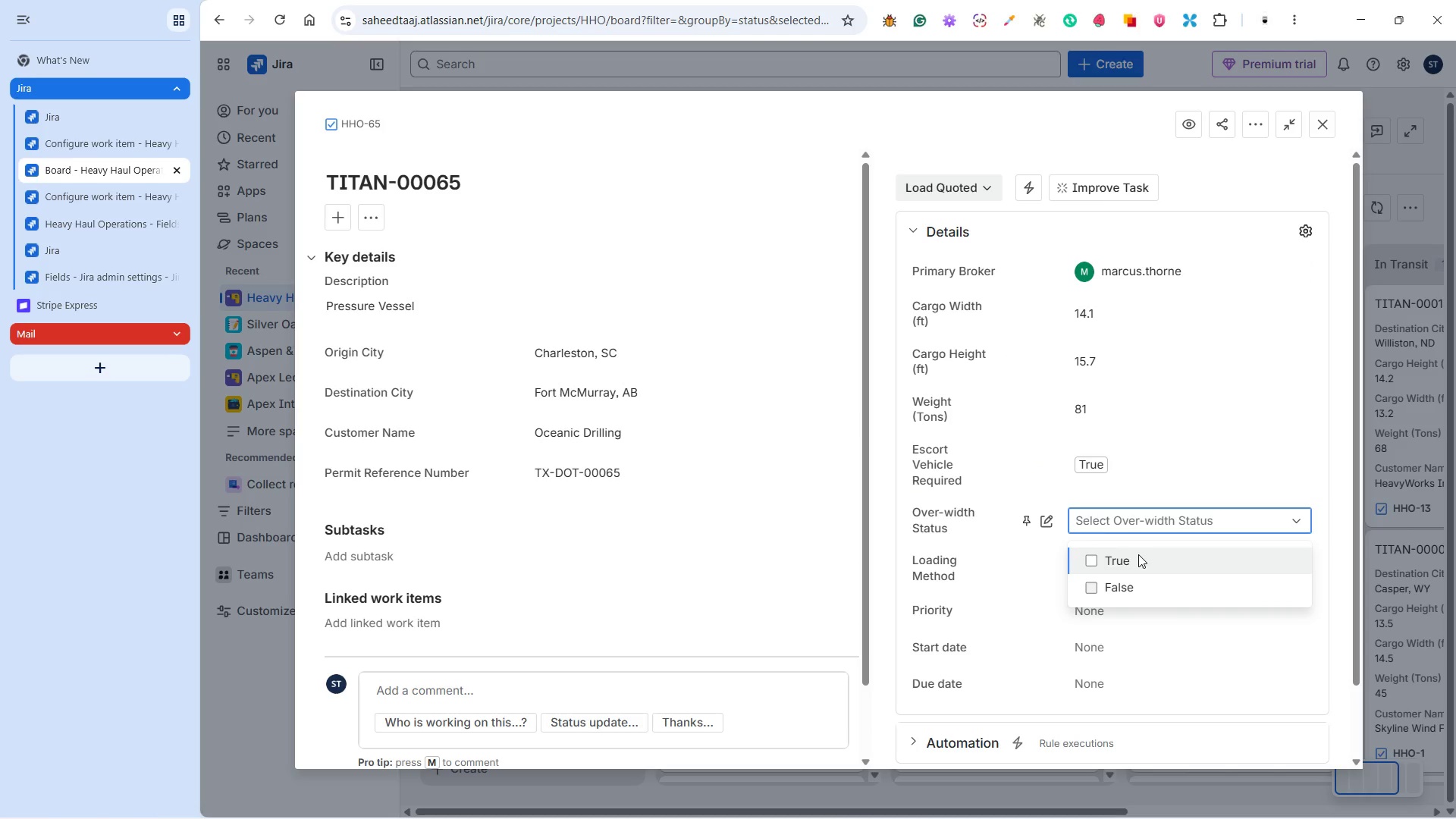 
left_click([1134, 580])
 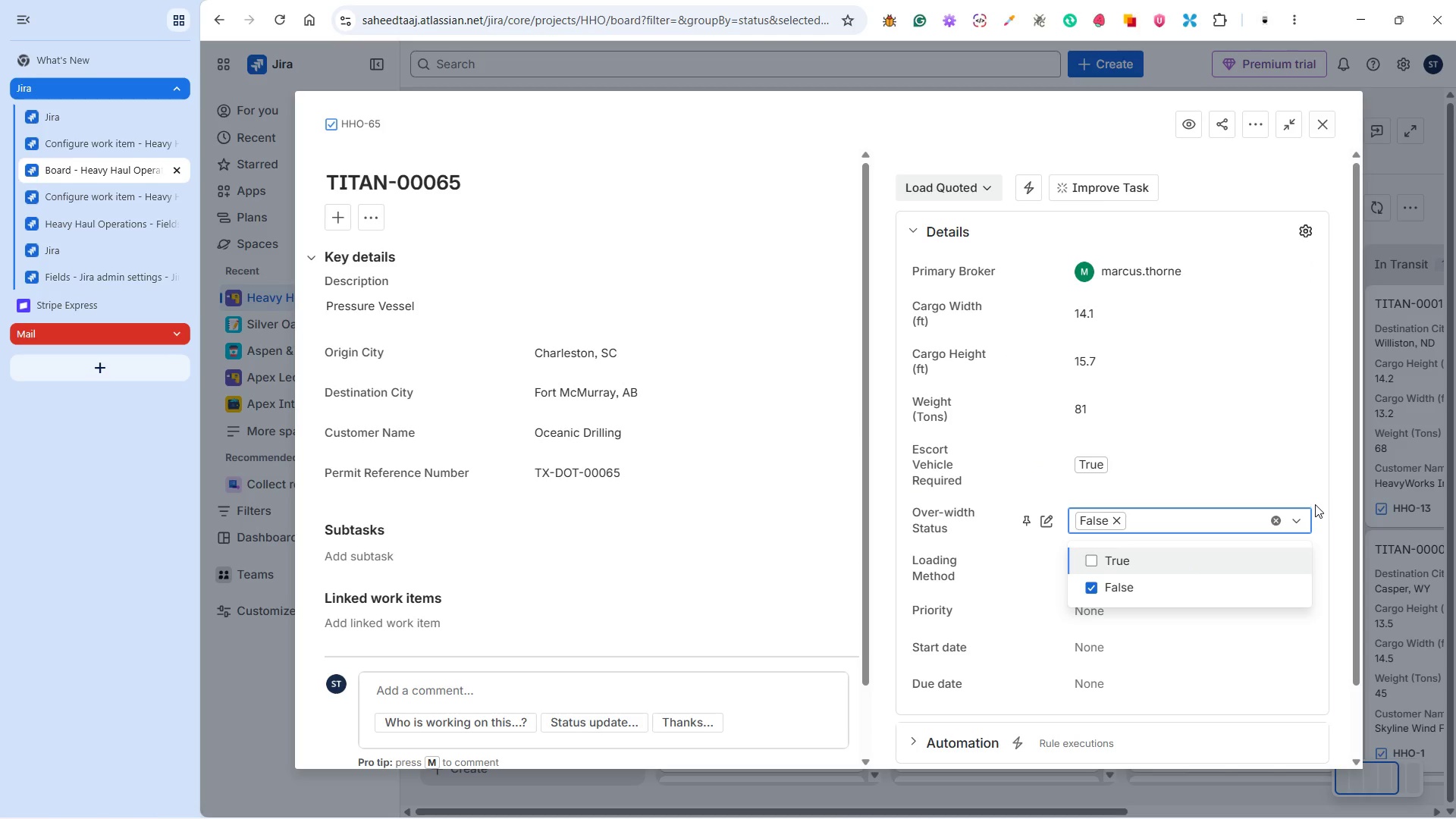 
left_click([1315, 491])
 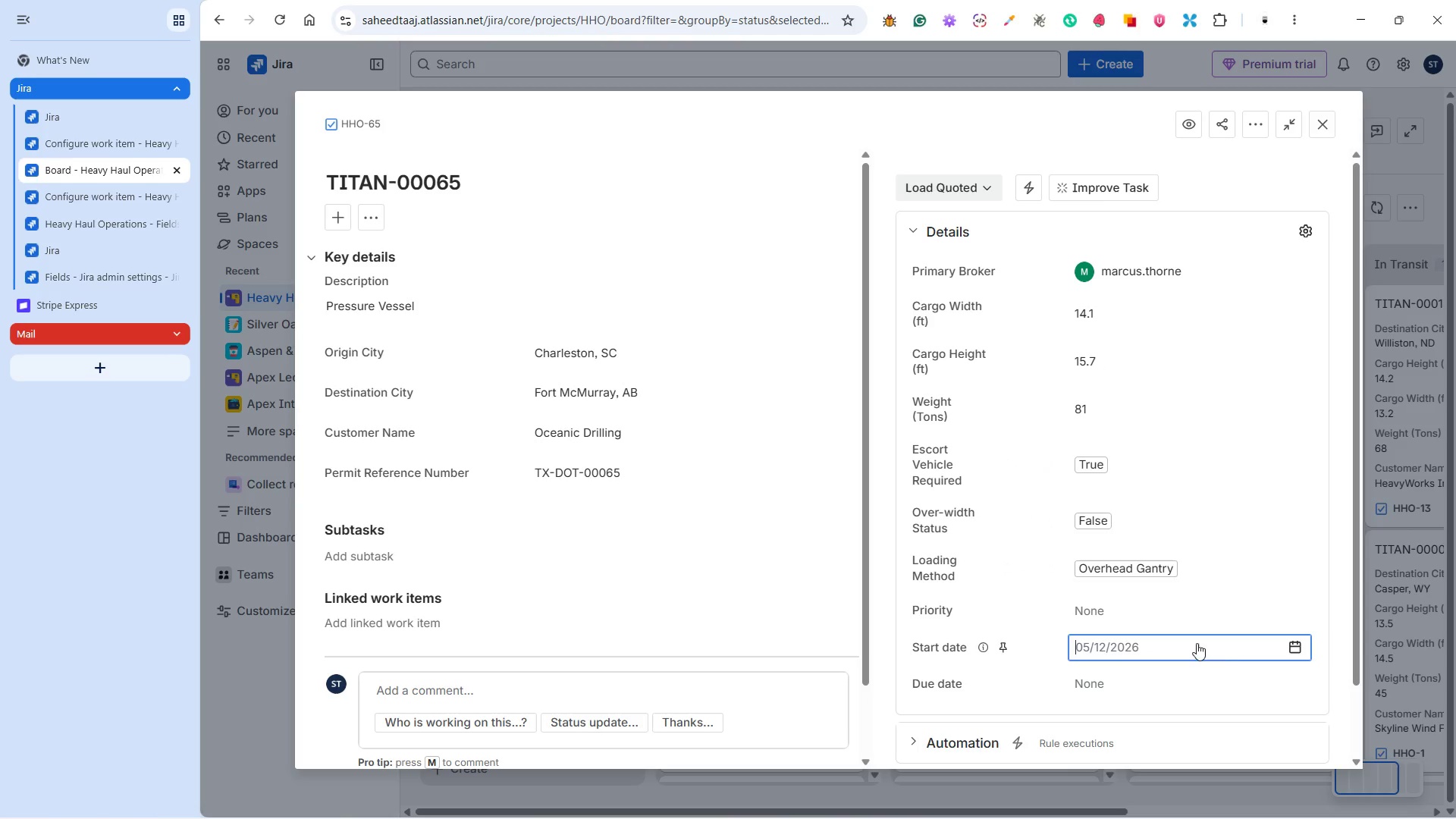 
left_click([1296, 648])
 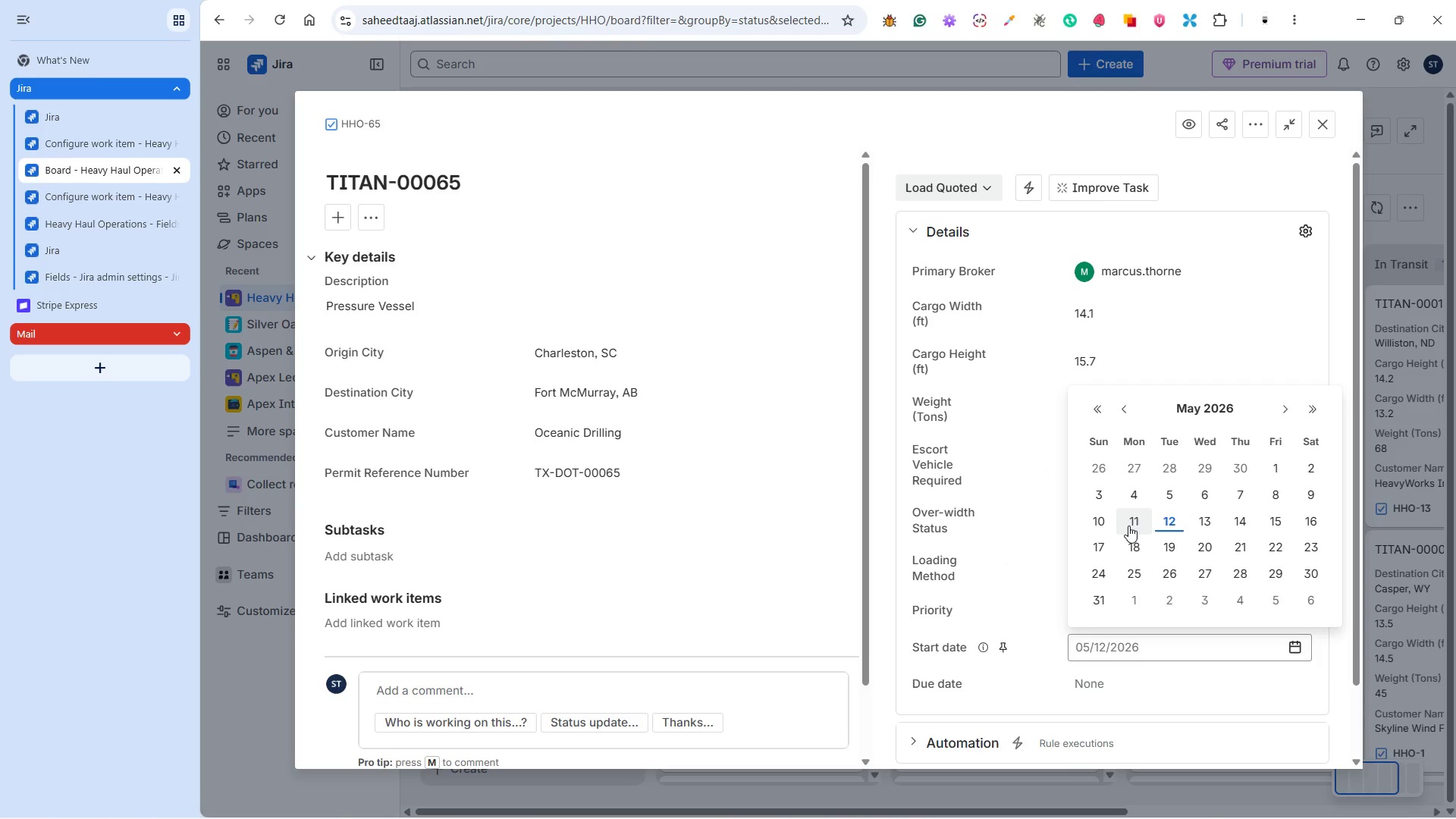 
left_click([1131, 523])
 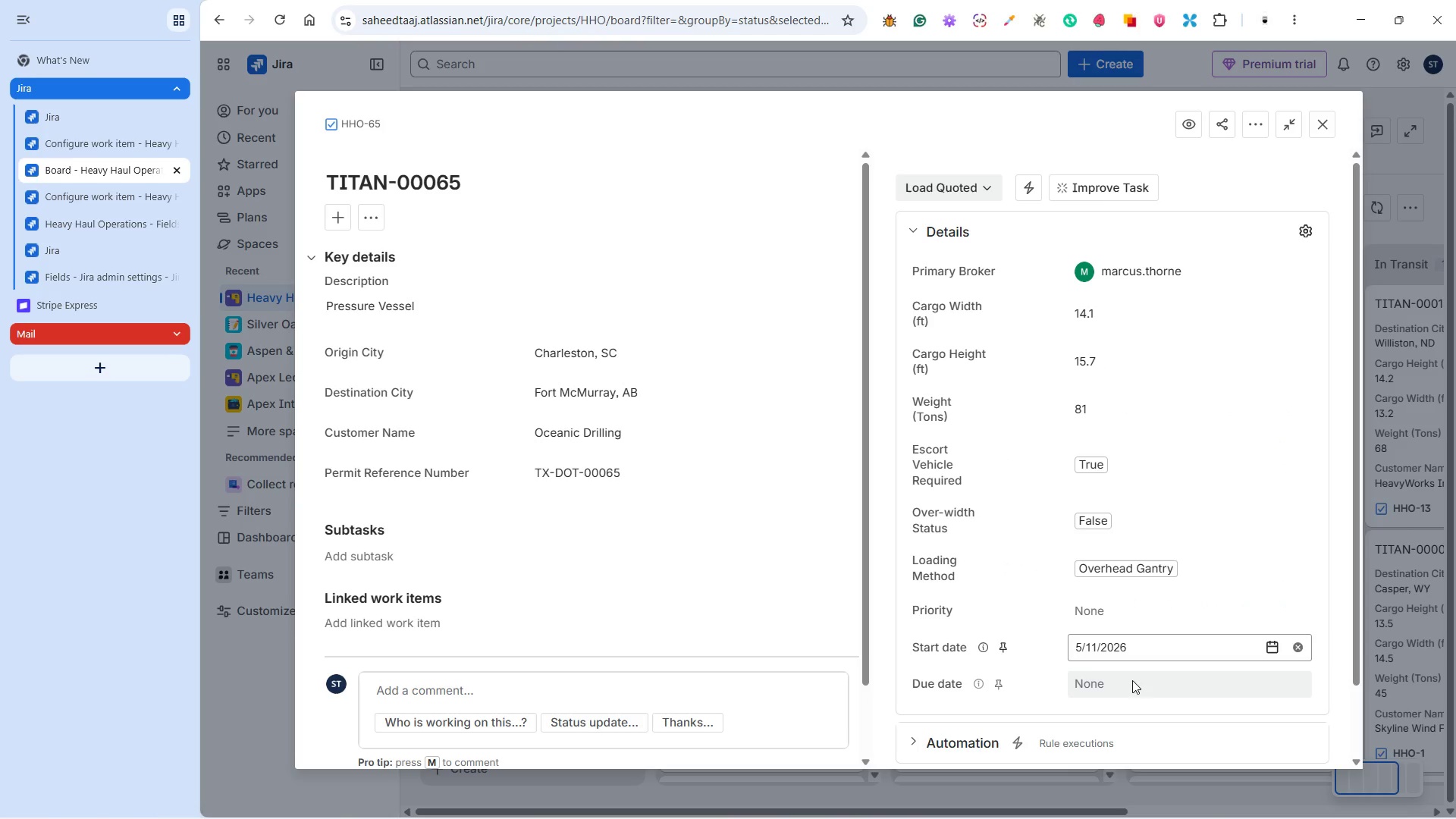 
left_click([1103, 675])
 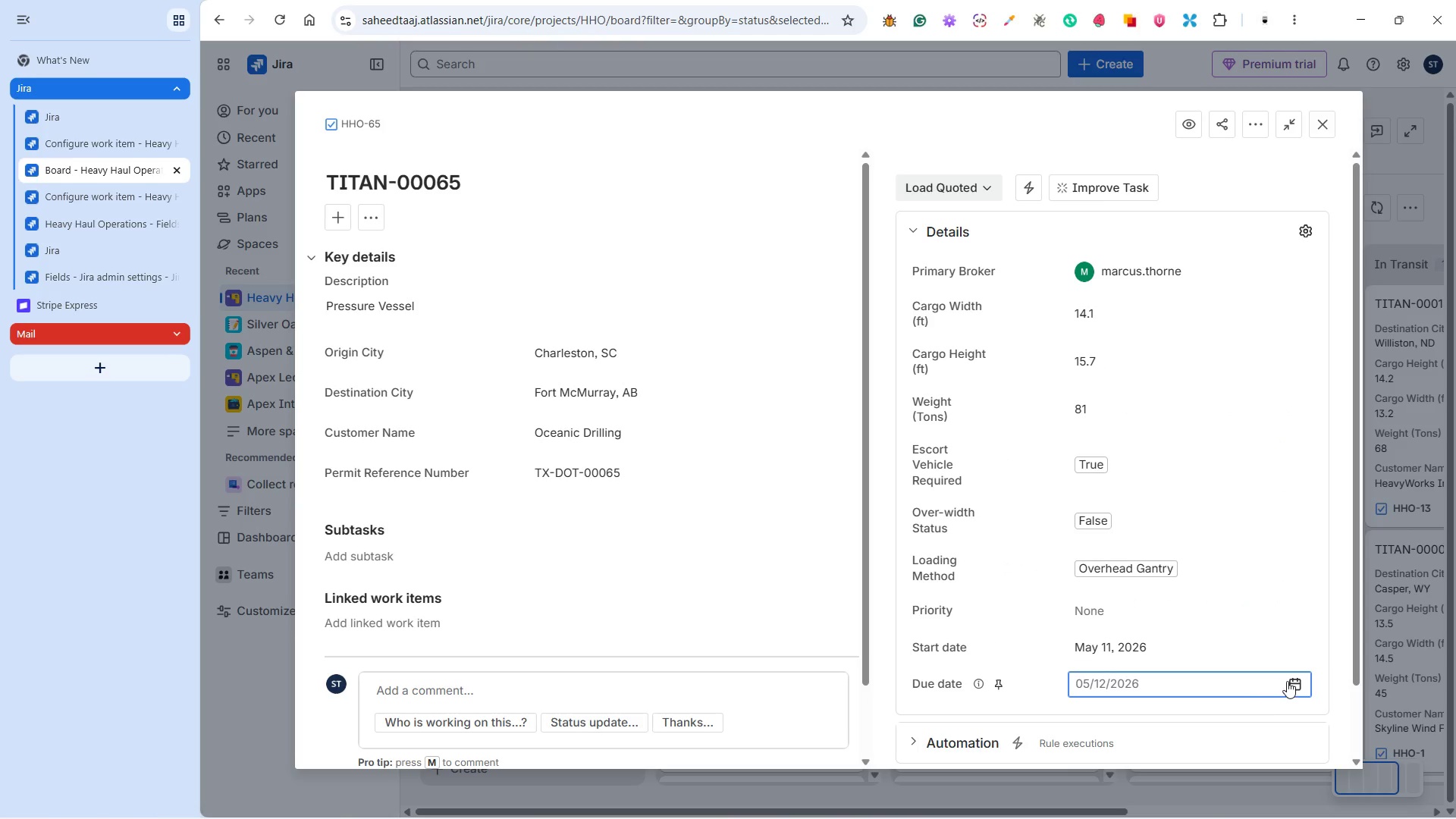 
left_click([1296, 681])
 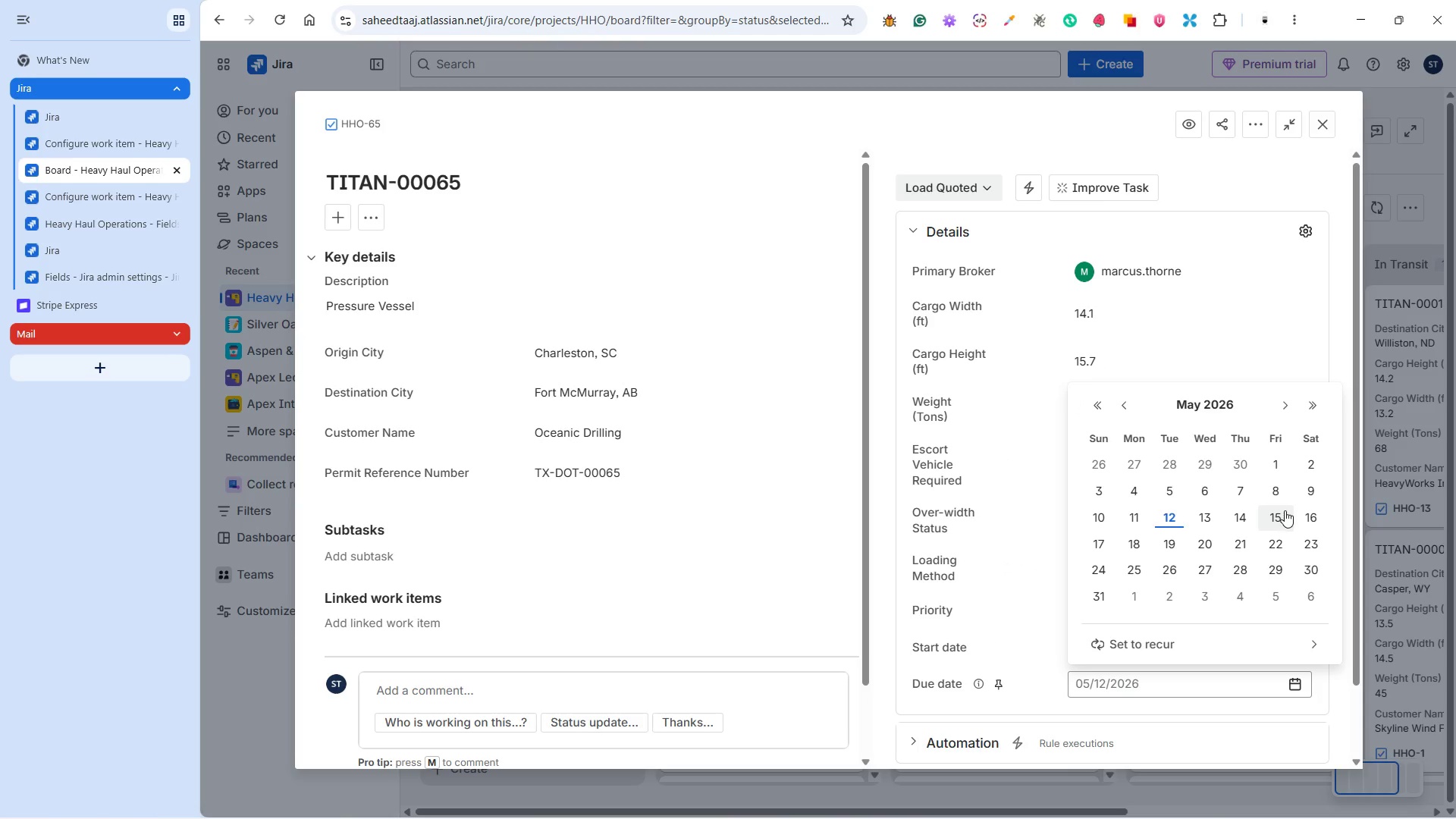 
left_click([1278, 513])
 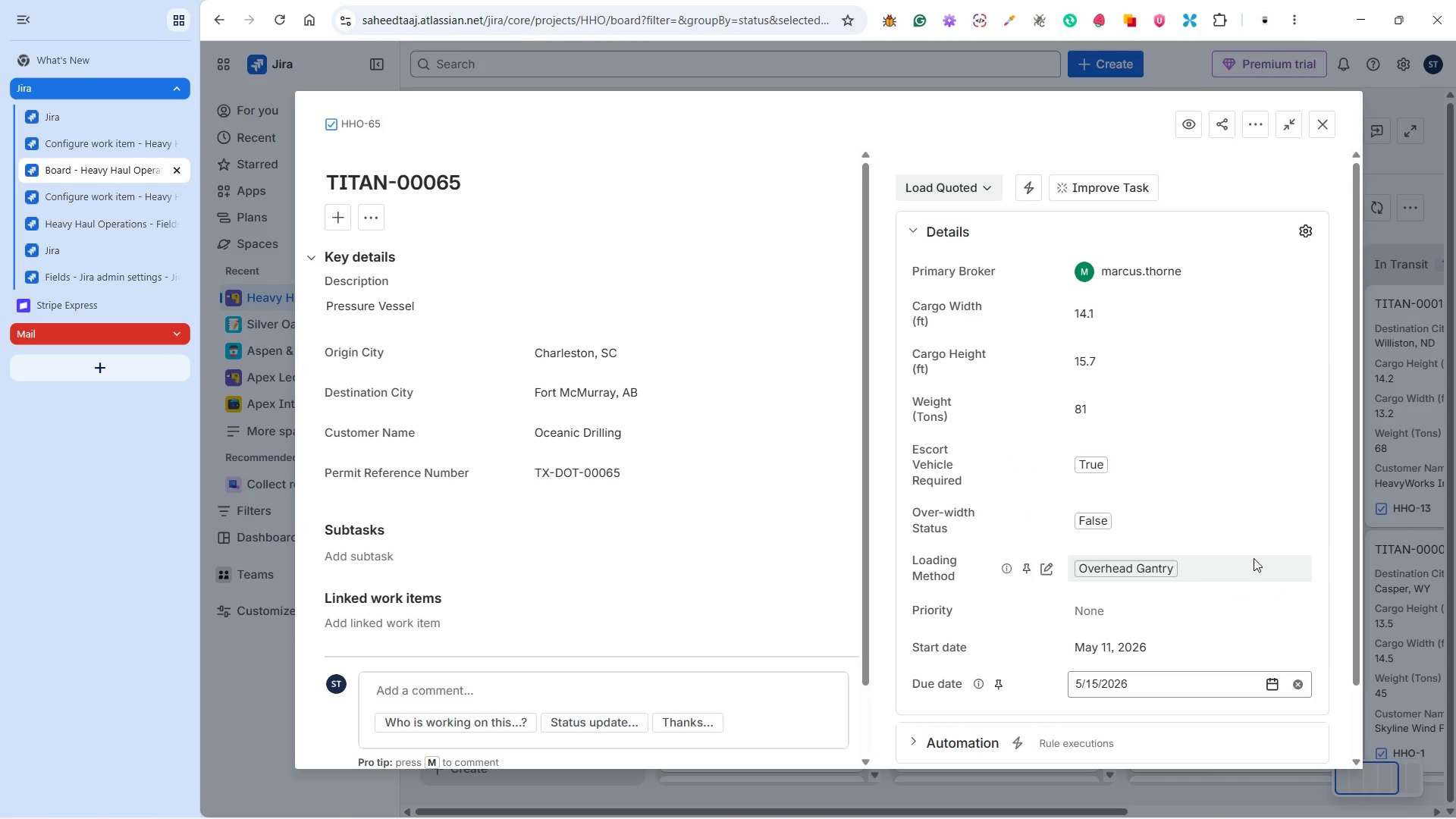 
left_click([1129, 529])
 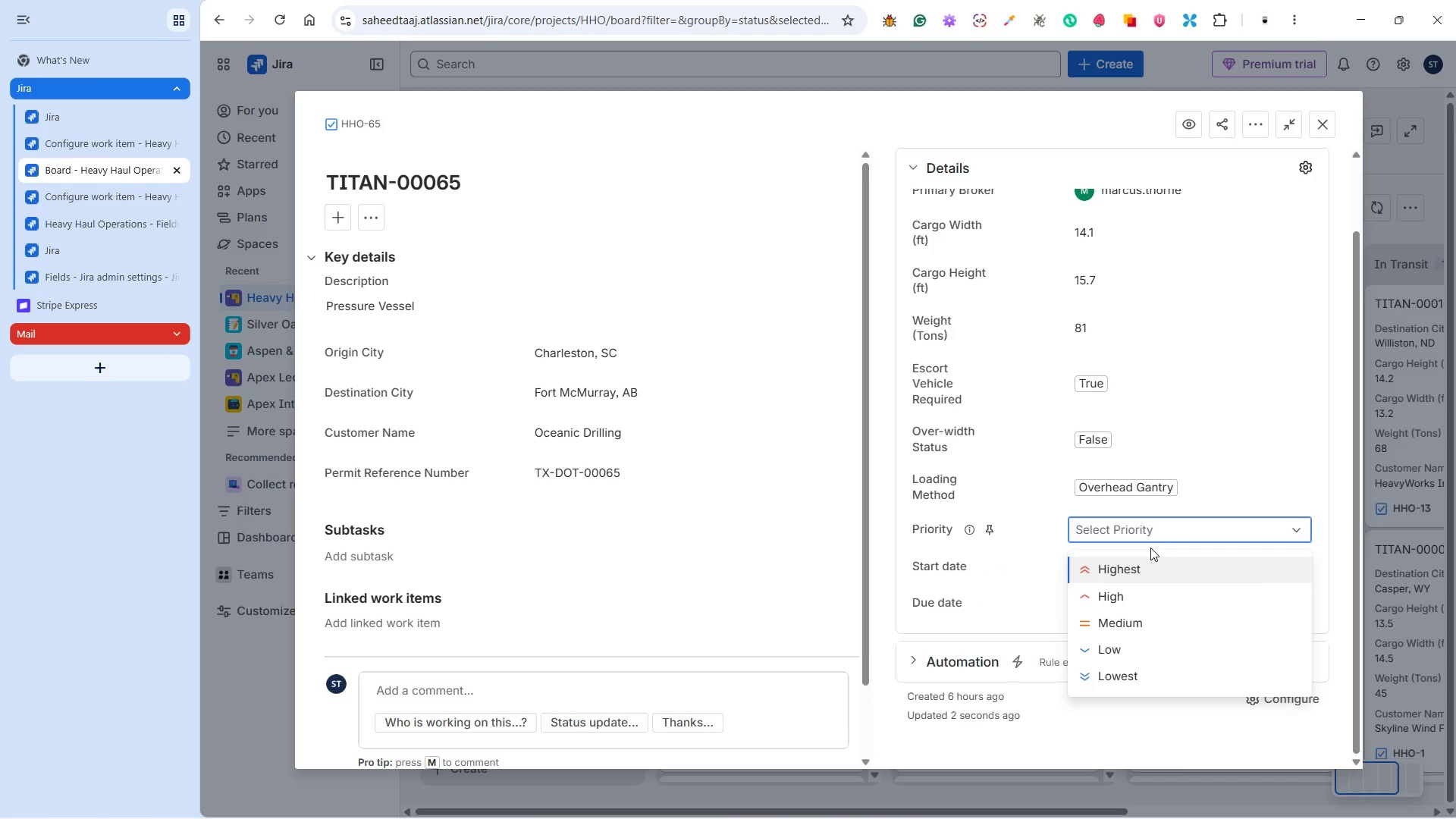 
scroll: coordinate [1254, 559], scroll_direction: down, amount: 2.0
 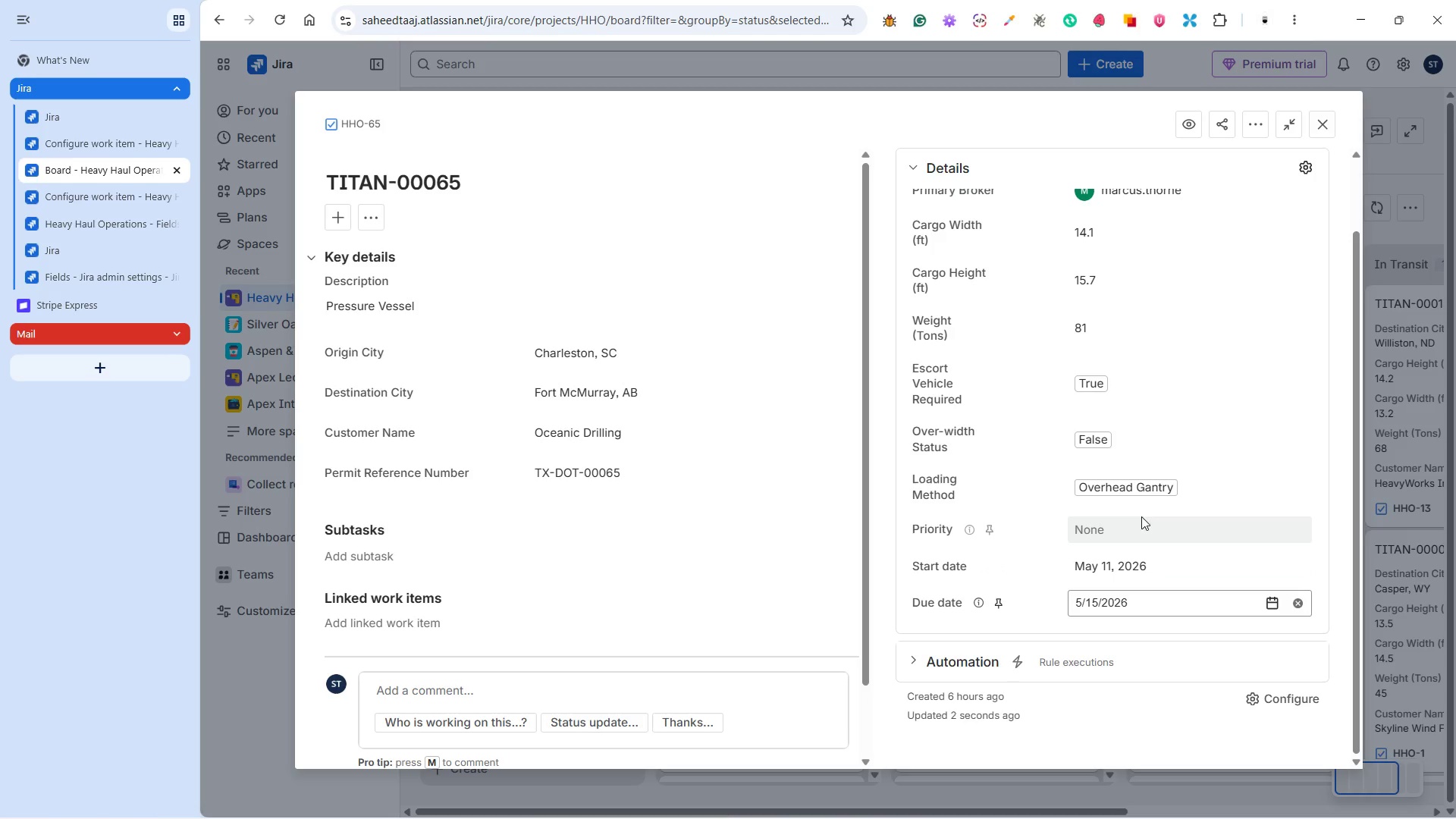 
left_click([1138, 566])
 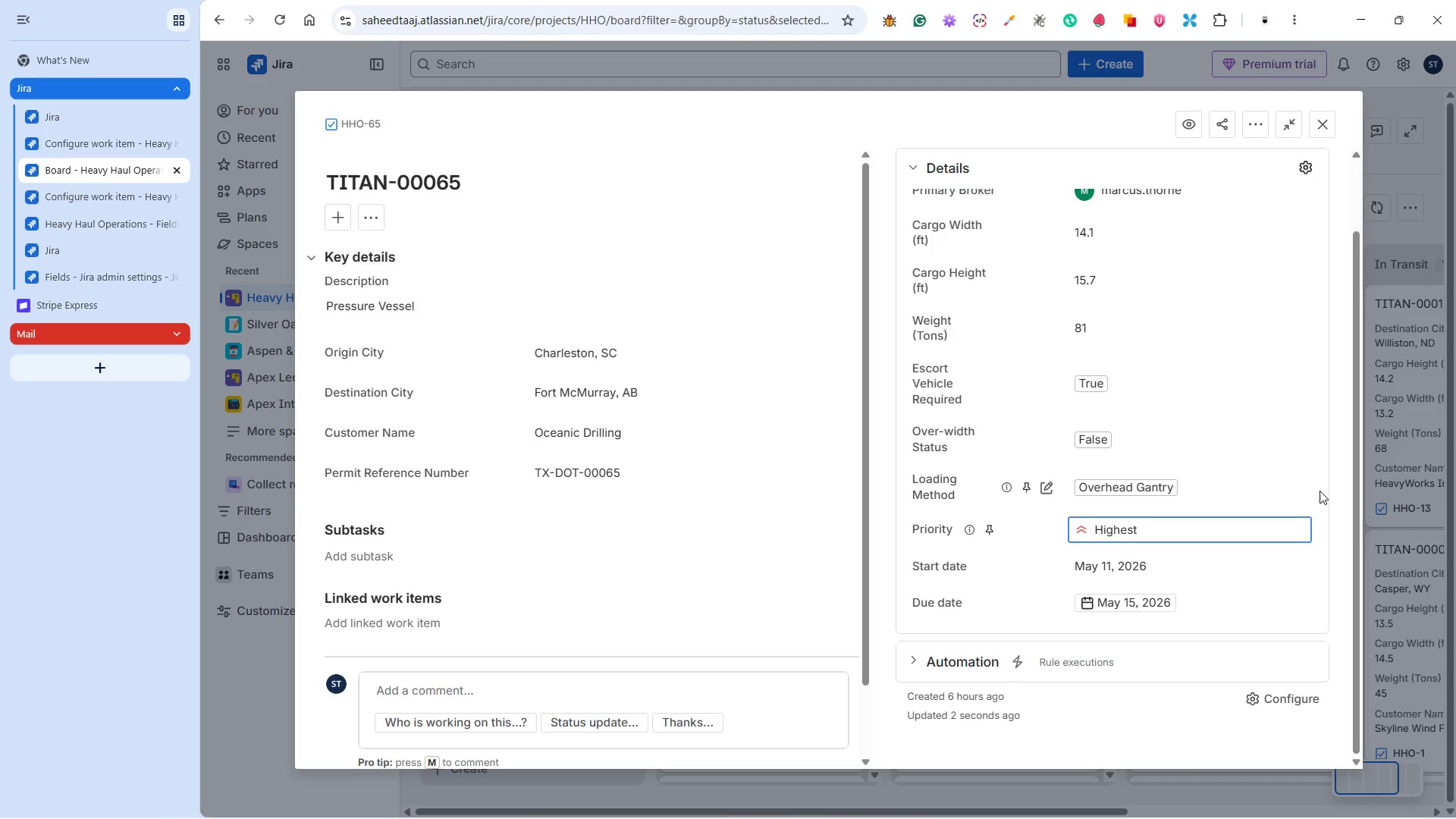 
left_click([1320, 491])
 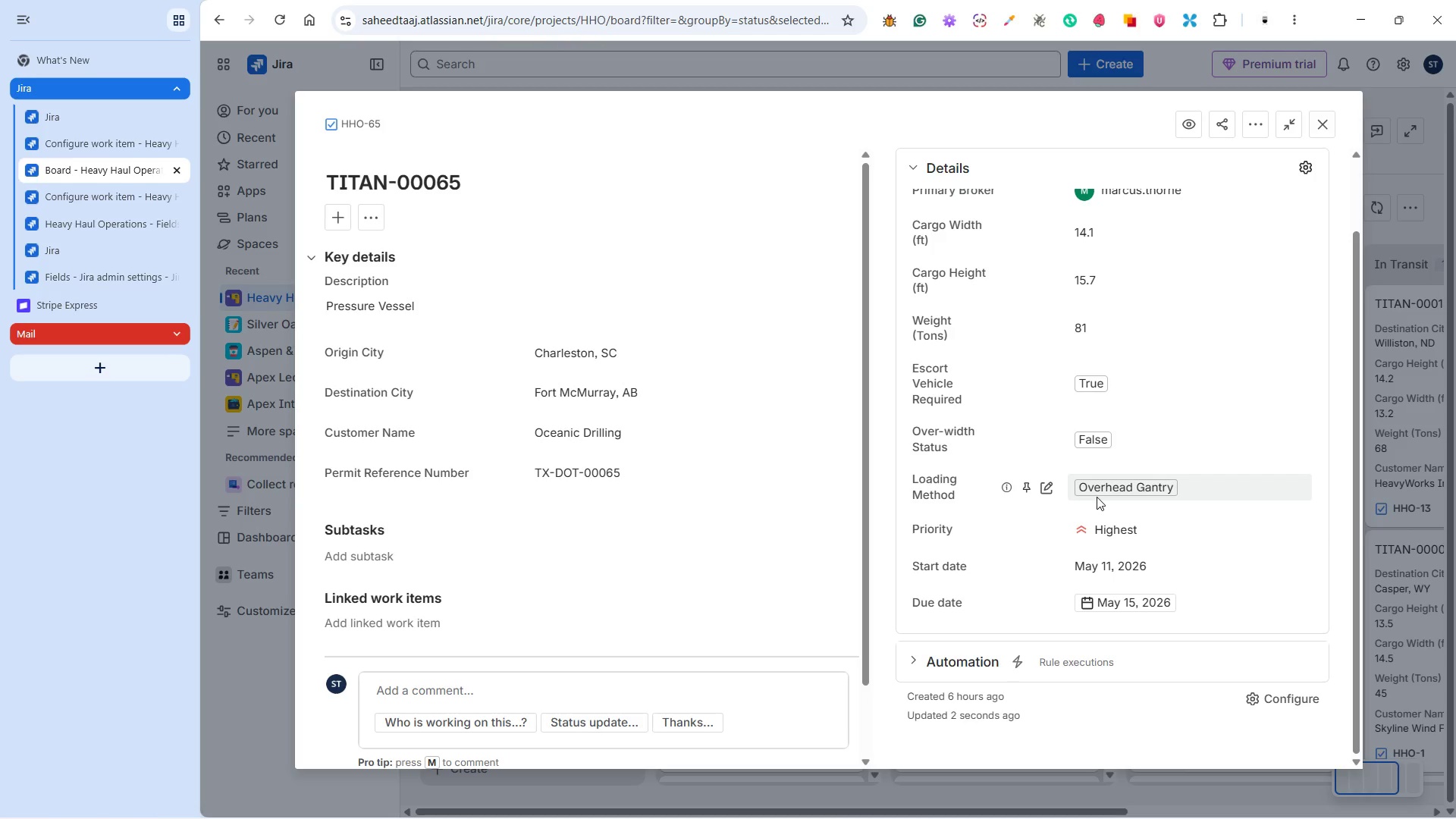 
wait(16.34)
 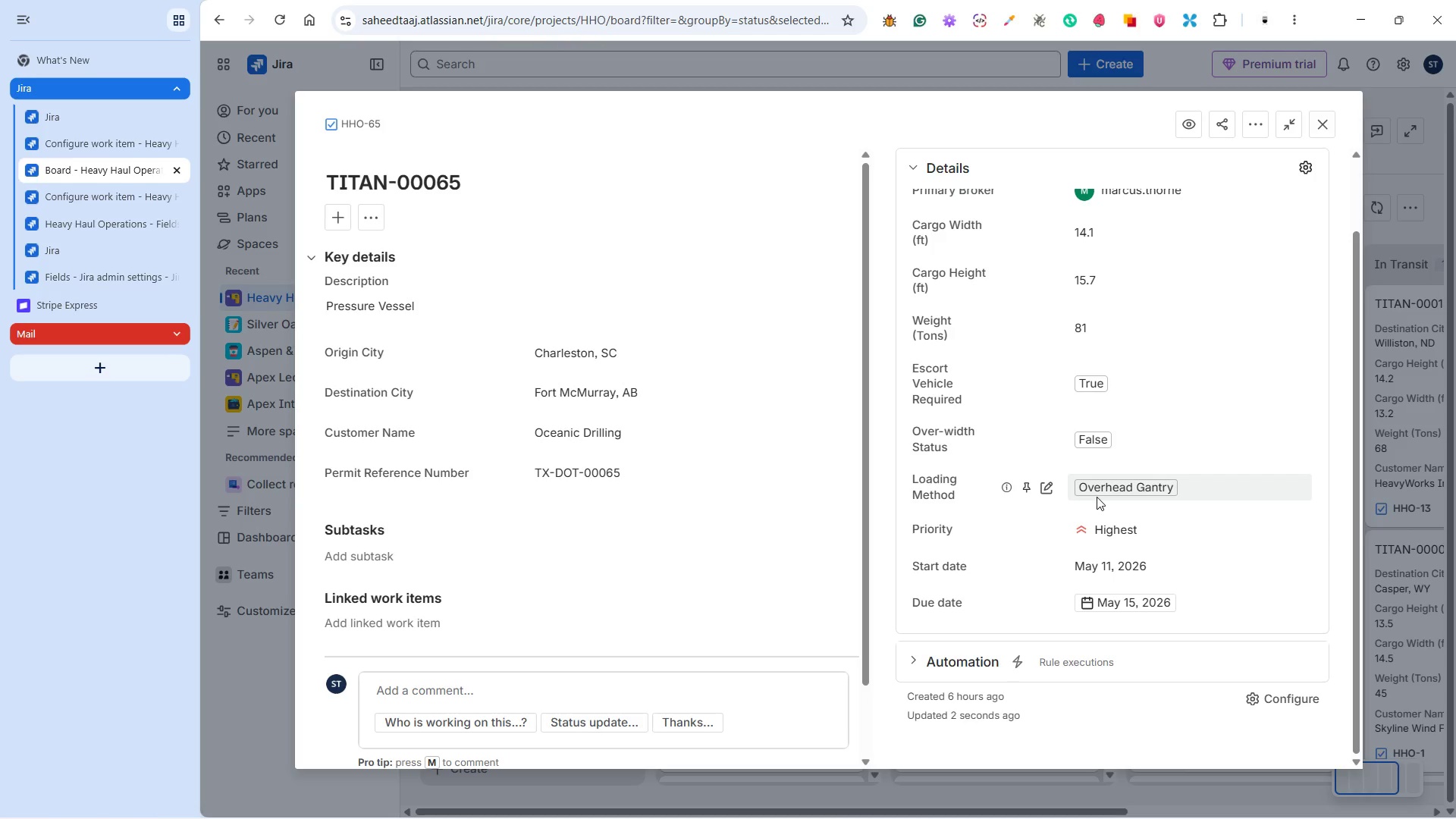 
scroll: coordinate [1119, 464], scroll_direction: up, amount: 2.0
 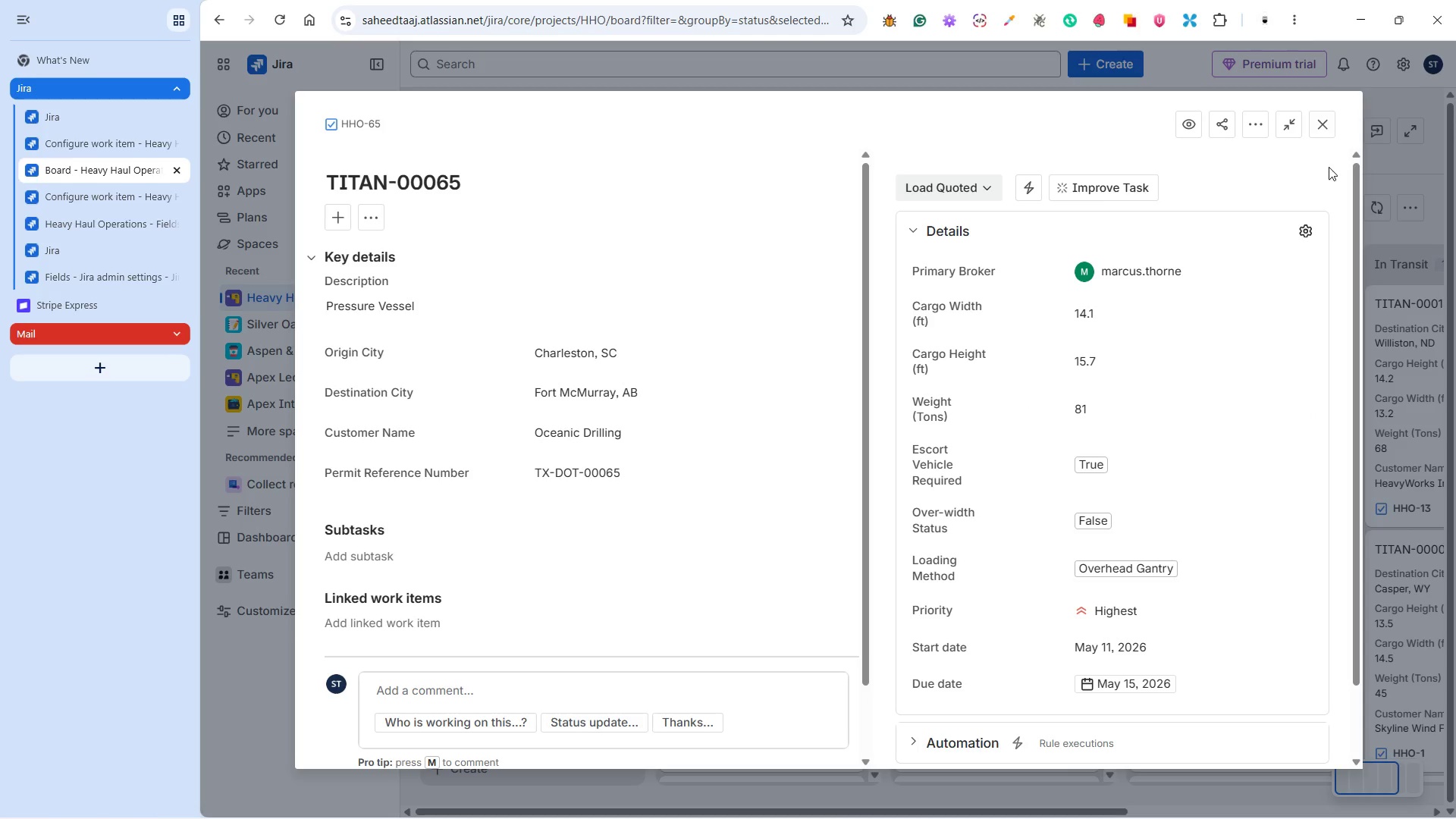 
left_click([1332, 132])
 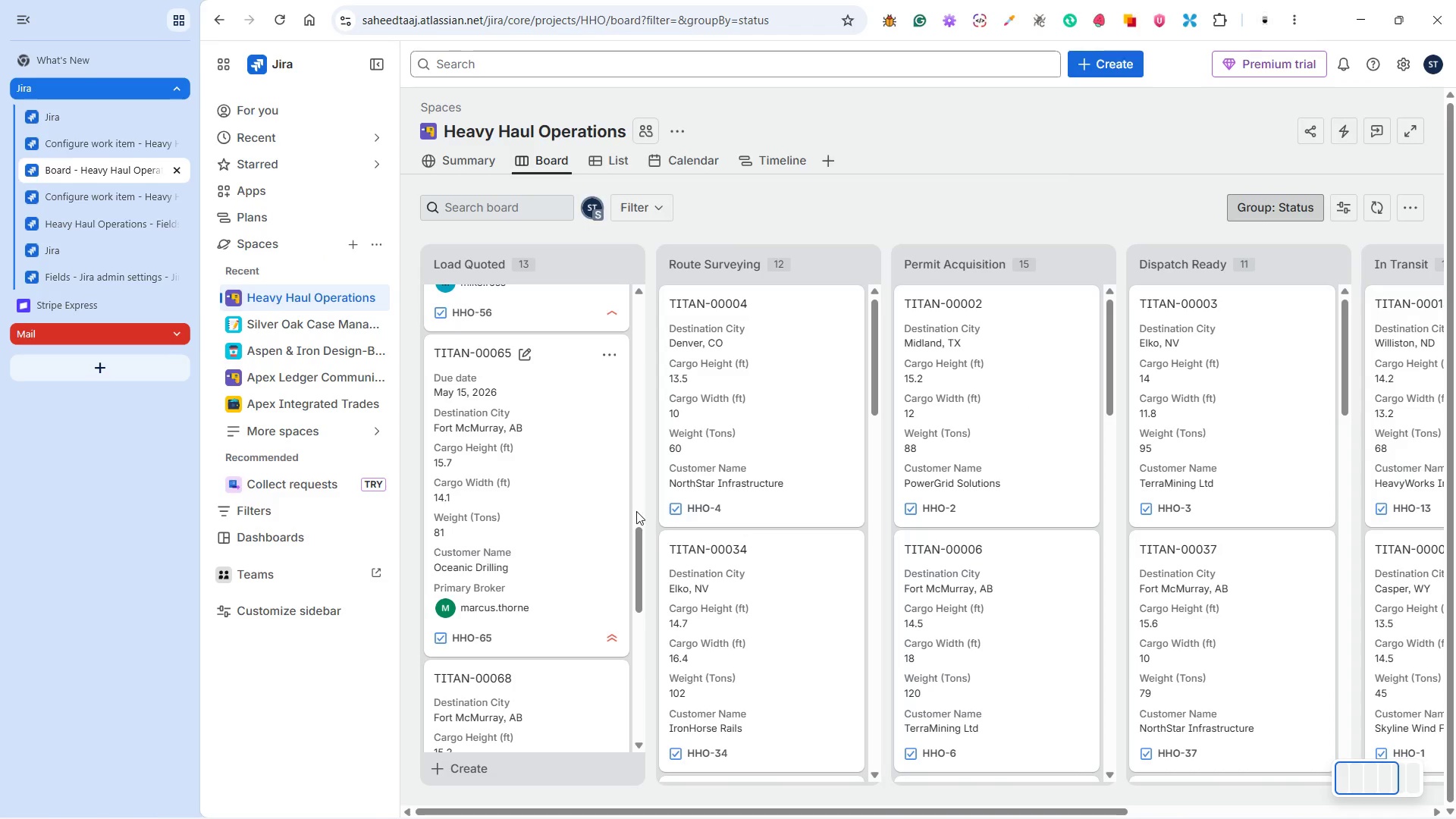 
left_click([579, 489])
 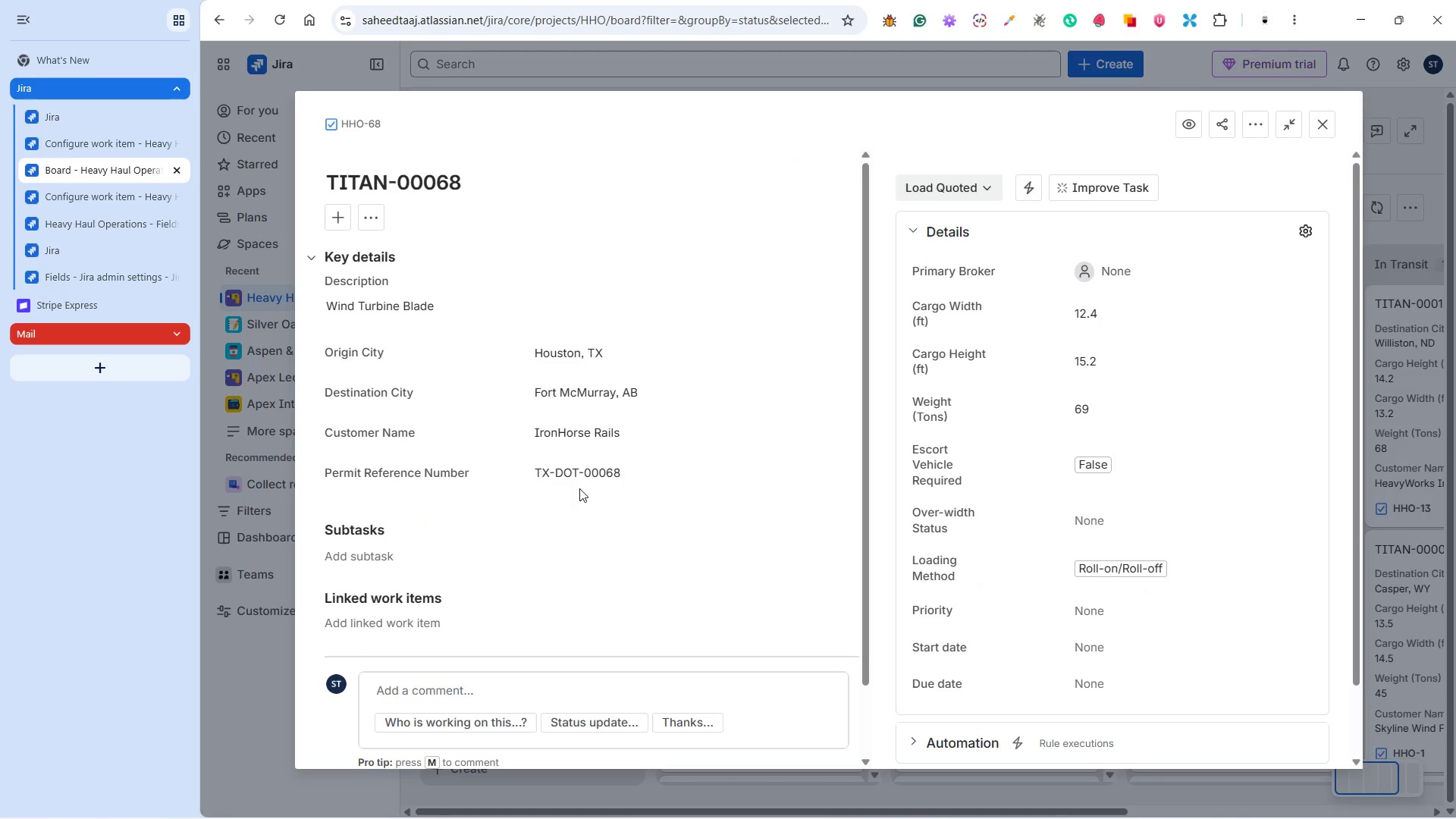 
scroll: coordinate [583, 522], scroll_direction: down, amount: 4.0
 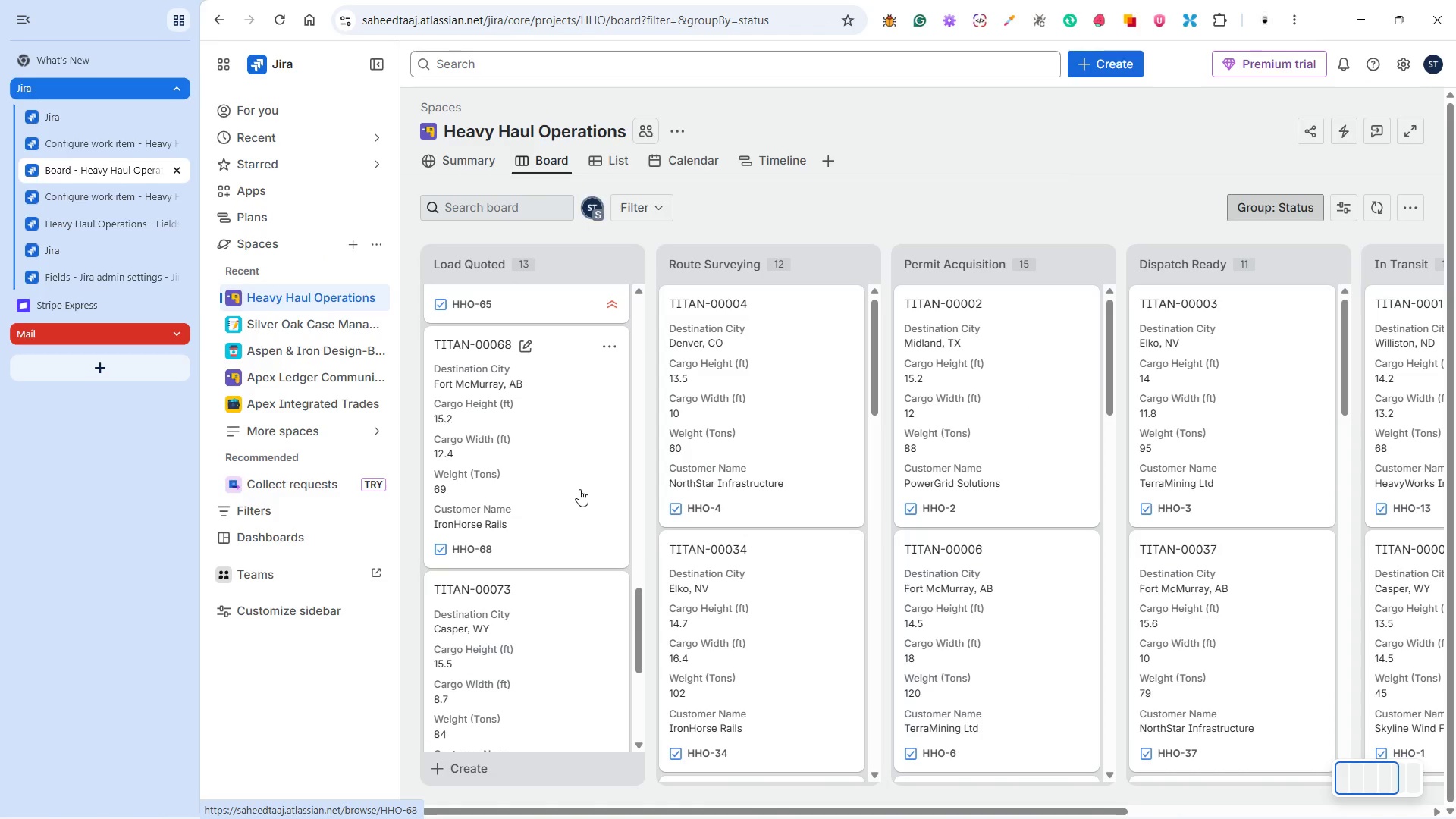 
wait(8.36)
 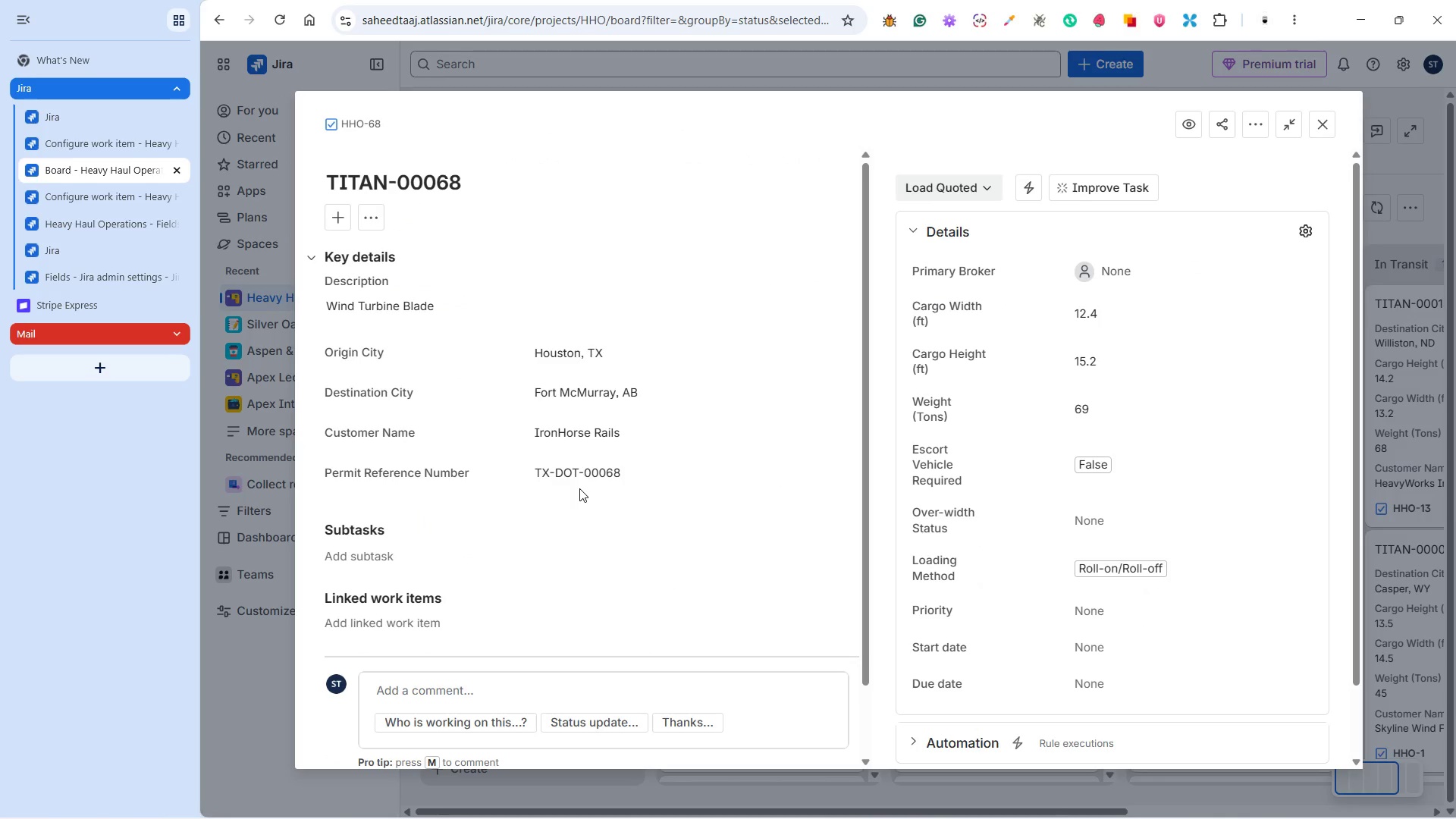 
left_click([1117, 283])
 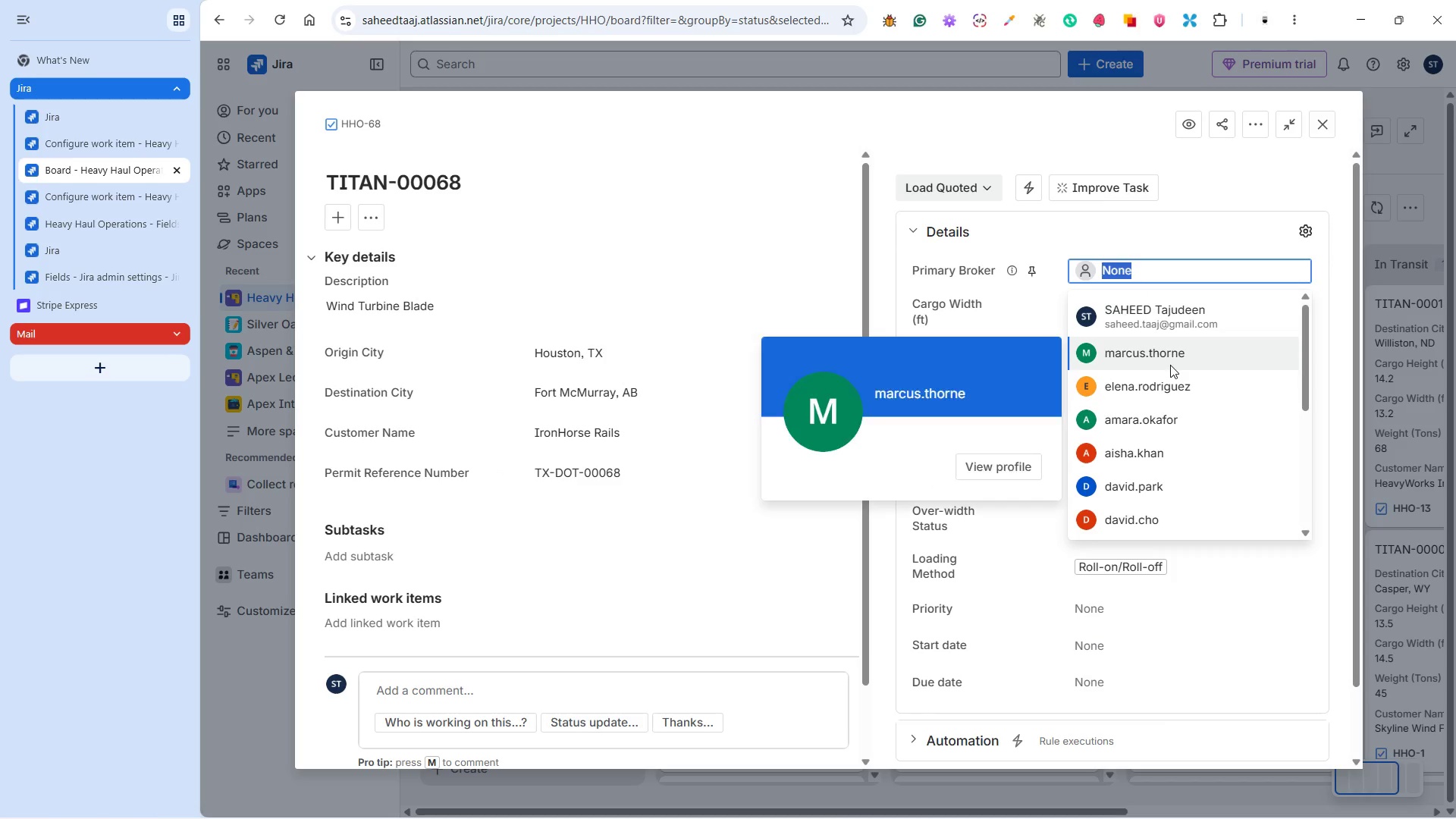 
left_click([1173, 347])
 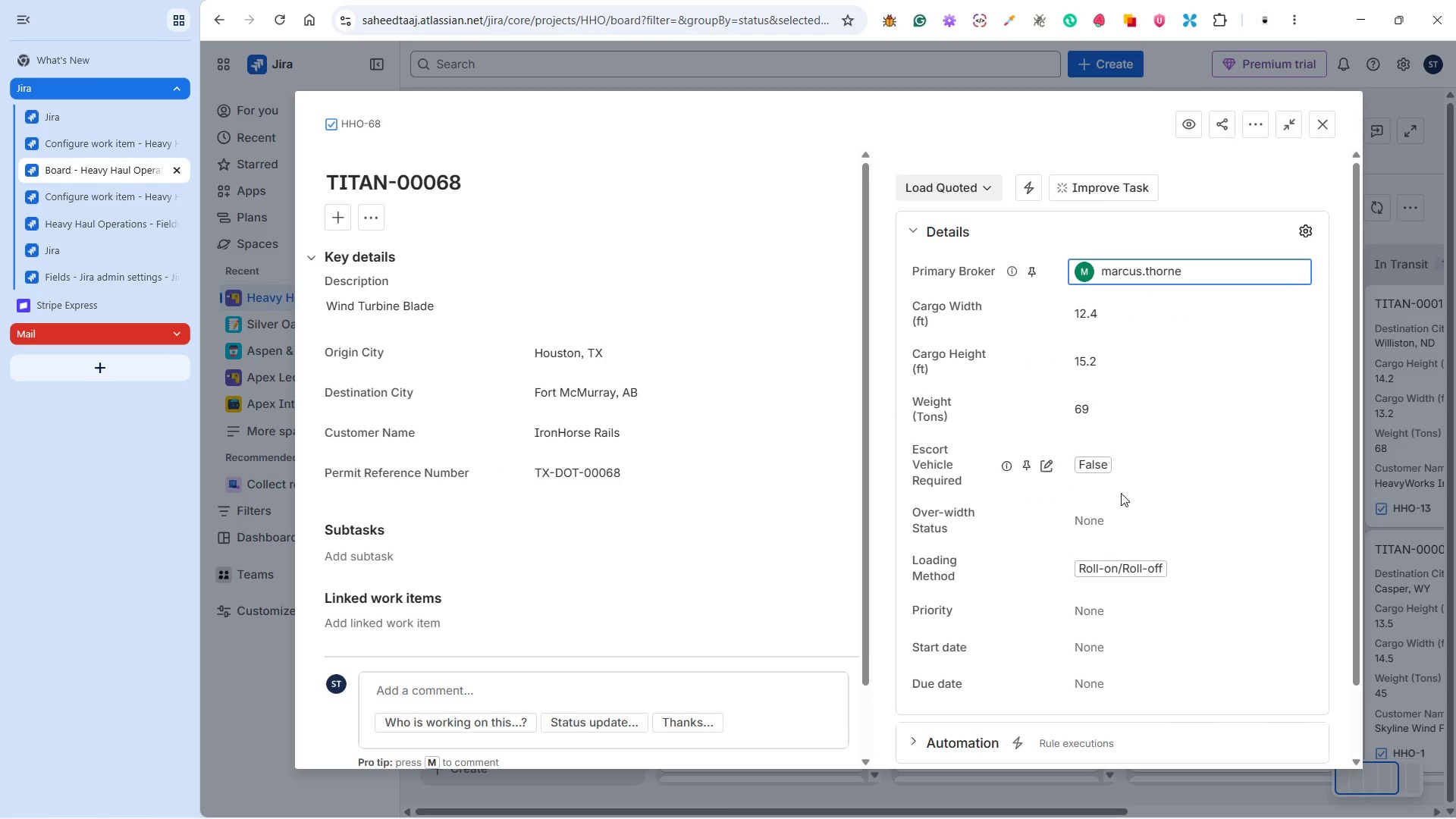 
left_click([1089, 514])
 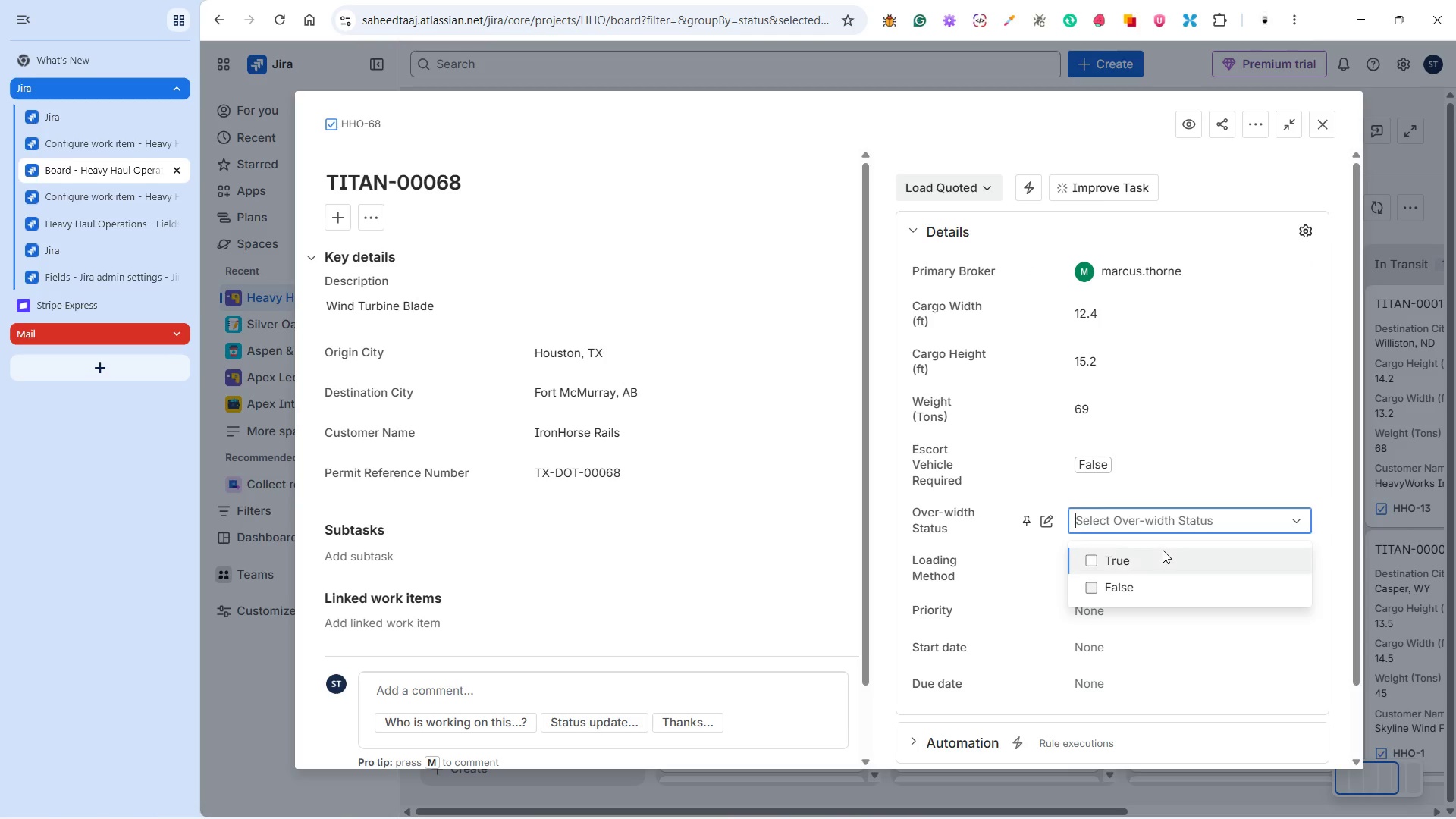 
left_click([1140, 574])
 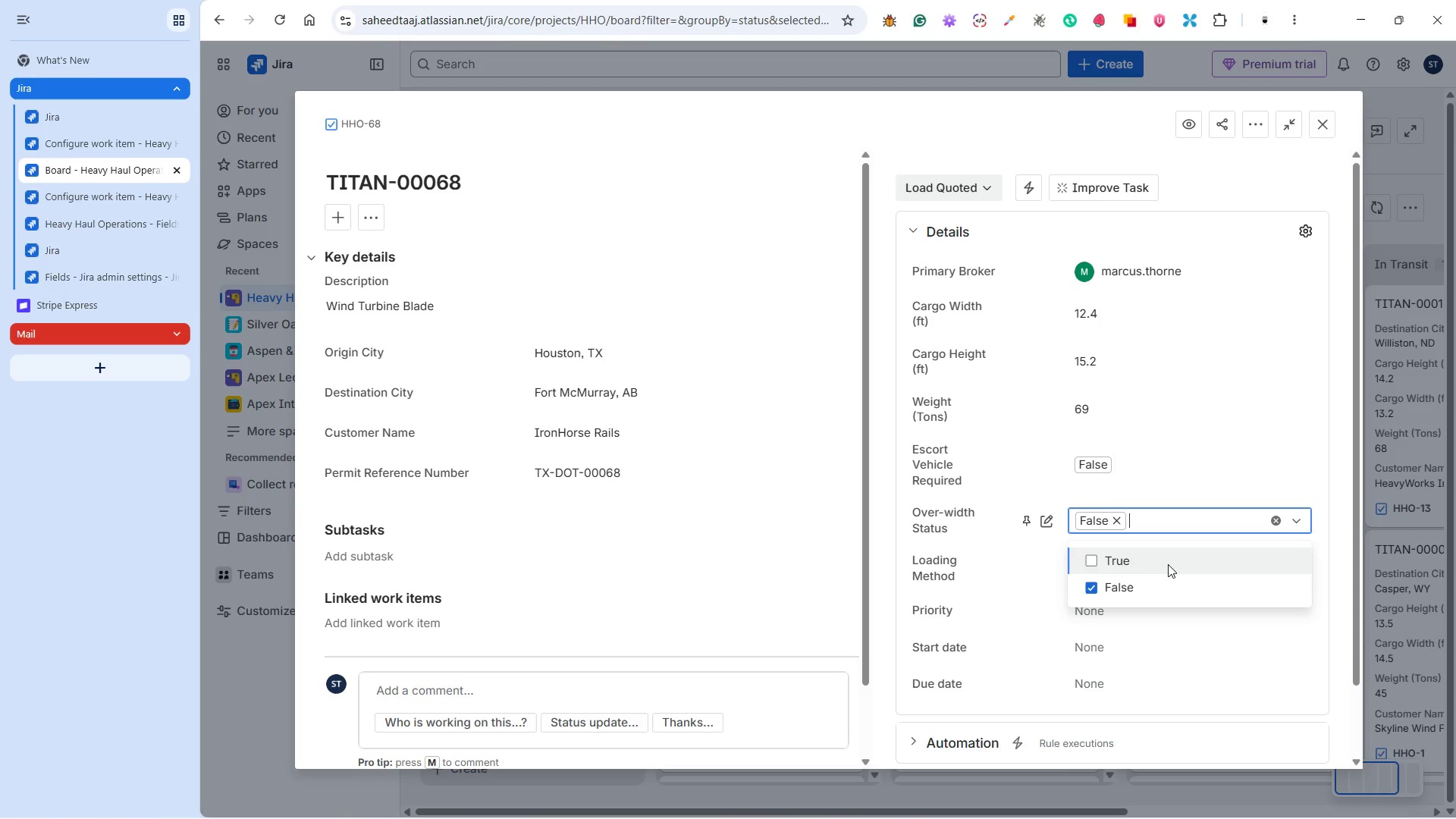 
left_click([1150, 582])
 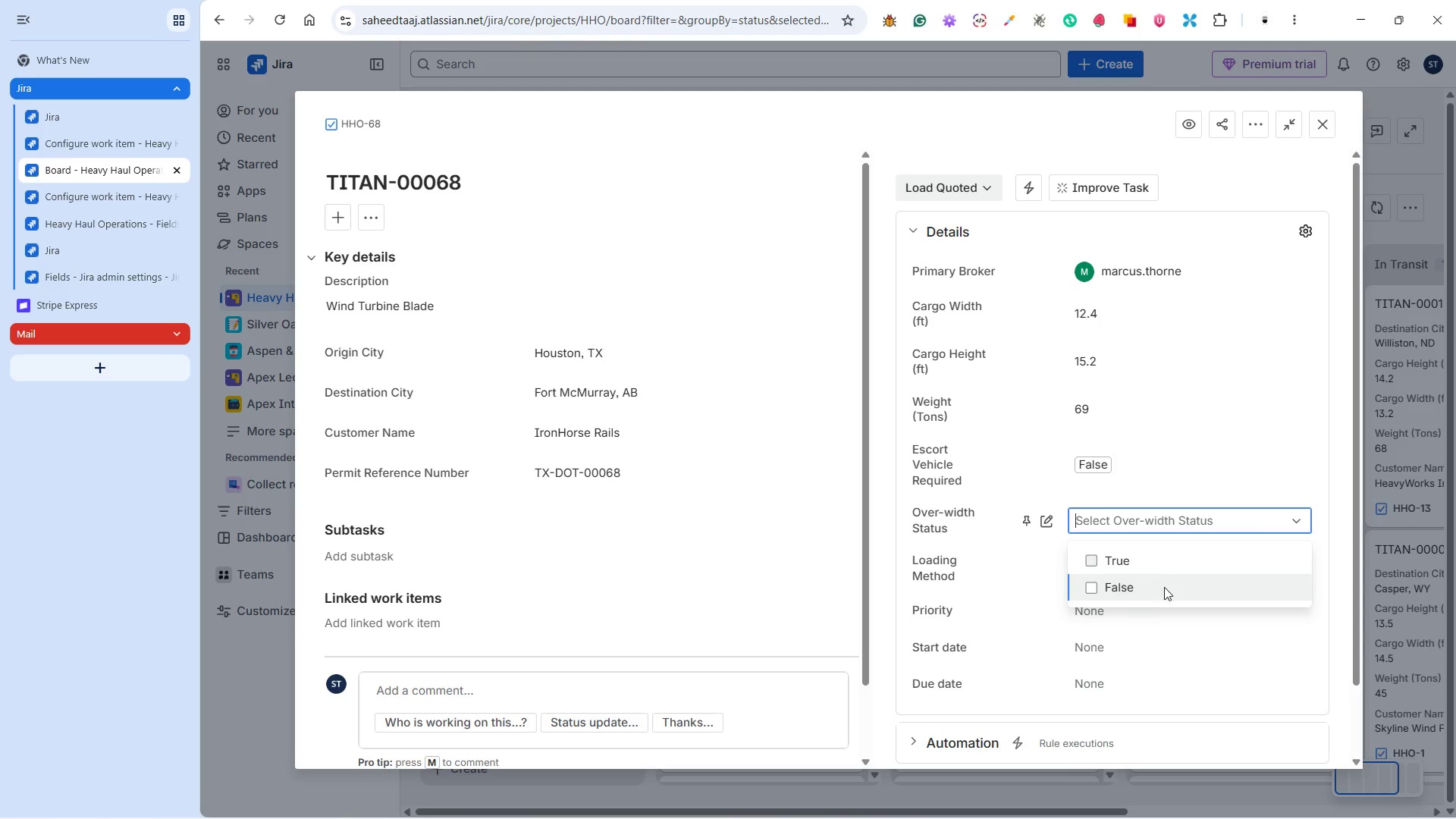 
left_click([1166, 588])
 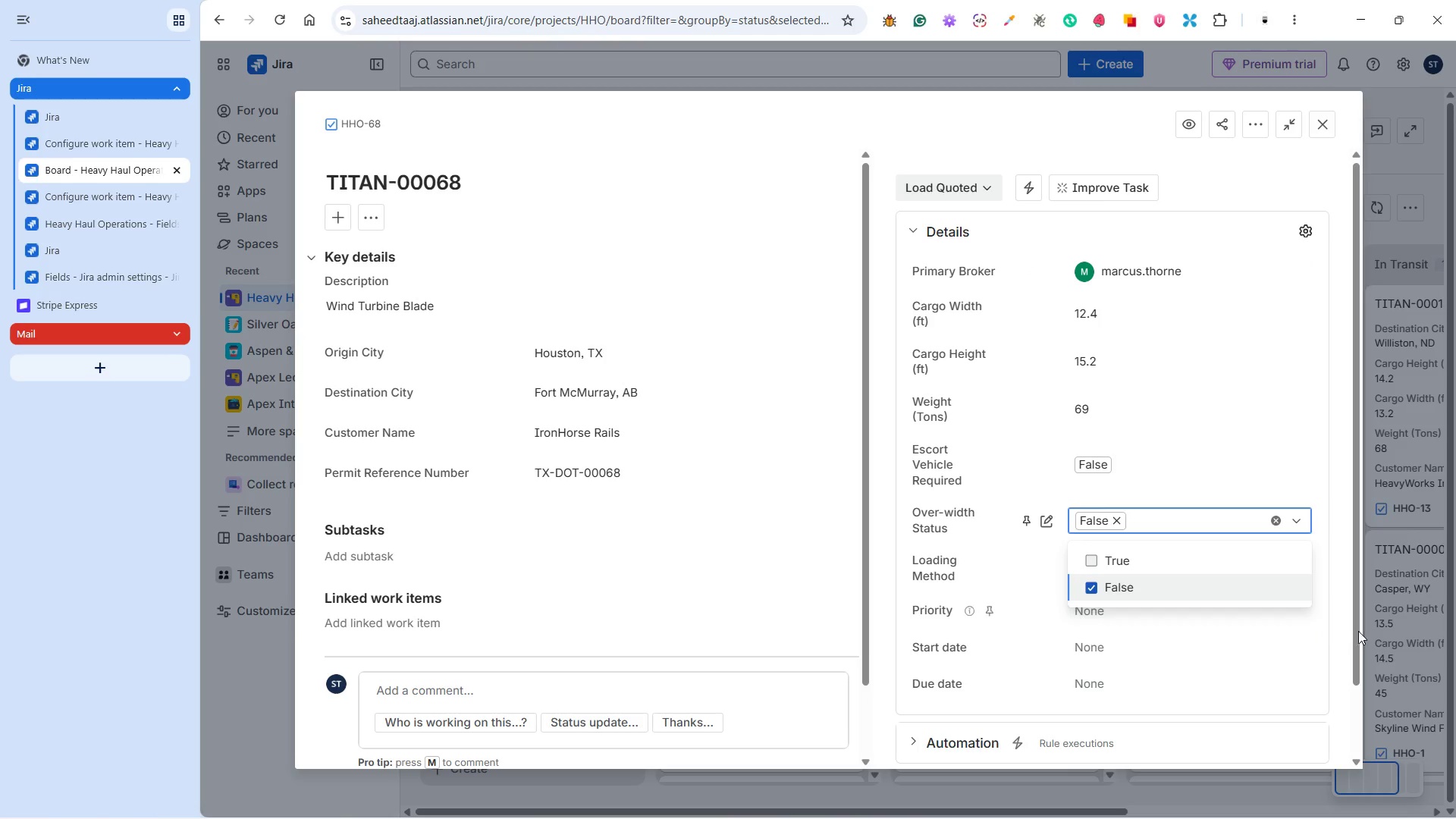 
left_click([1358, 631])
 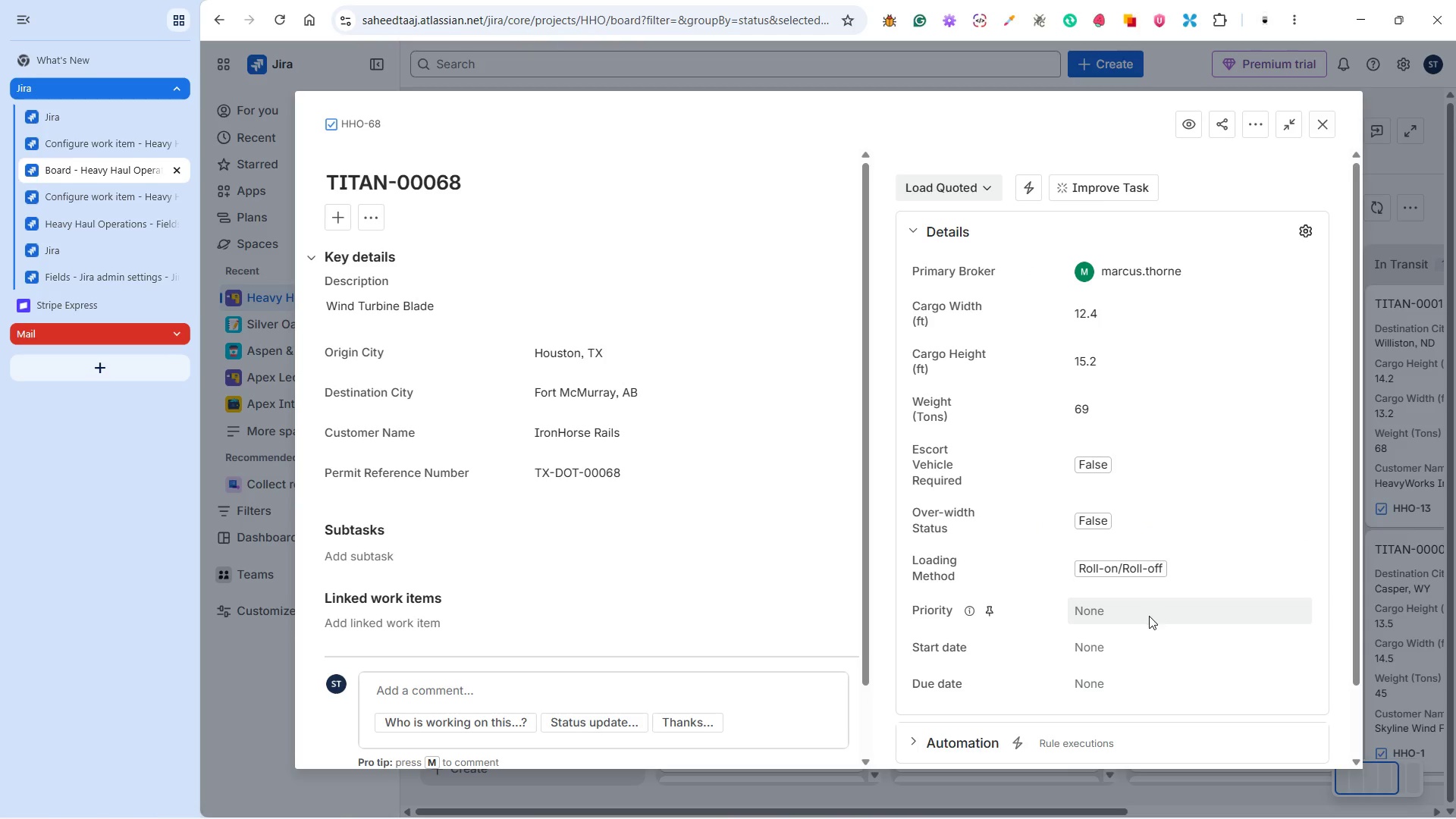 
scroll: coordinate [1168, 564], scroll_direction: down, amount: 3.0
 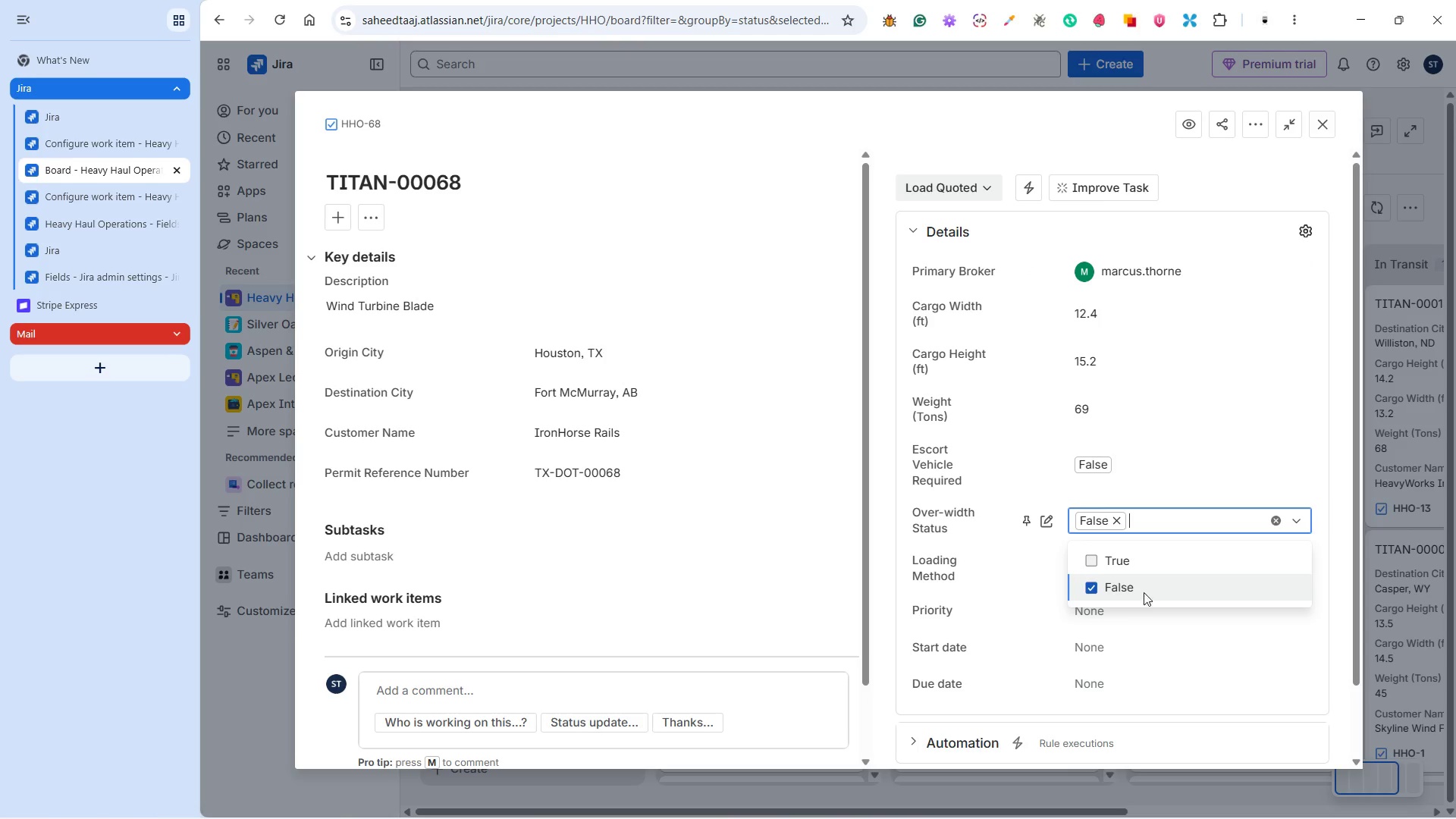 
left_click([1140, 646])
 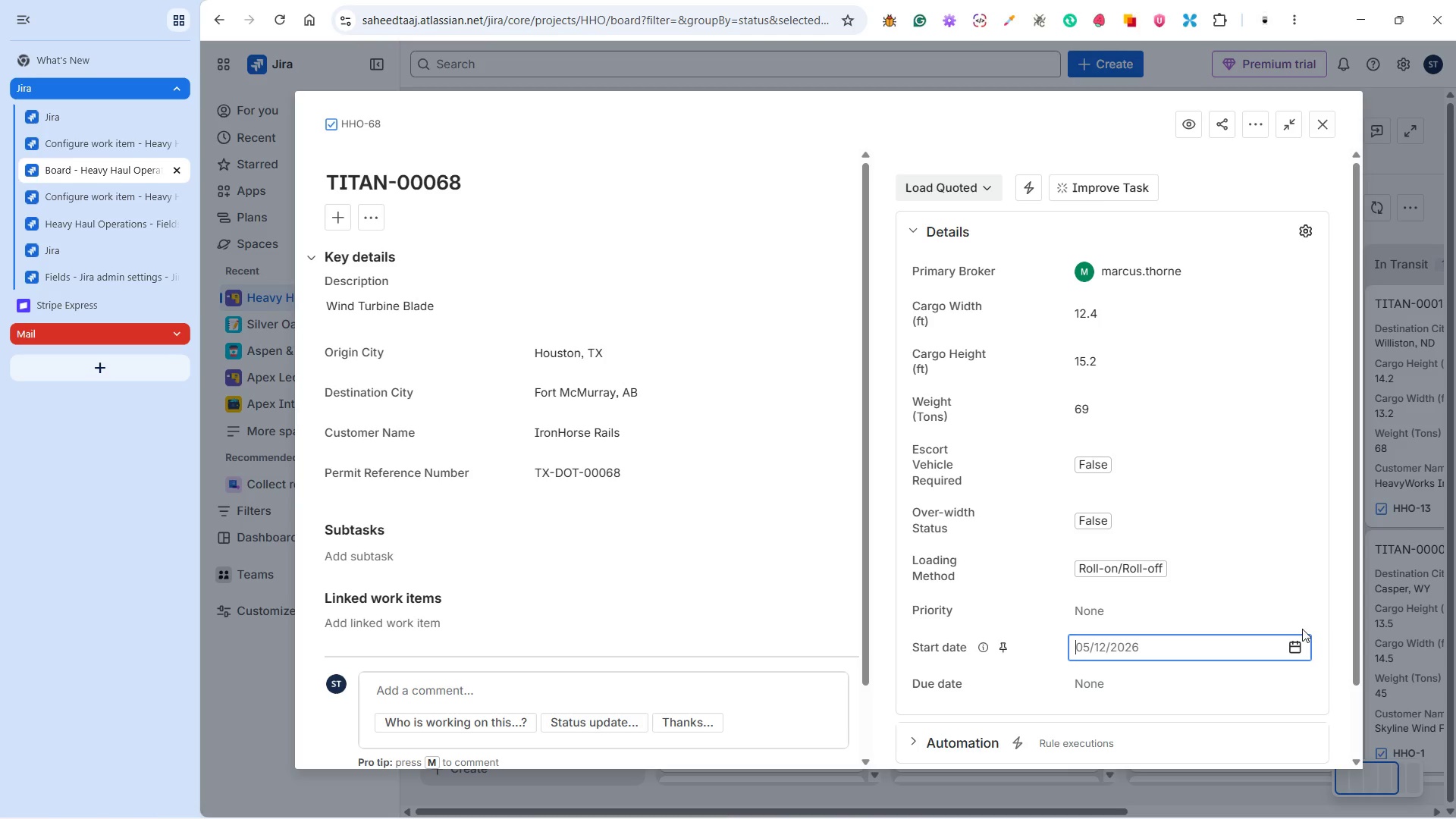 
wait(5.95)
 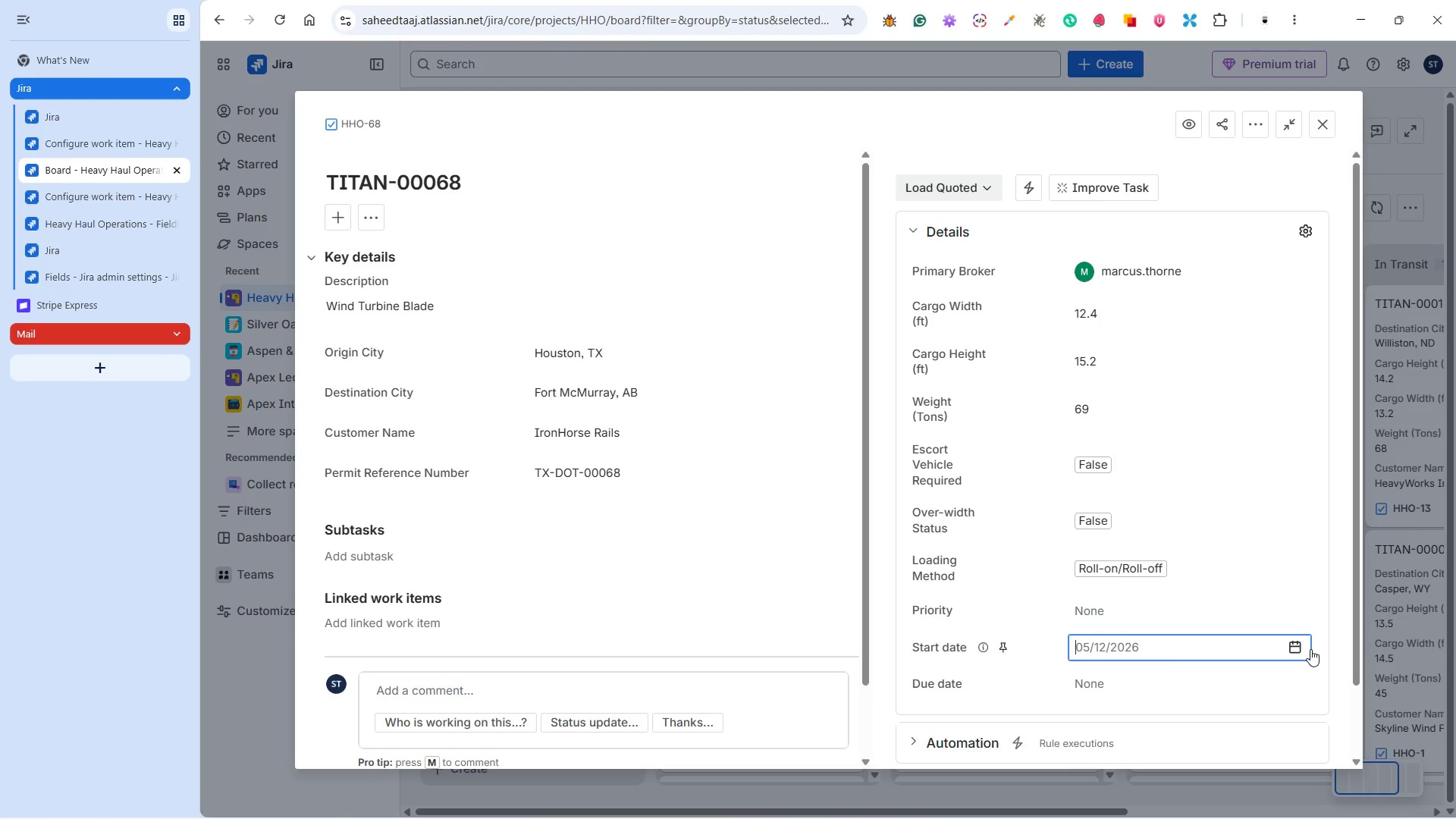 
left_click([1291, 642])
 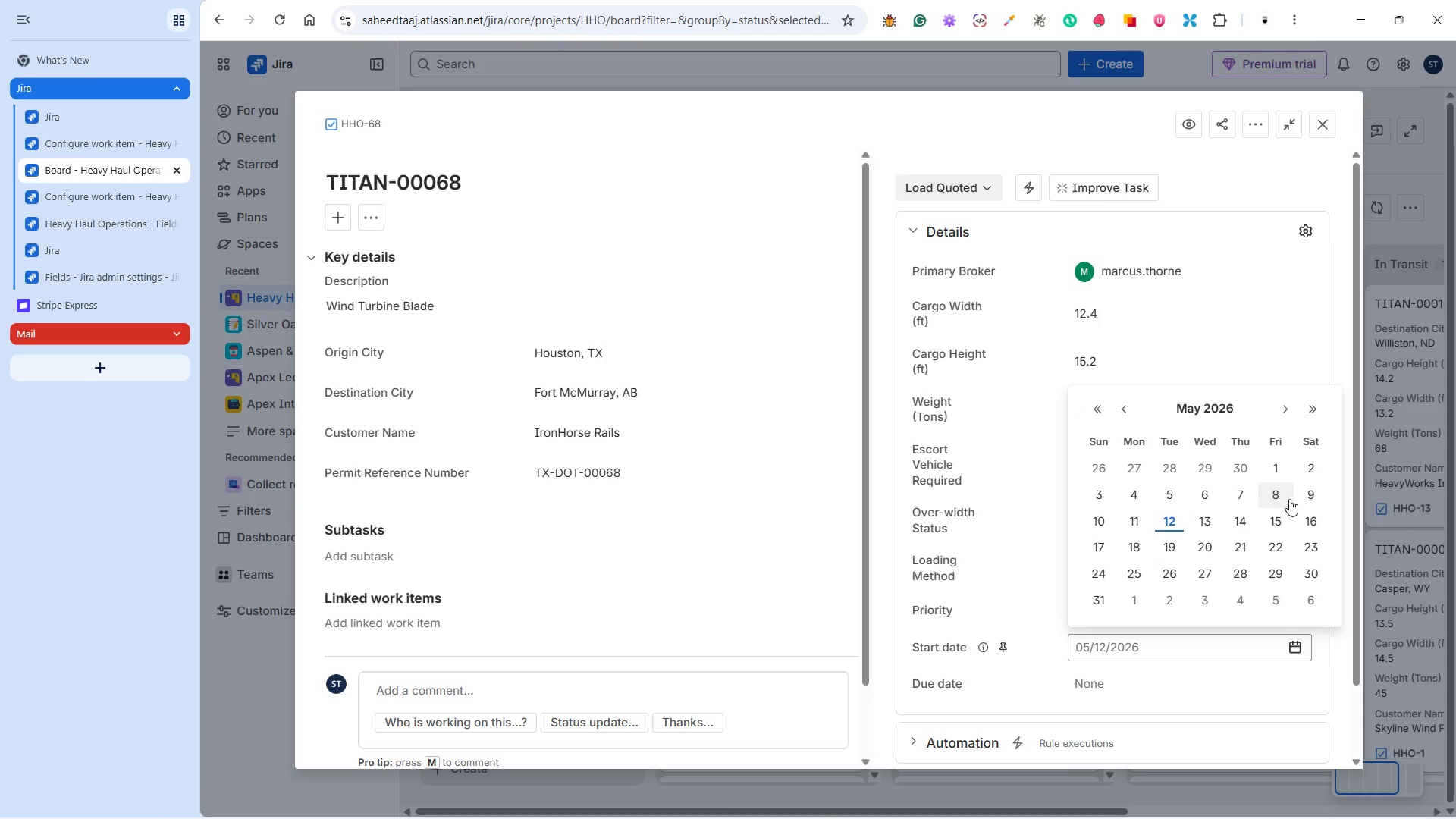 
left_click([1279, 494])
 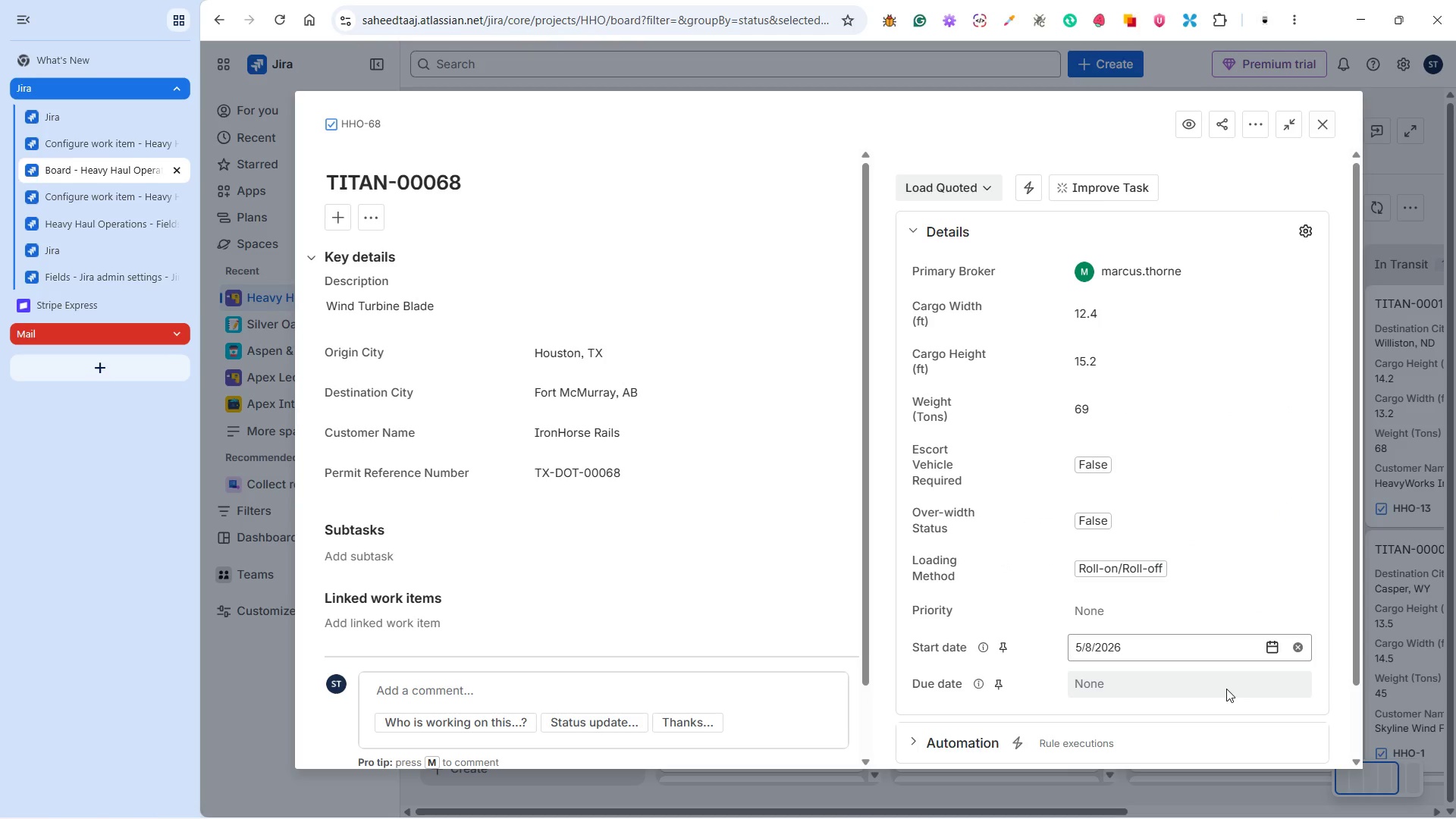 
left_click([1226, 689])
 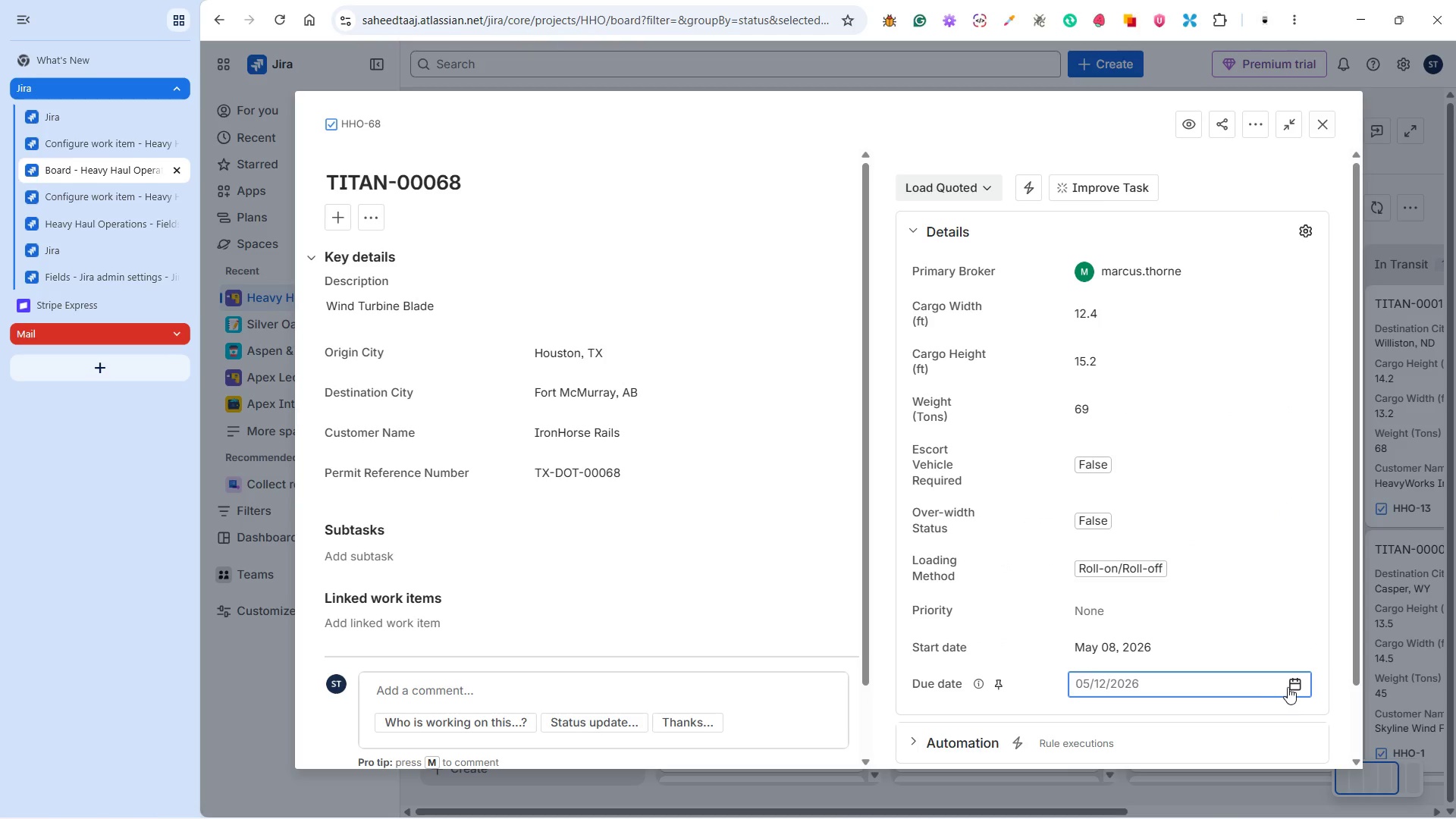 
left_click([1291, 683])
 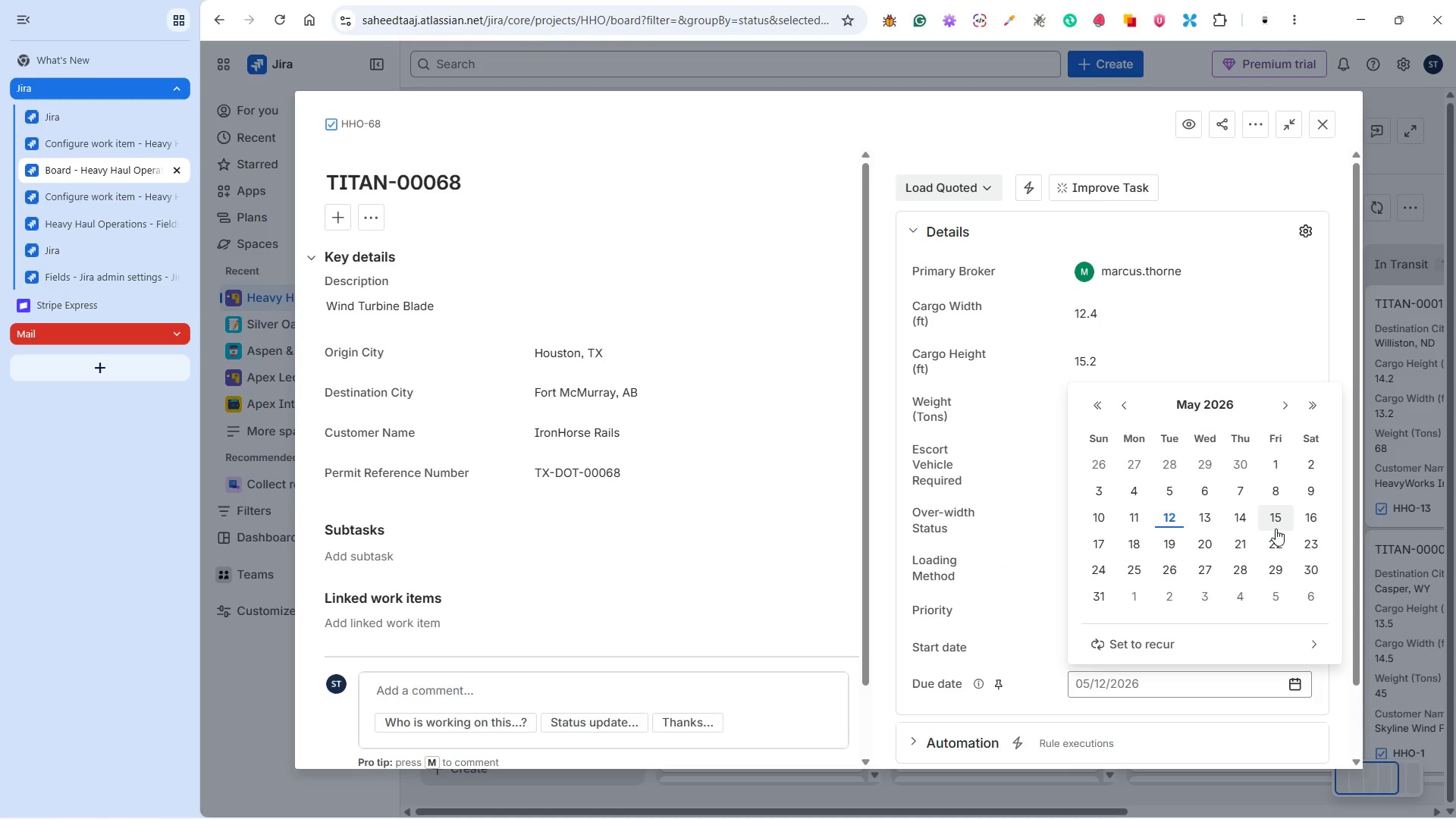 
left_click([1272, 542])
 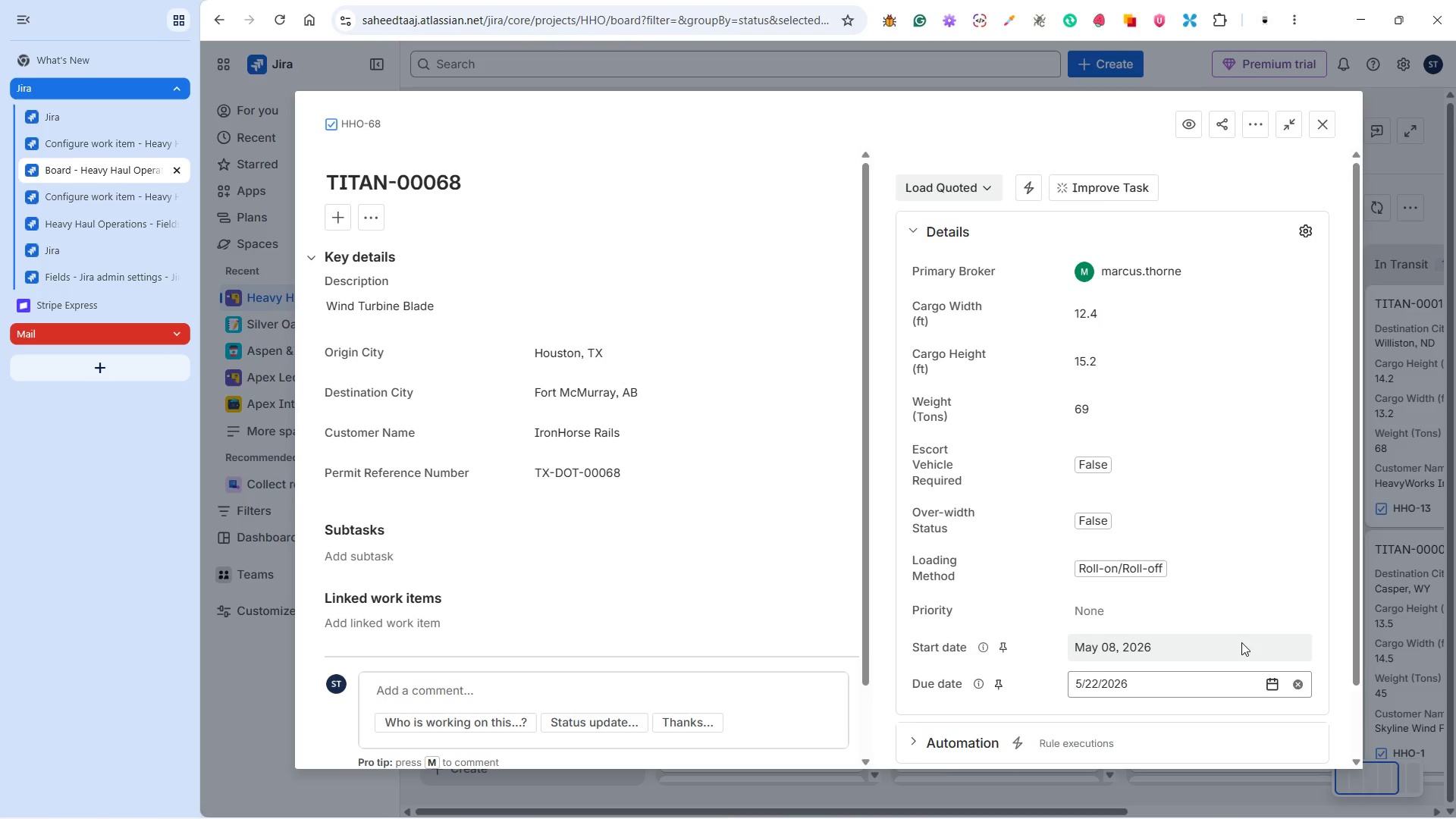 
scroll: coordinate [1241, 642], scroll_direction: down, amount: 4.0
 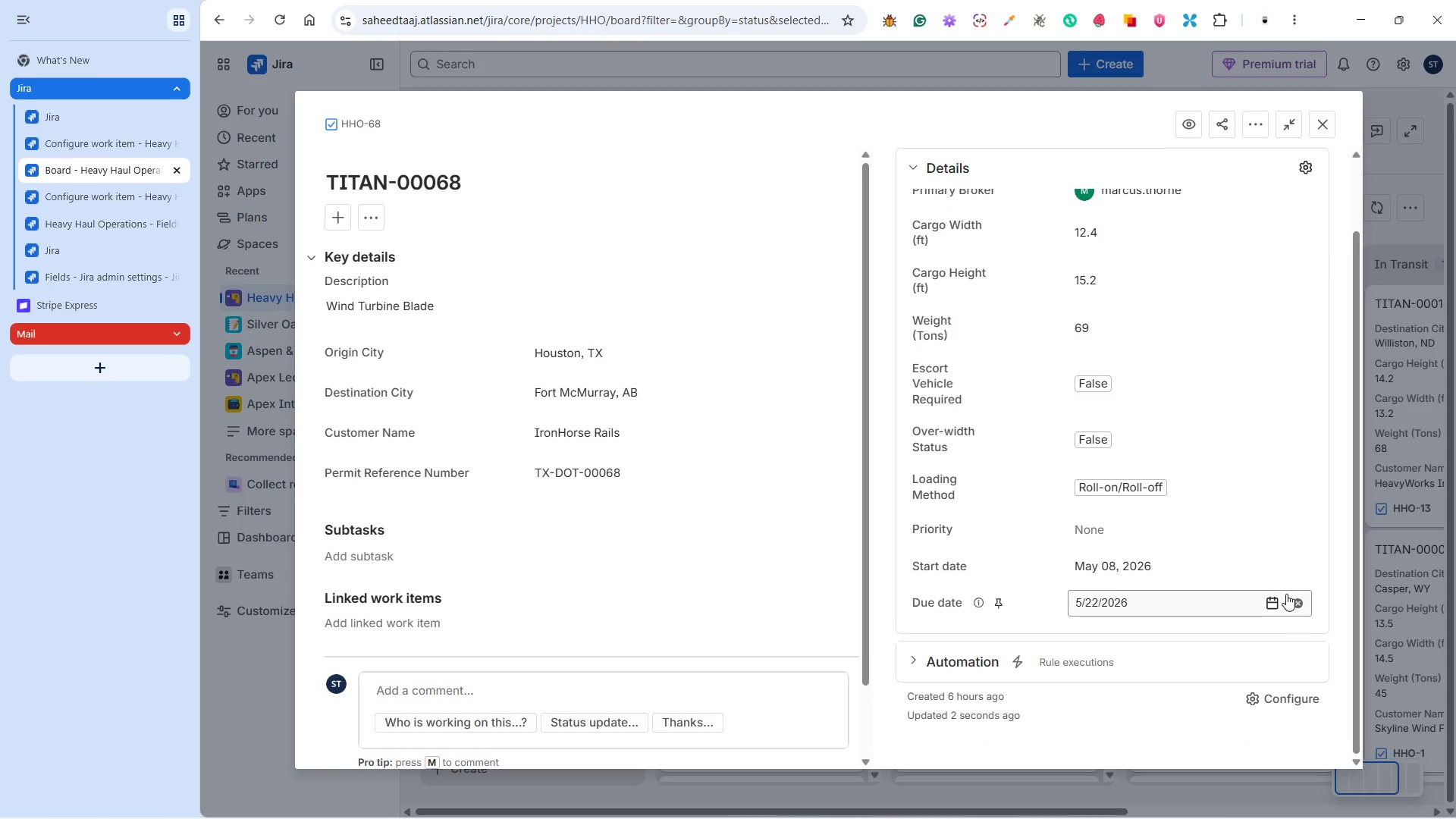 
scroll: coordinate [1285, 593], scroll_direction: up, amount: 7.0
 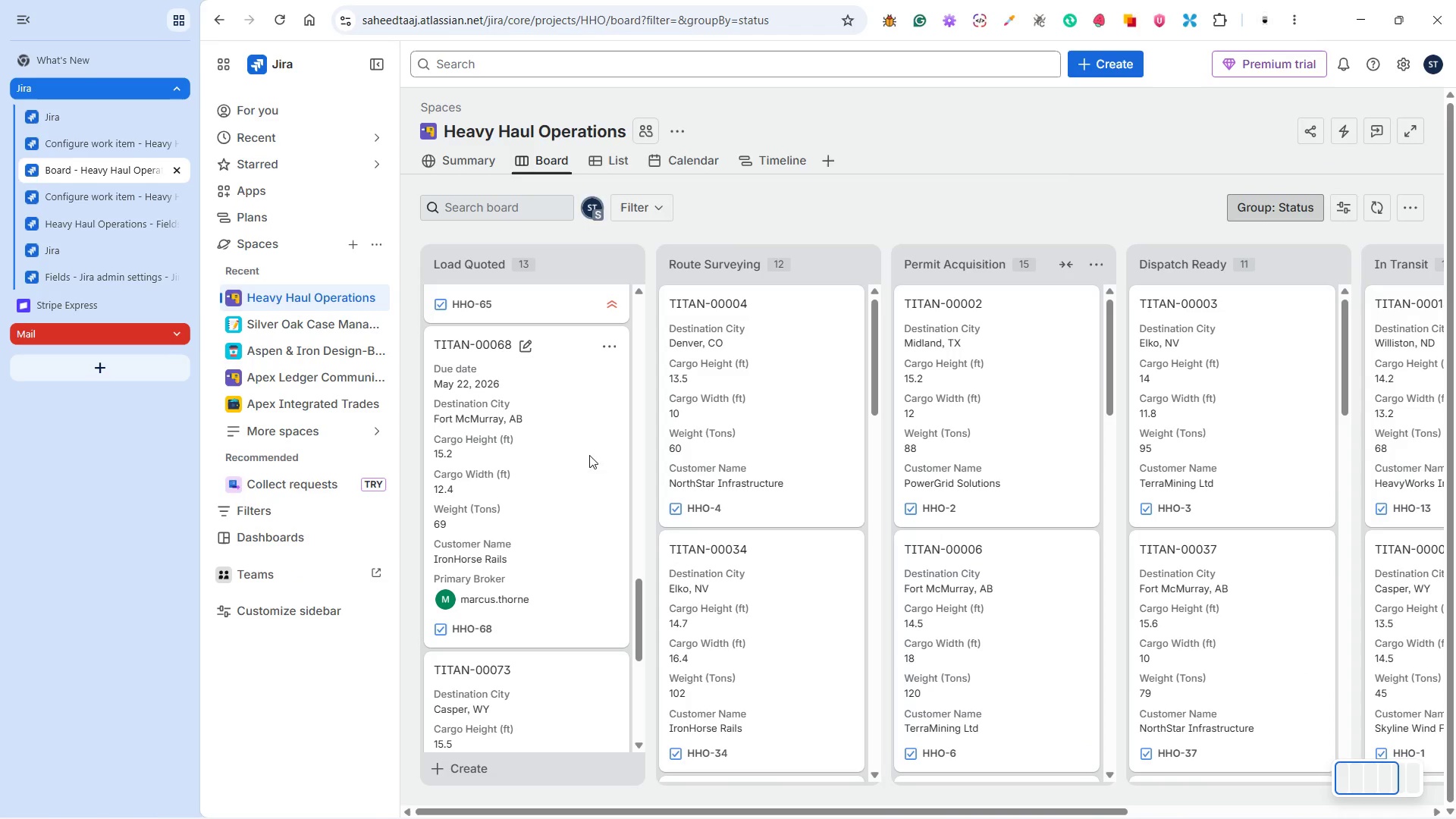 
left_click([554, 479])
 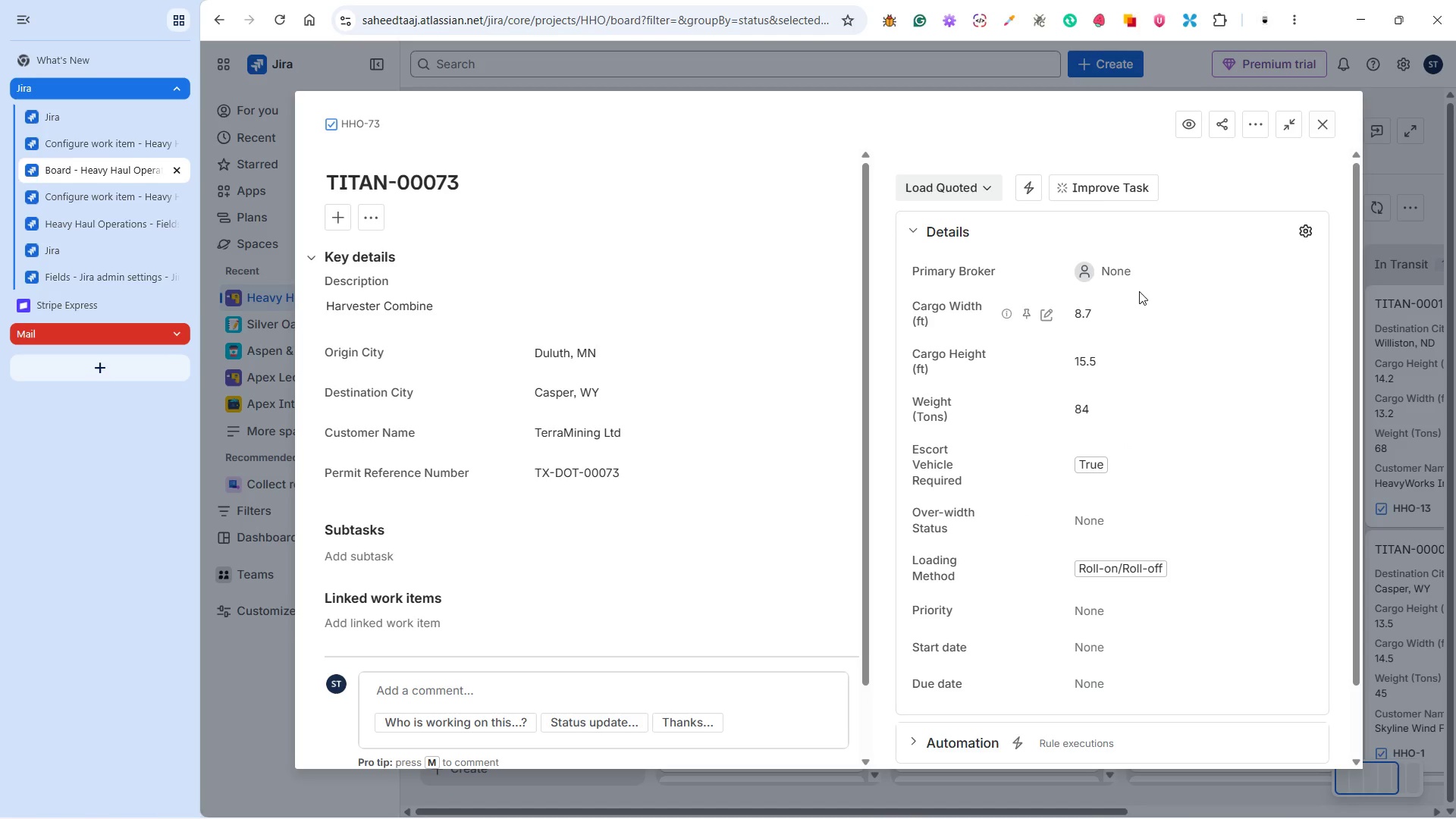 
scroll: coordinate [559, 586], scroll_direction: down, amount: 4.0
 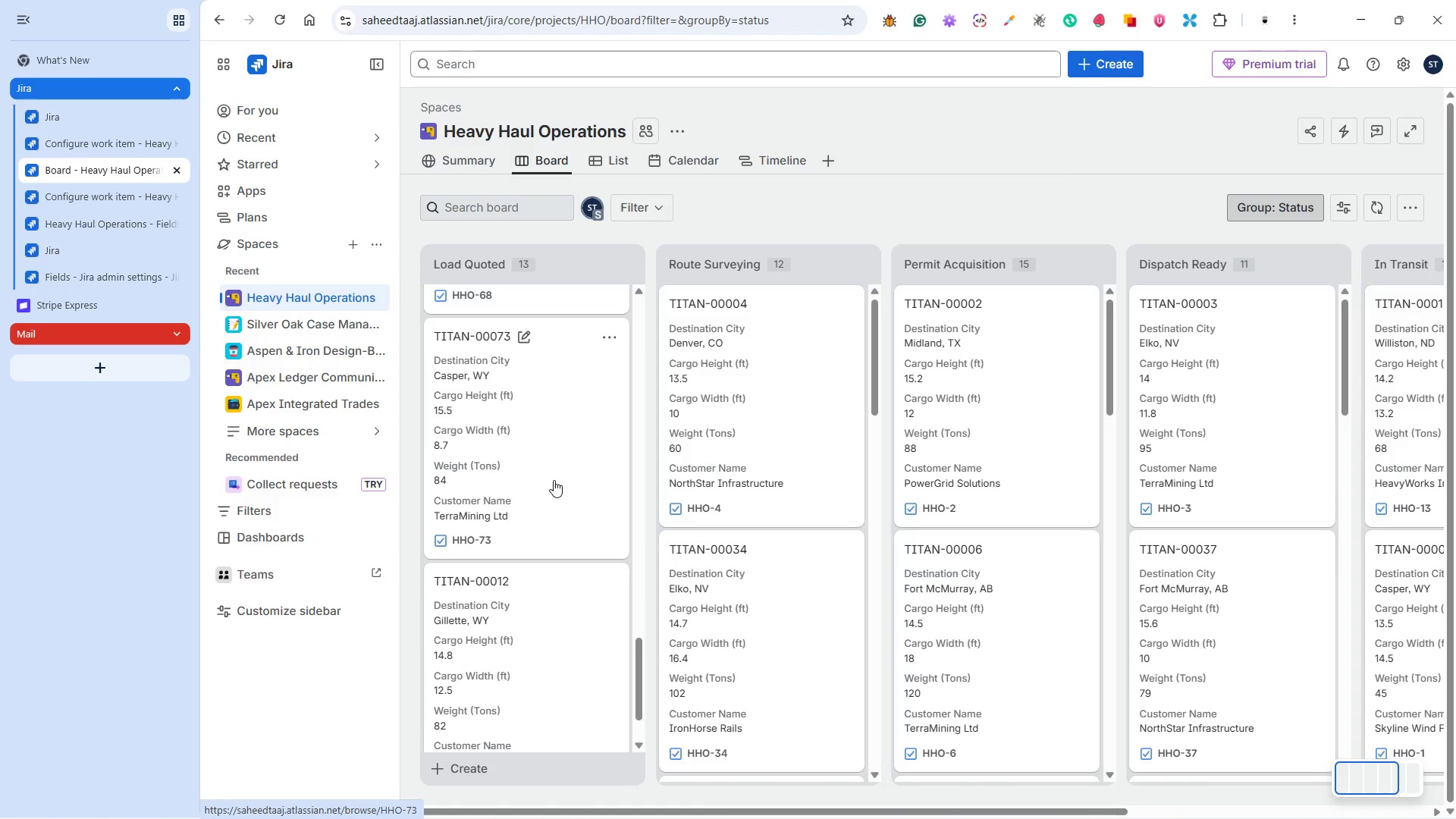 
wait(105.82)
 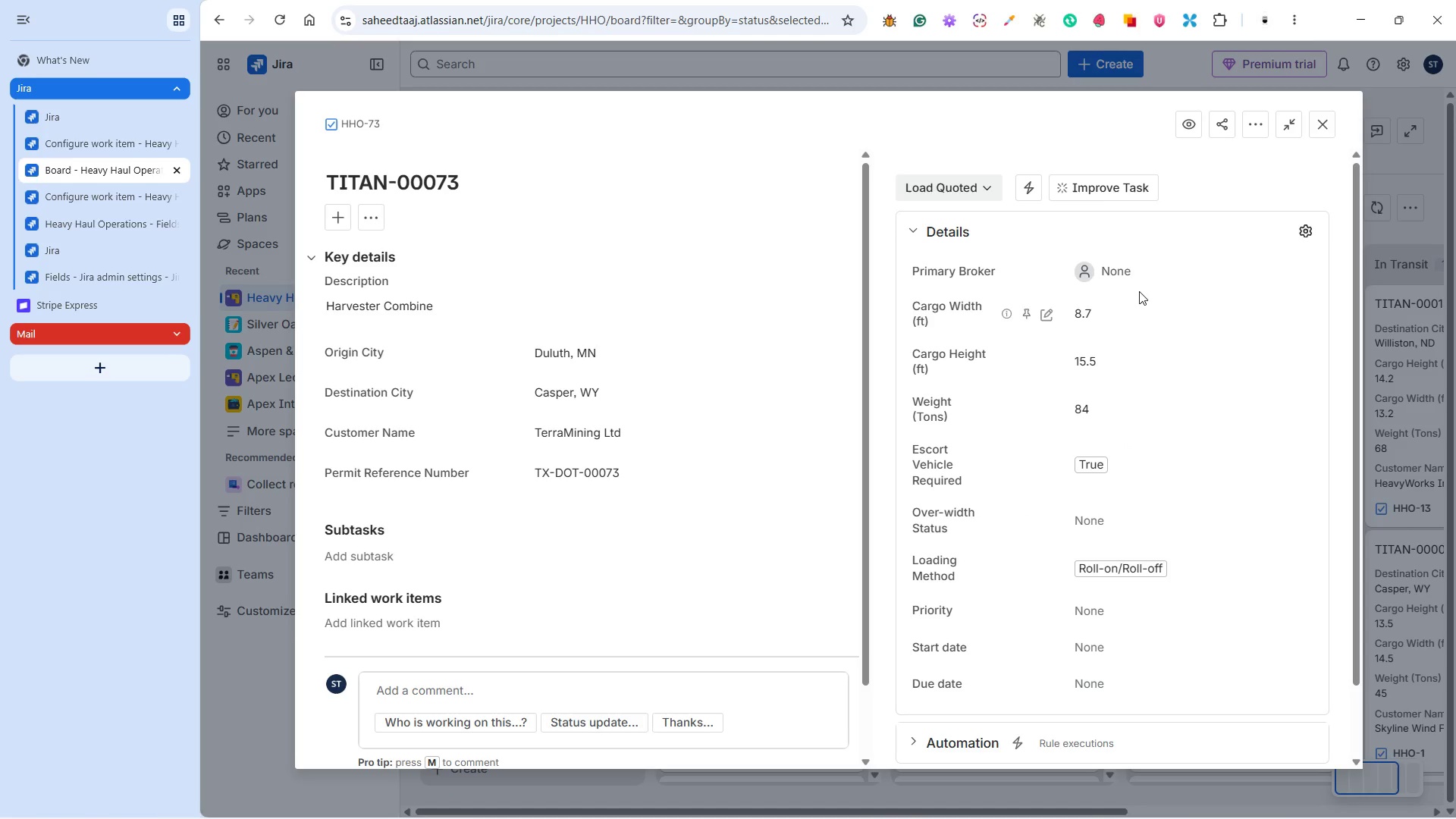 
left_click([1116, 264])
 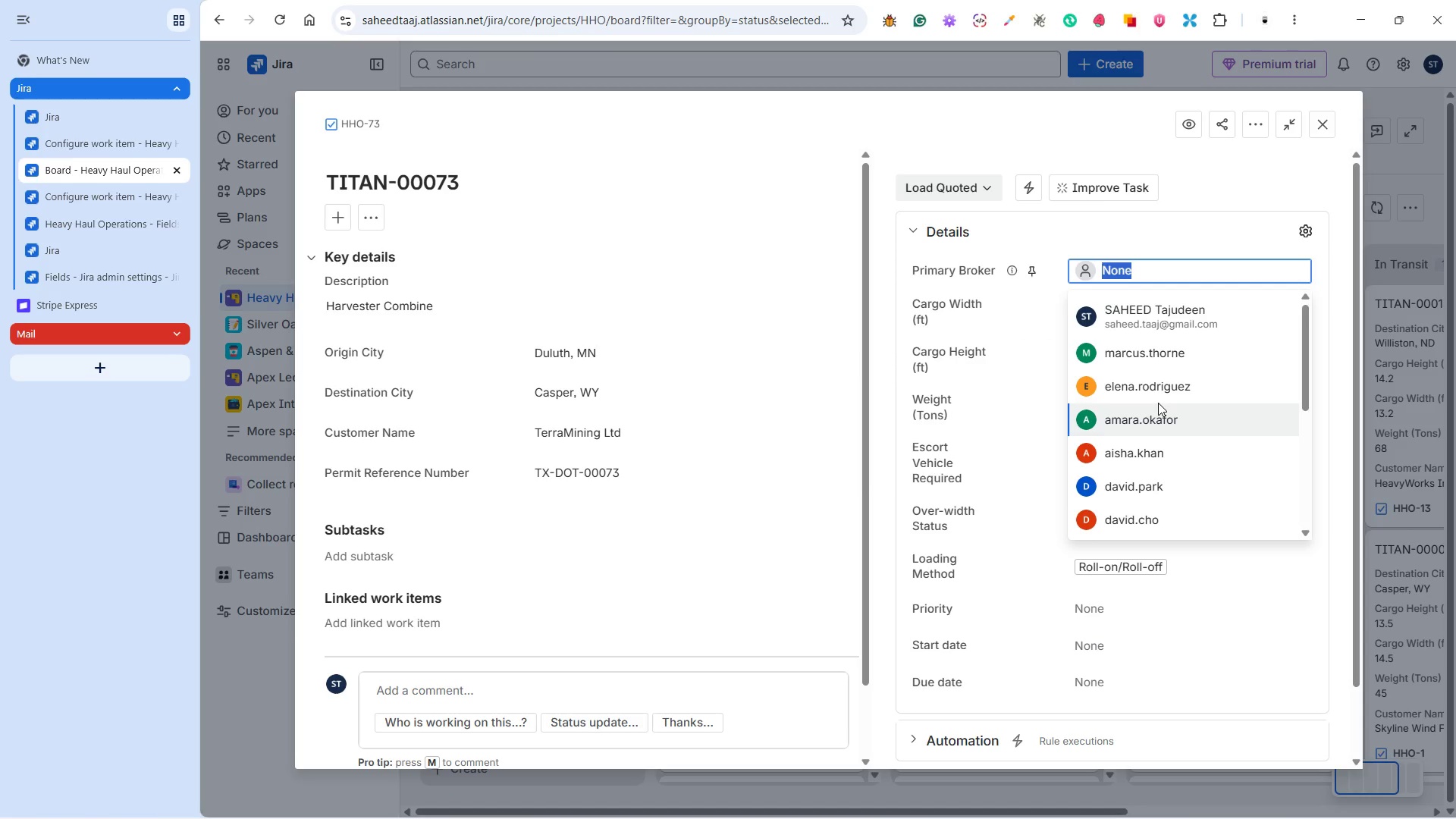 
left_click([1149, 390])
 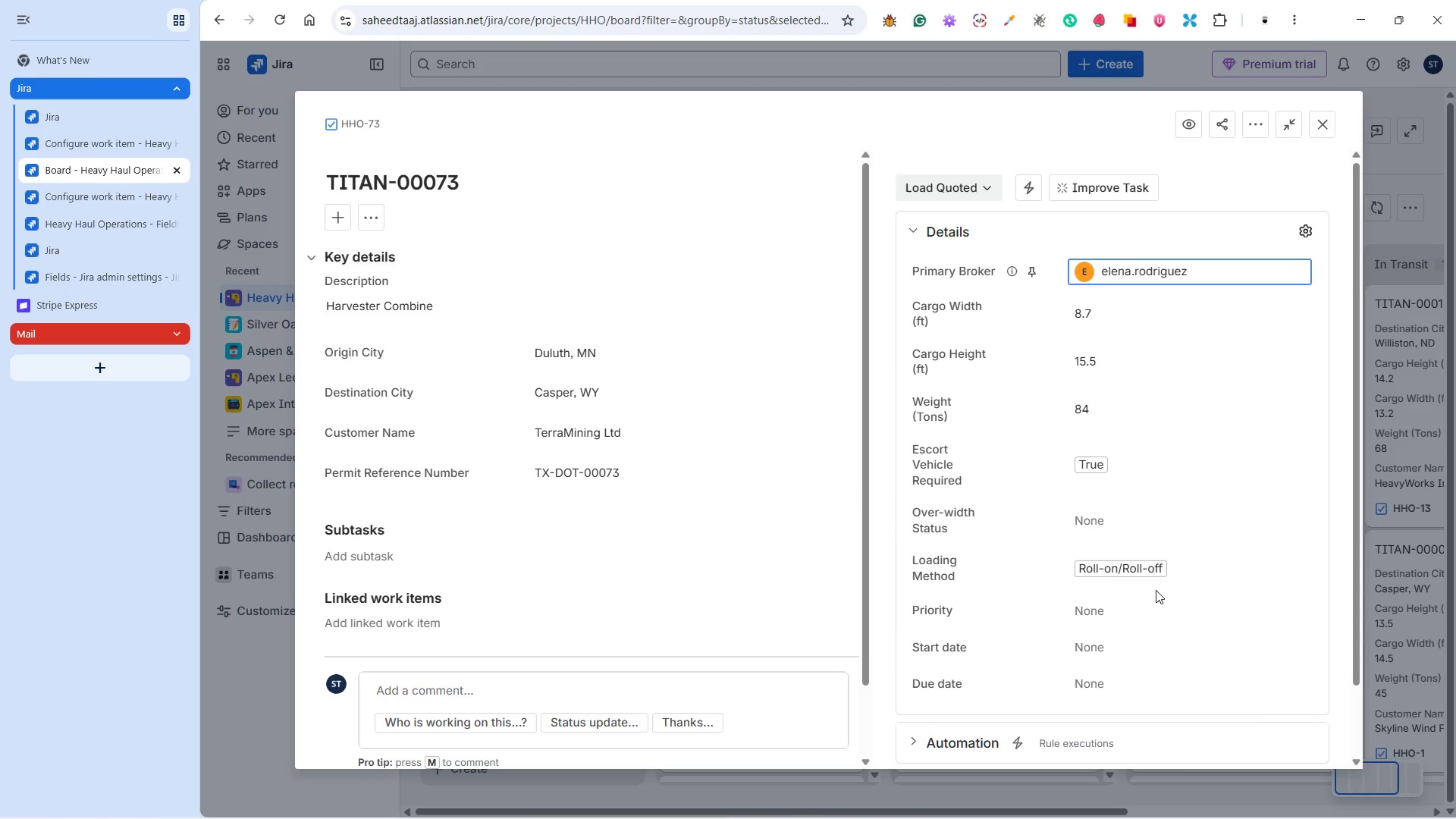 
wait(22.95)
 